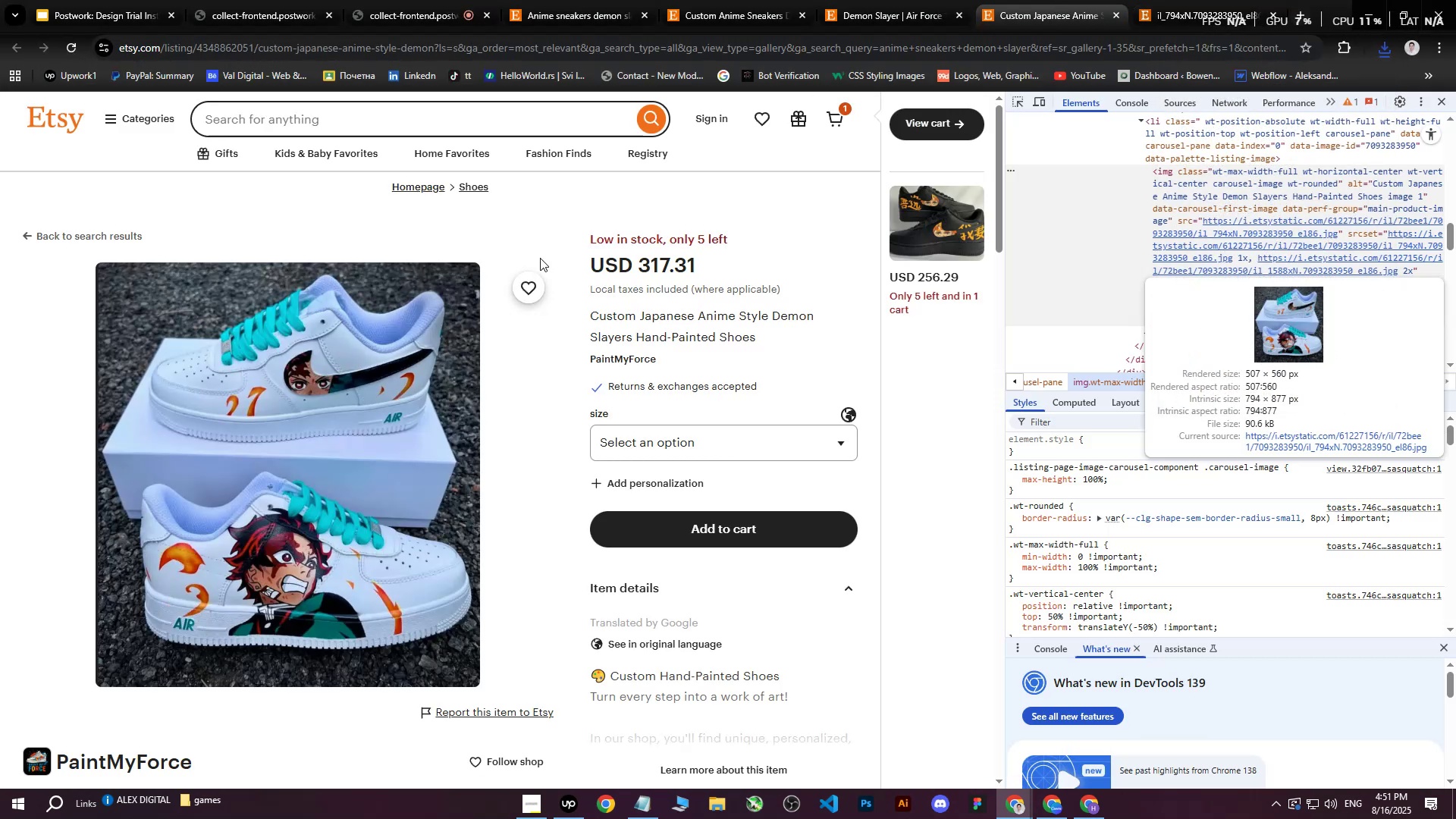 
scroll: coordinate [122, 509], scroll_direction: down, amount: 1.0
 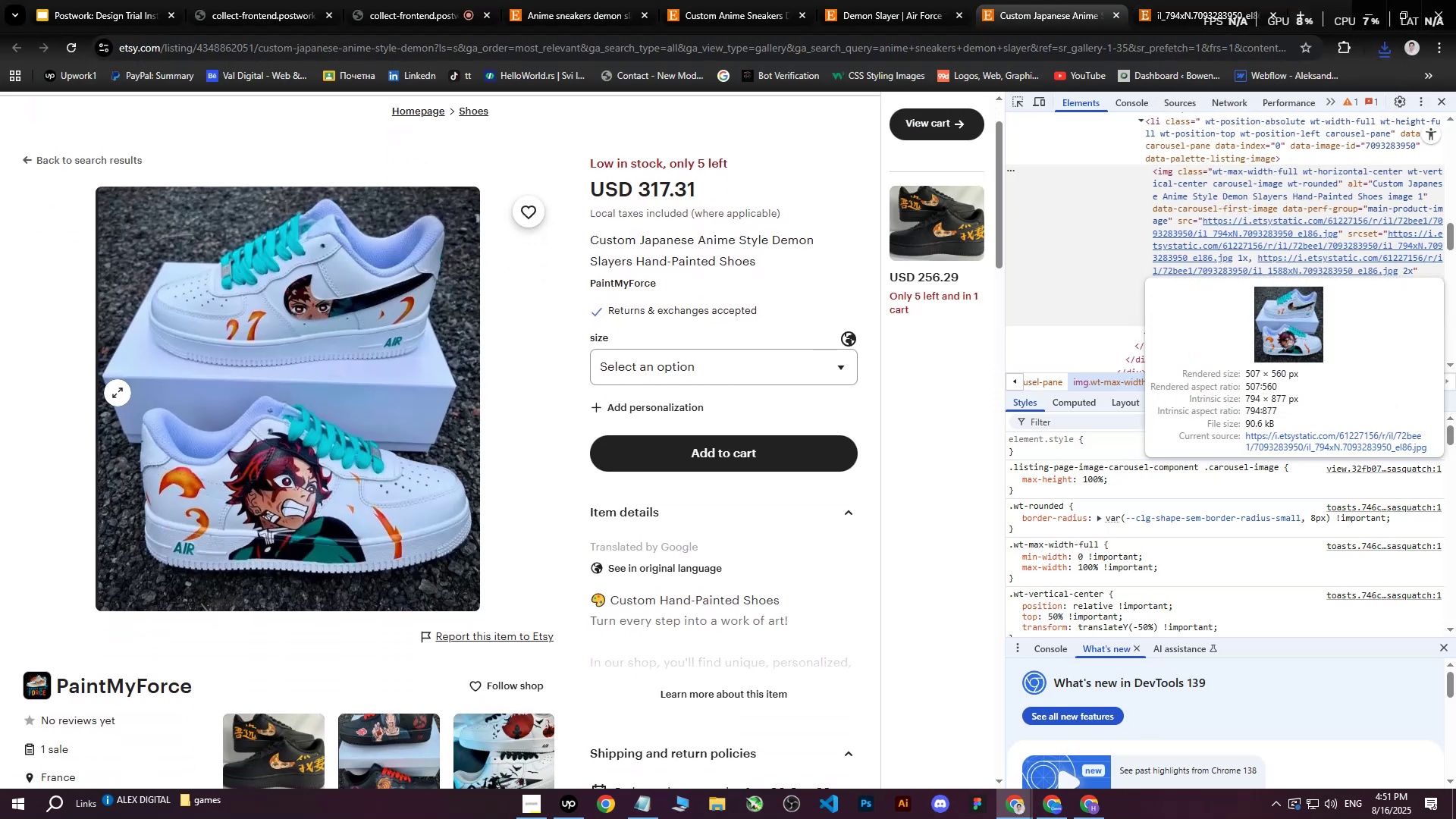 
scroll: coordinate [119, 406], scroll_direction: up, amount: 1.0
 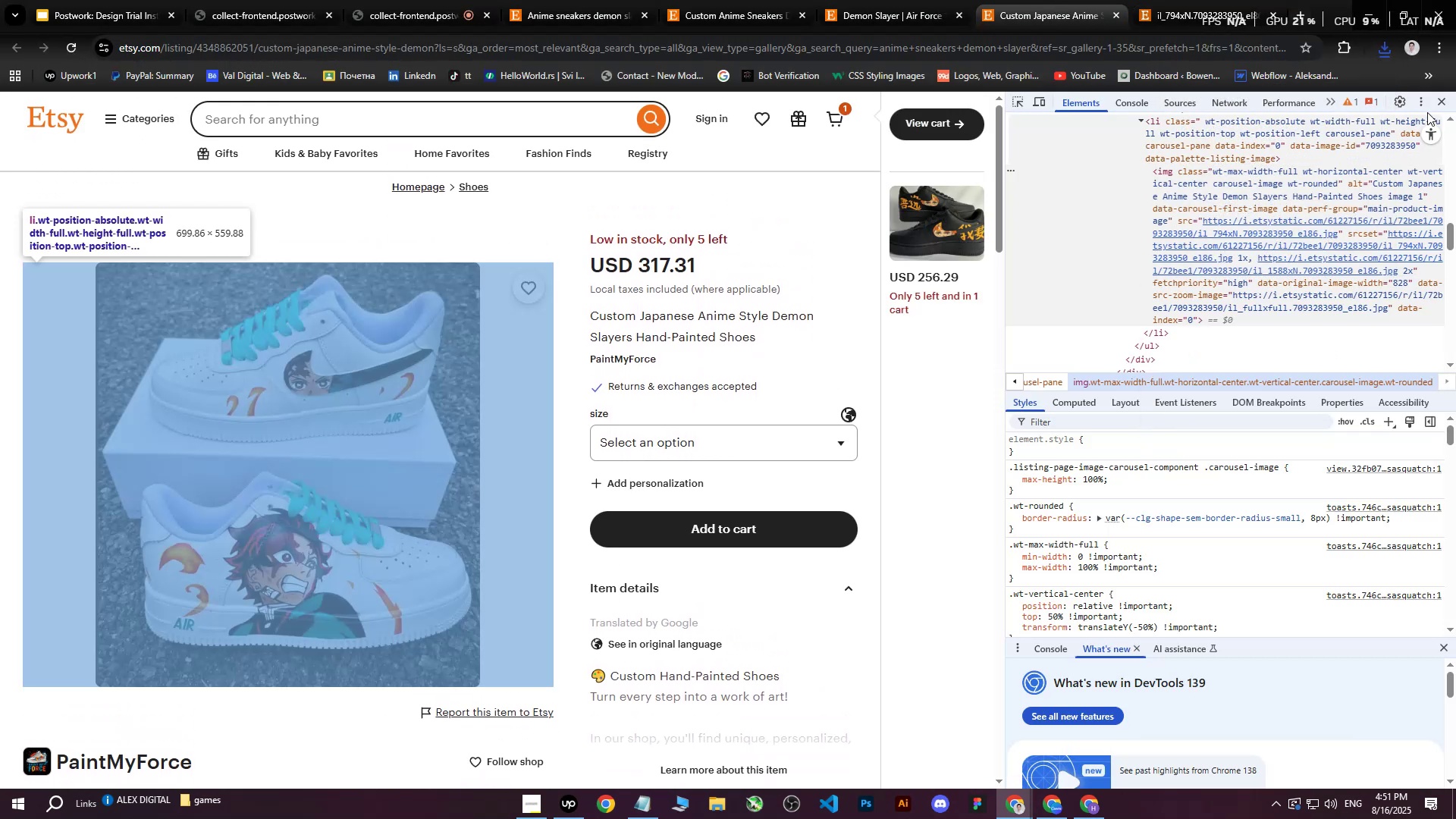 
left_click([1441, 104])
 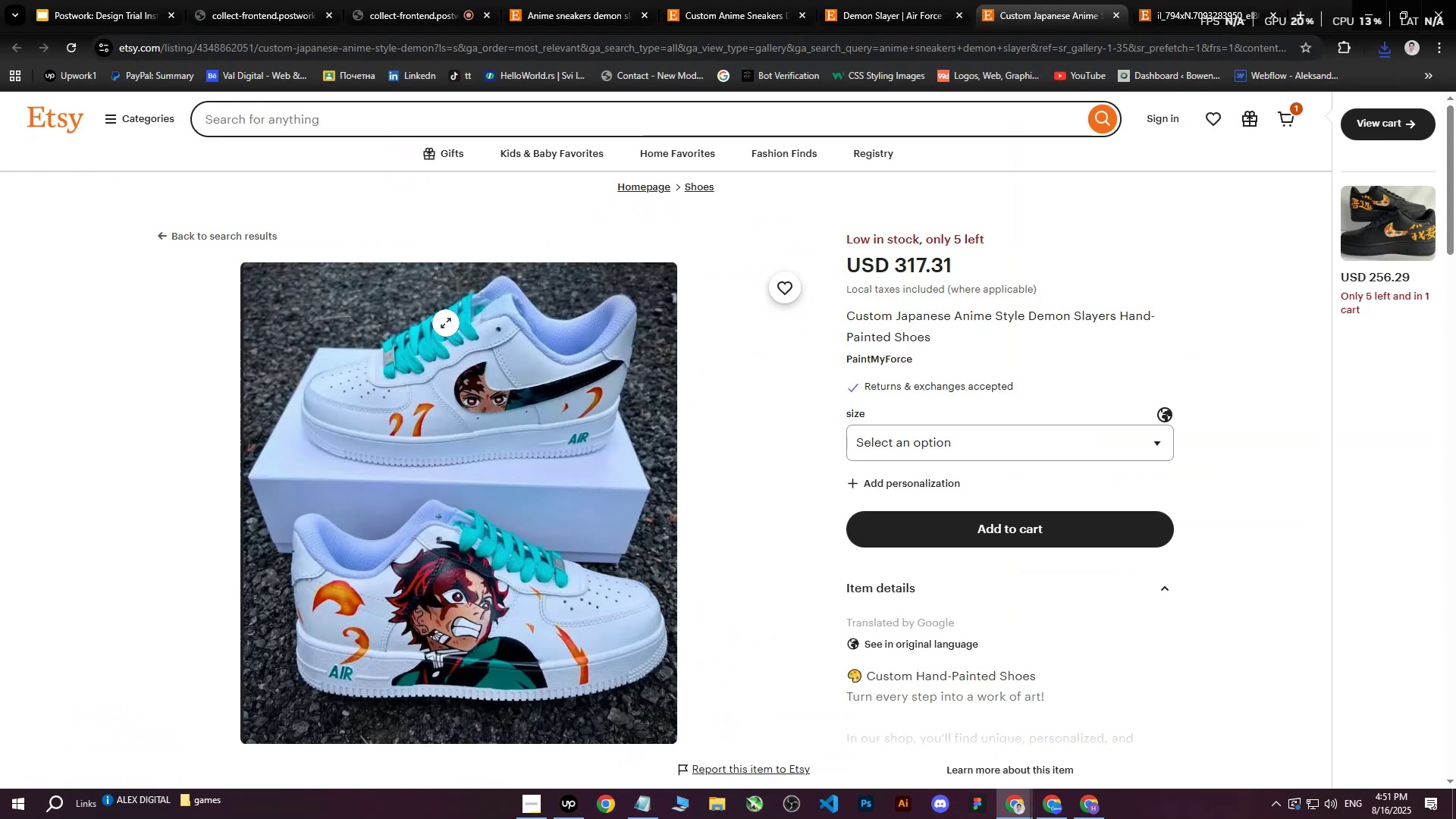 
scroll: coordinate [445, 328], scroll_direction: down, amount: 1.0
 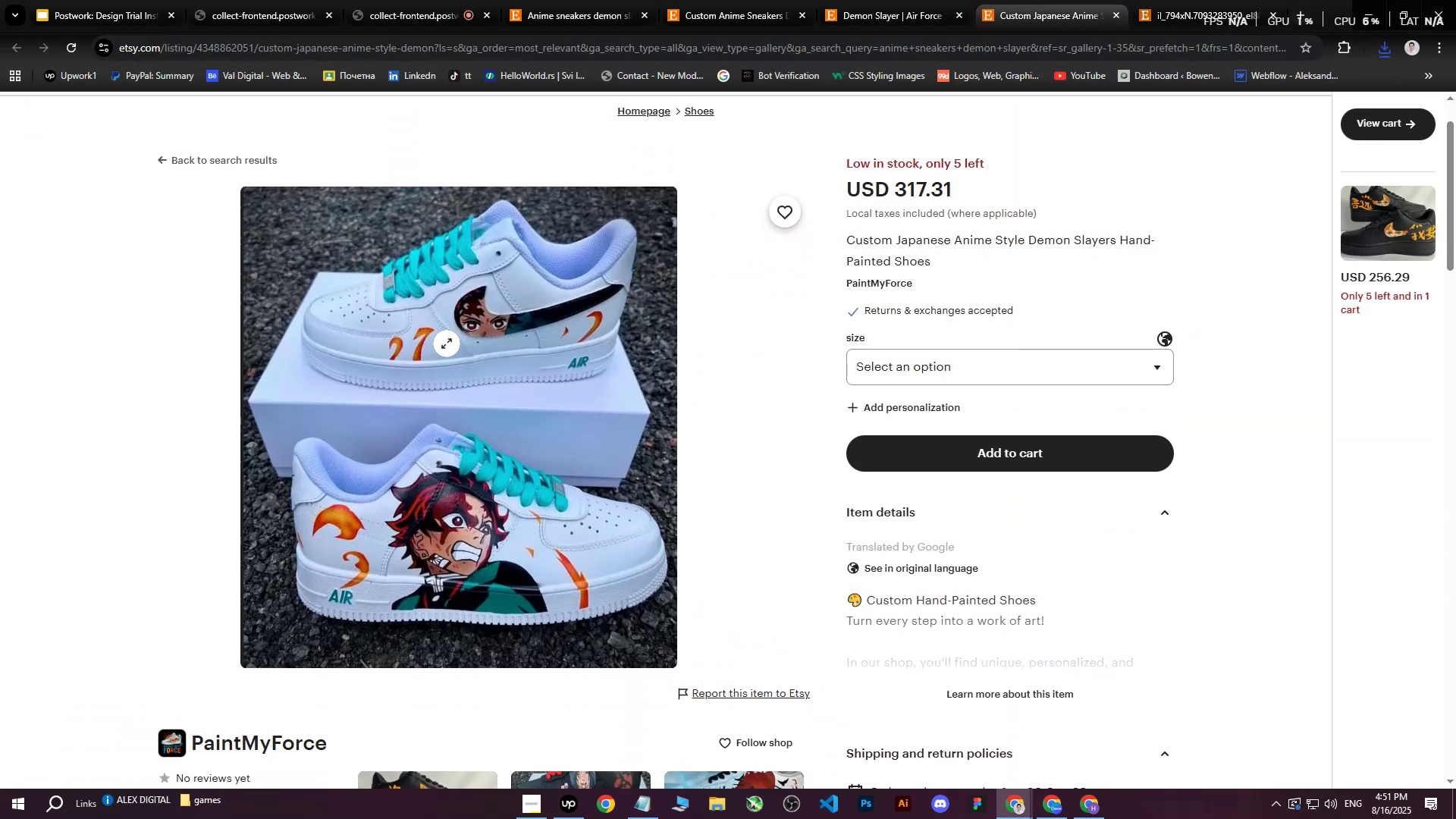 
scroll: coordinate [451, 347], scroll_direction: up, amount: 4.0
 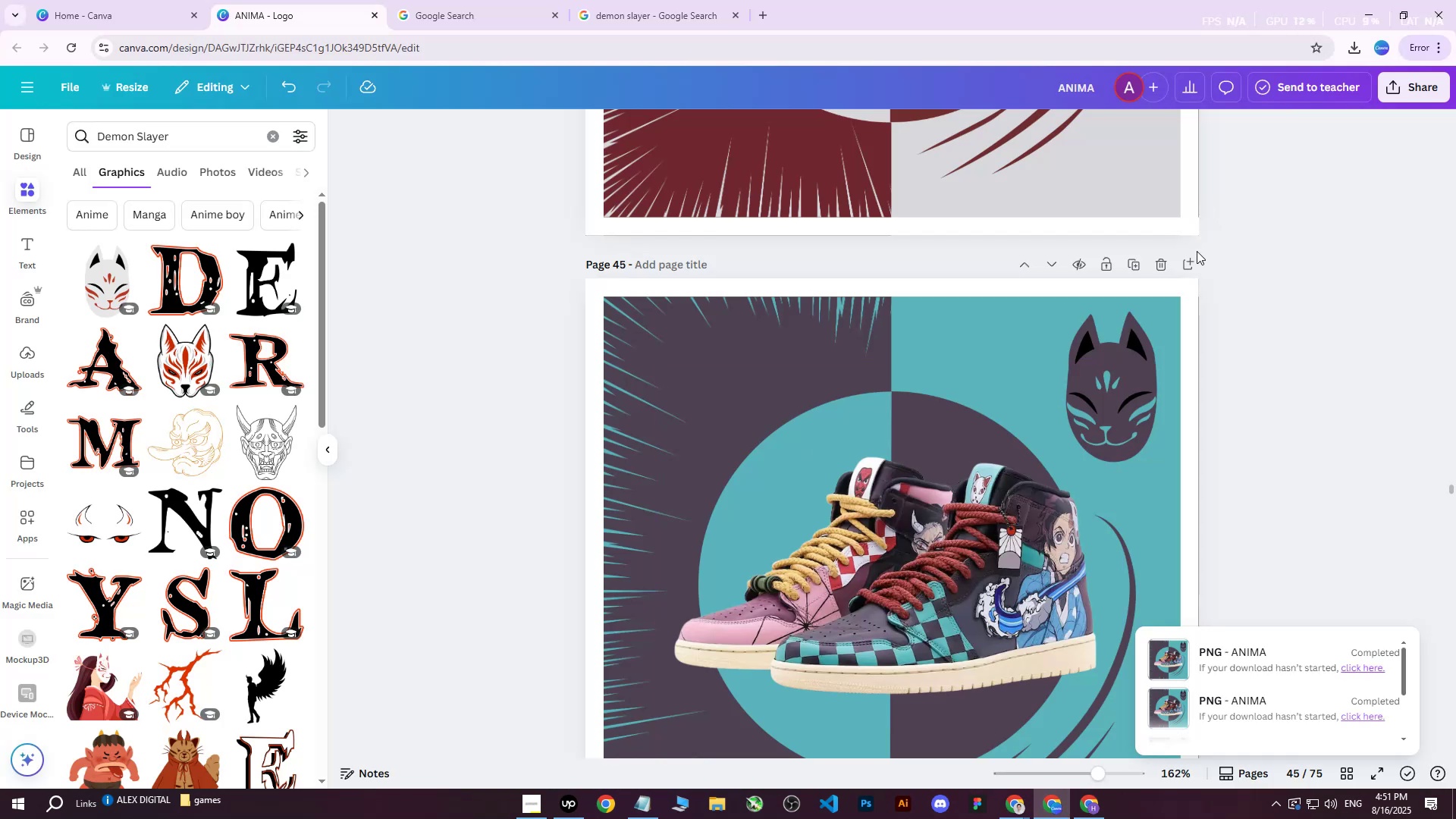 
left_click([1138, 265])
 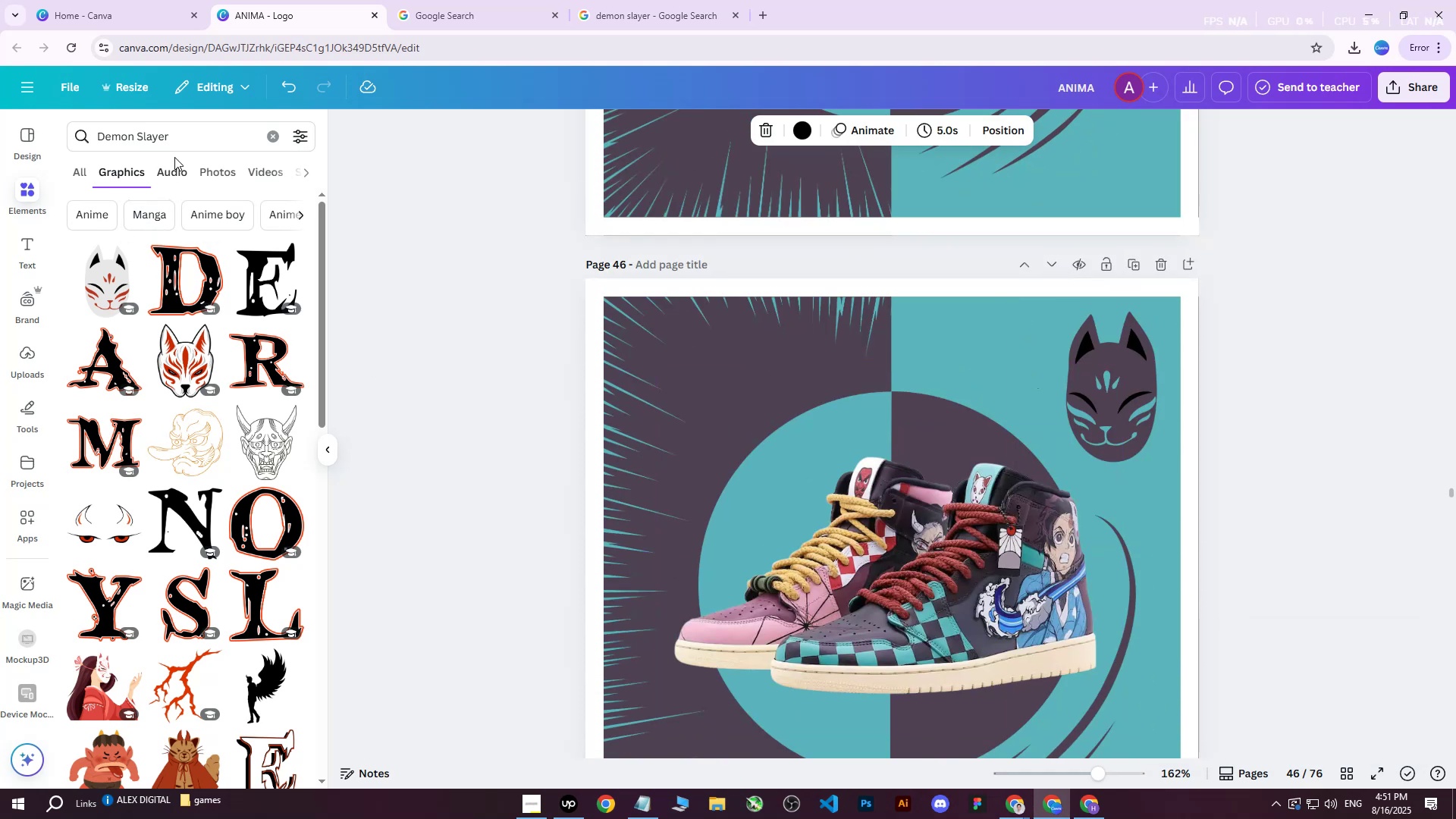 
left_click([270, 135])
 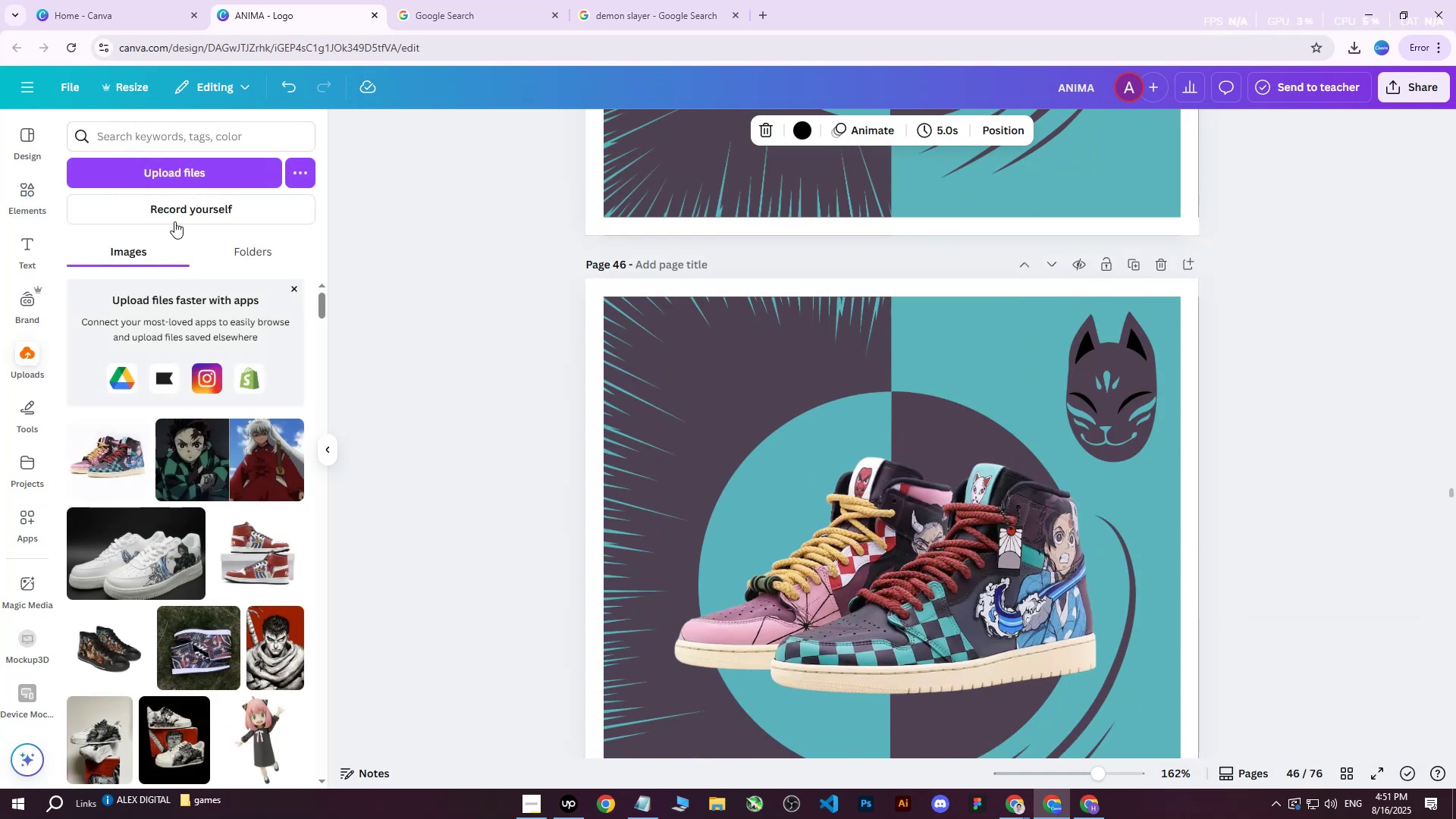 
left_click([191, 177])
 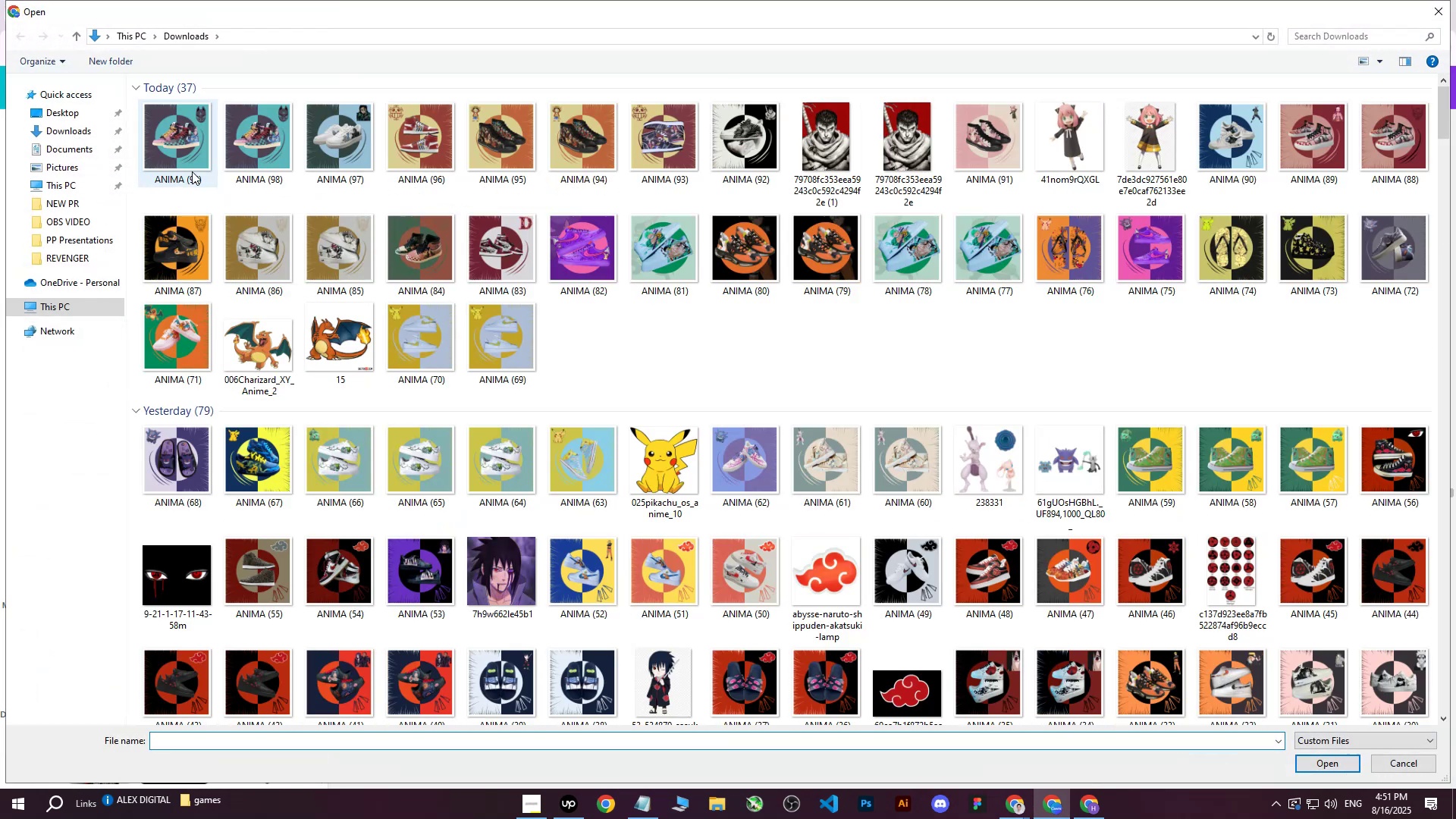 
left_click([193, 165])
 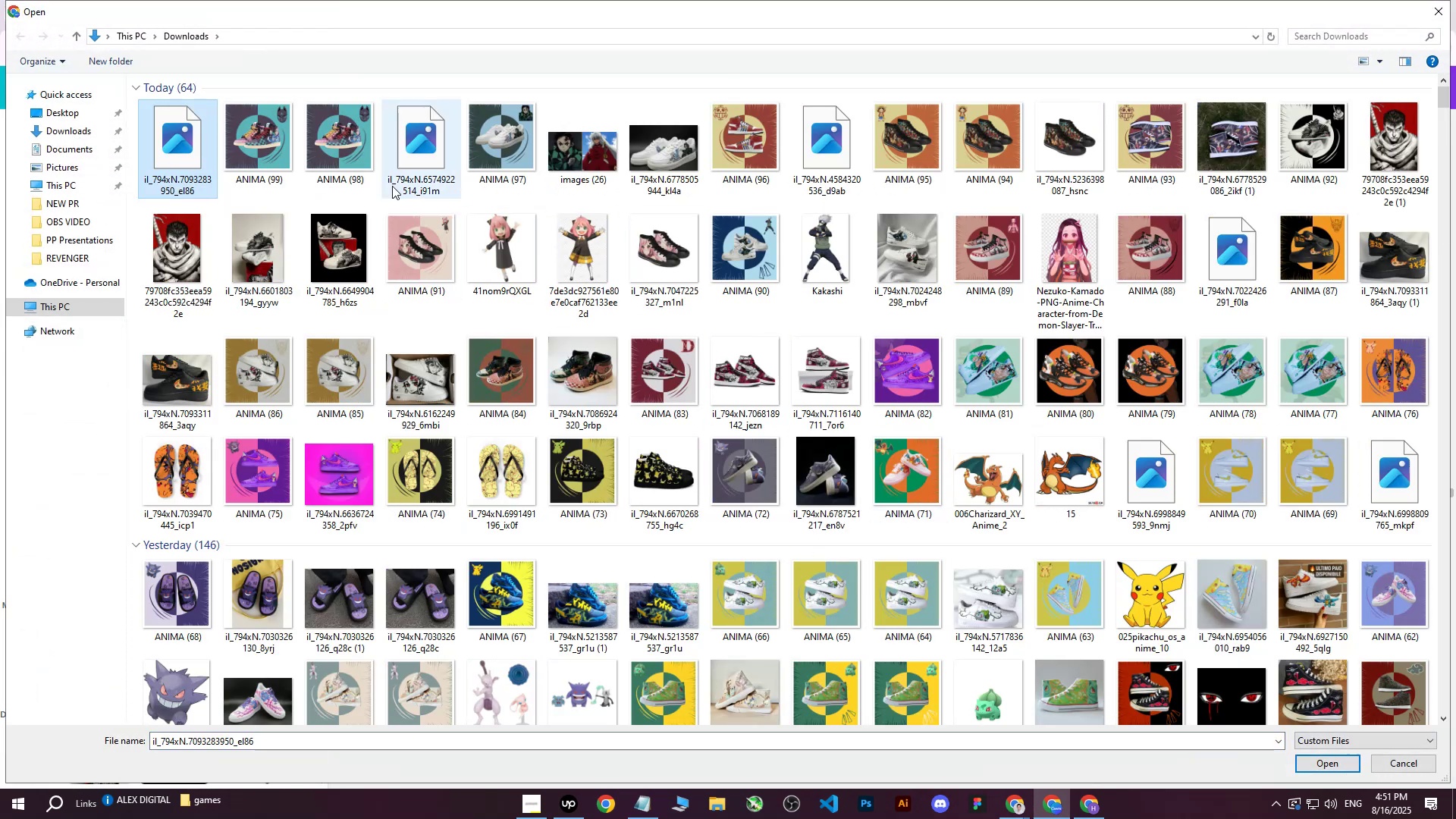 
left_click([281, 137])
 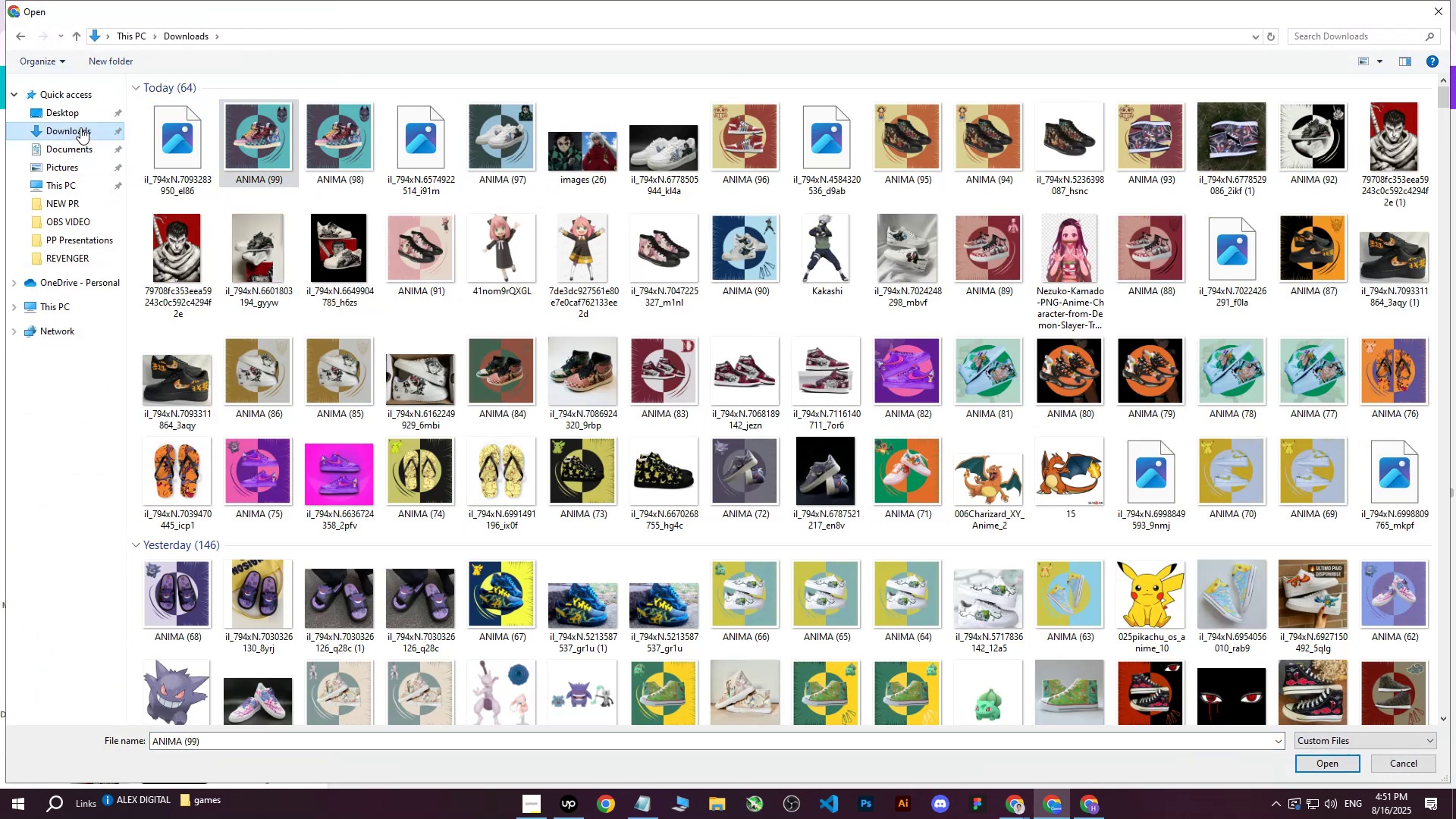 
double_click([77, 121])
 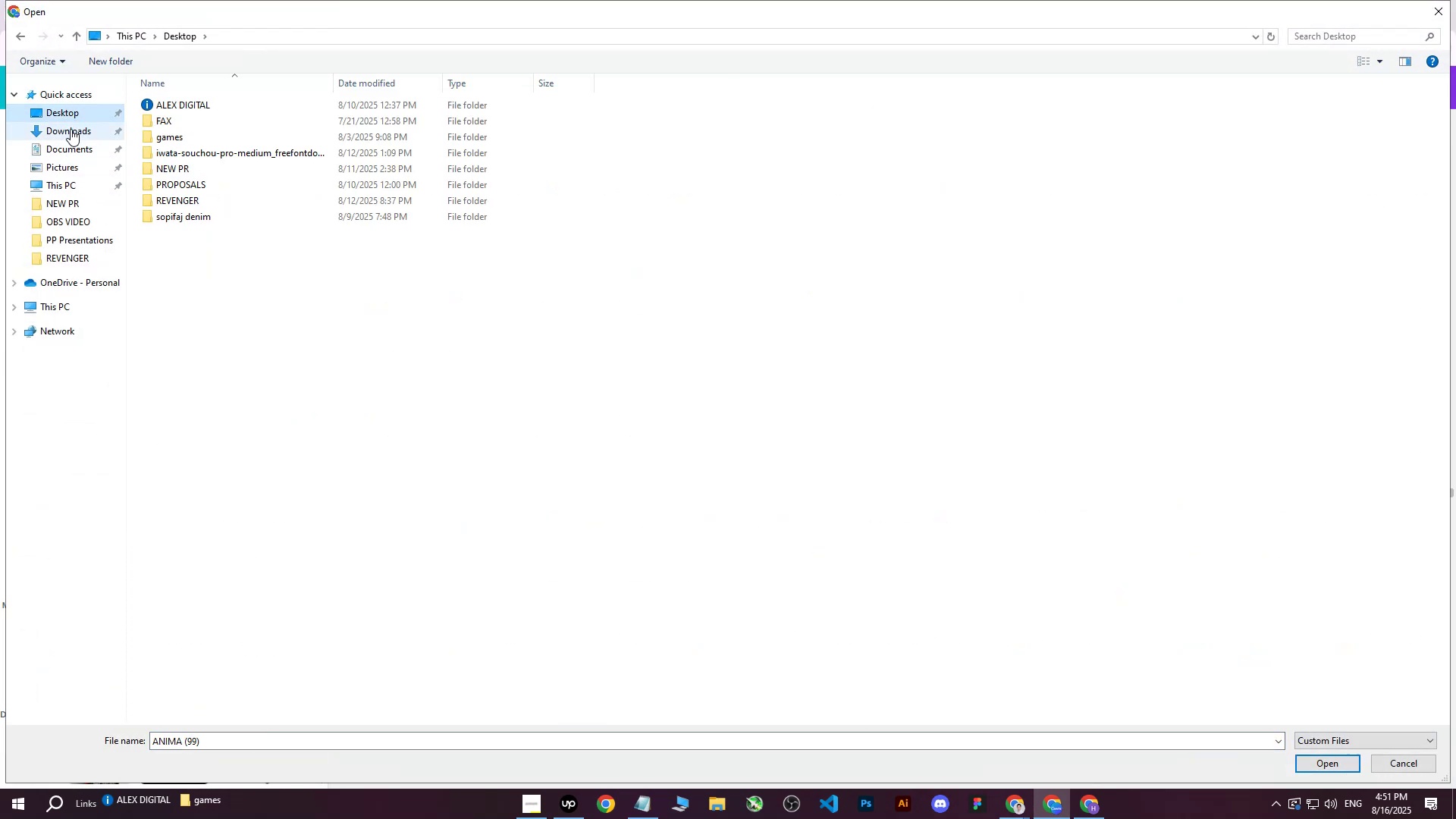 
left_click([70, 131])
 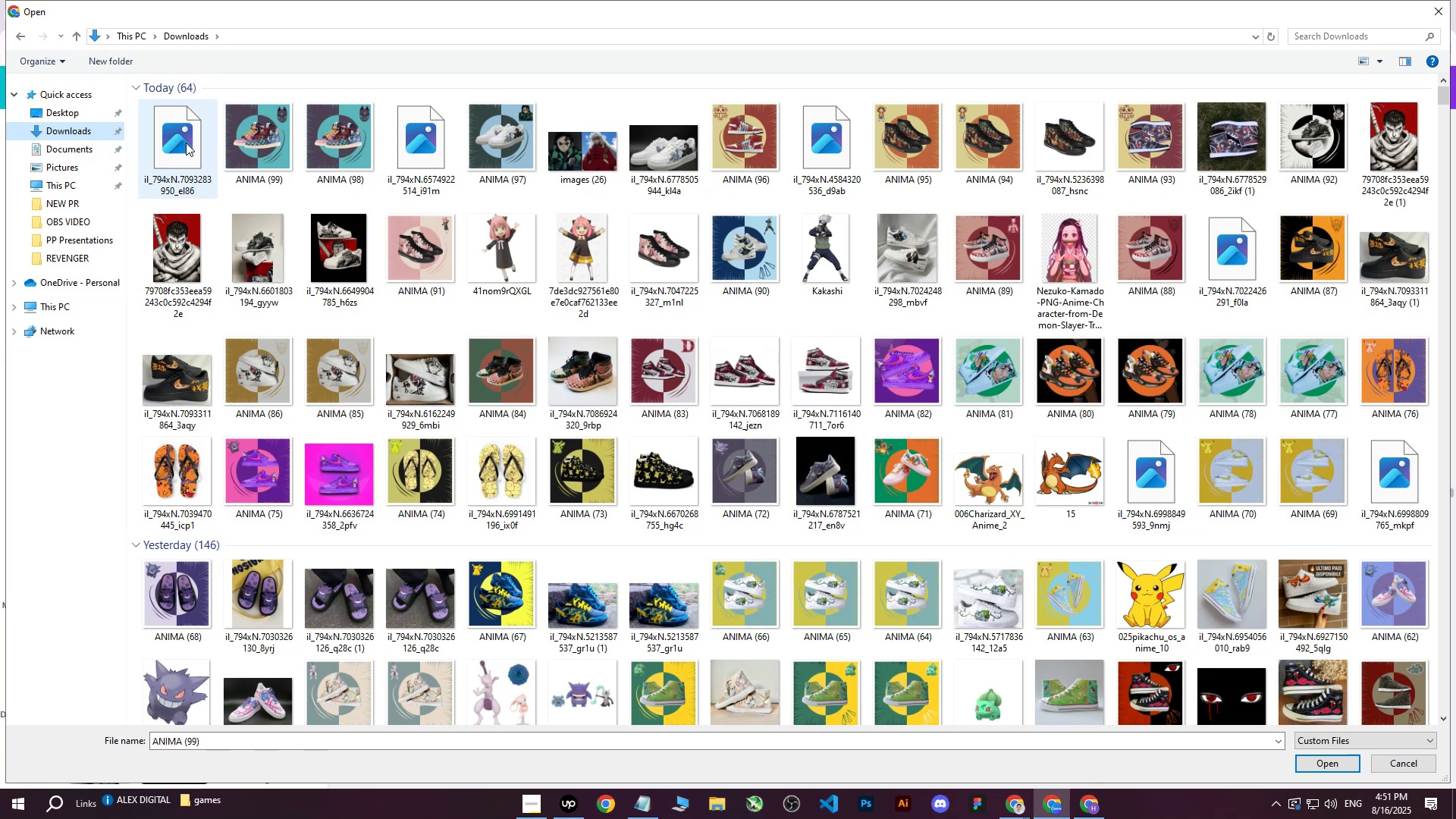 
left_click([188, 145])
 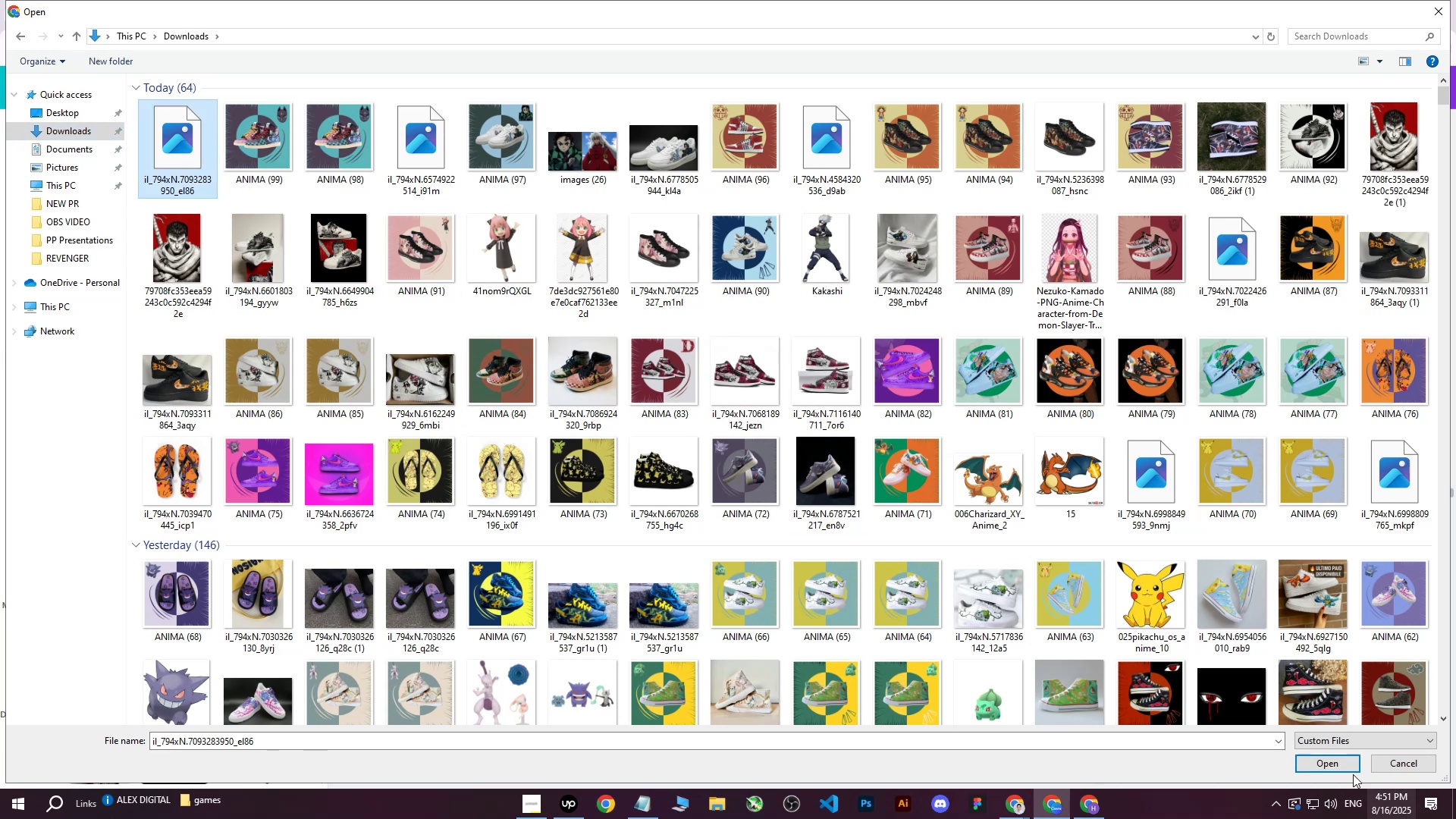 
left_click([1307, 761])
 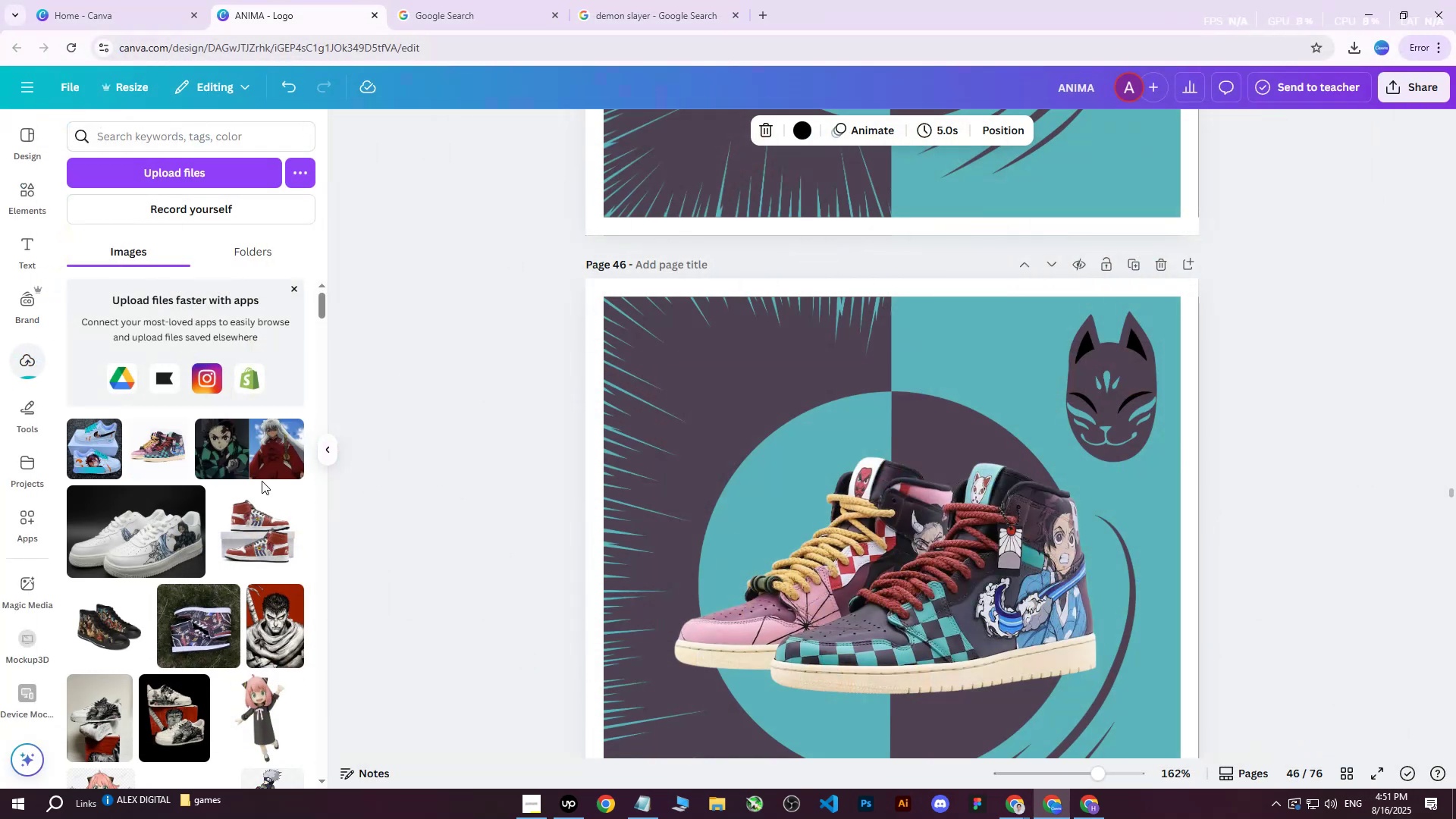 
left_click([92, 457])
 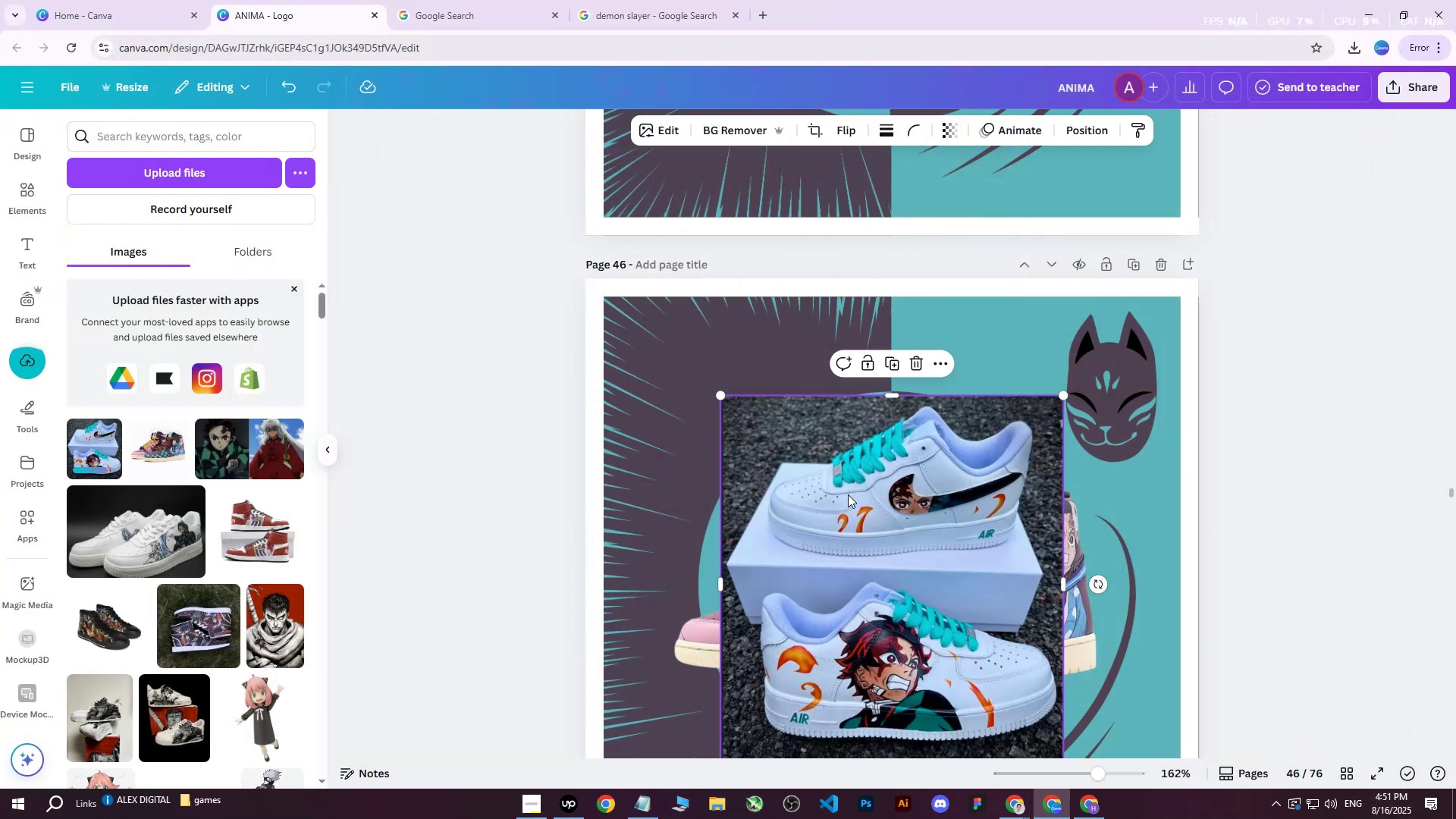 
left_click_drag(start_coordinate=[861, 504], to_coordinate=[867, 454])
 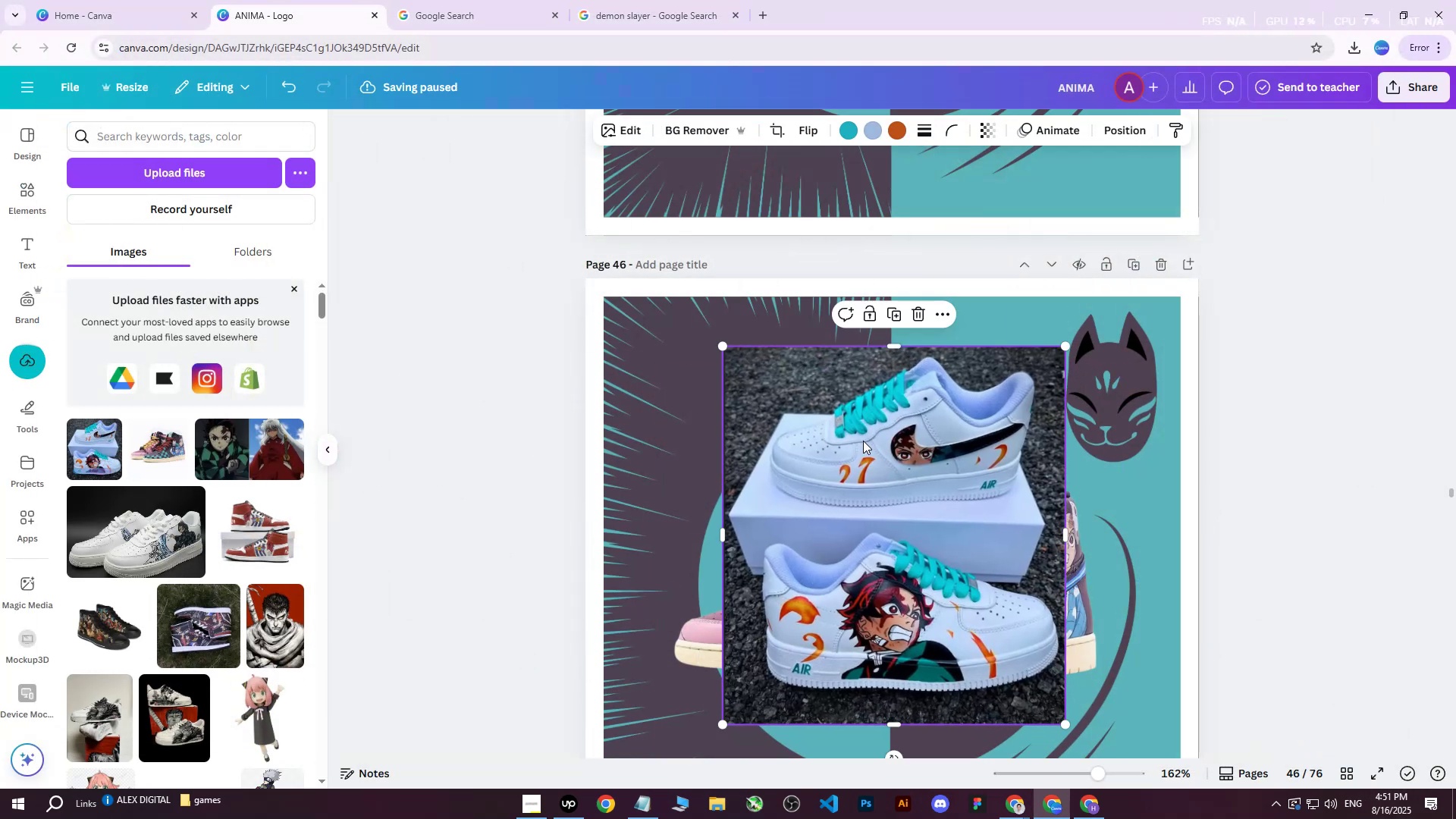 
scroll: coordinate [863, 441], scroll_direction: down, amount: 2.0
 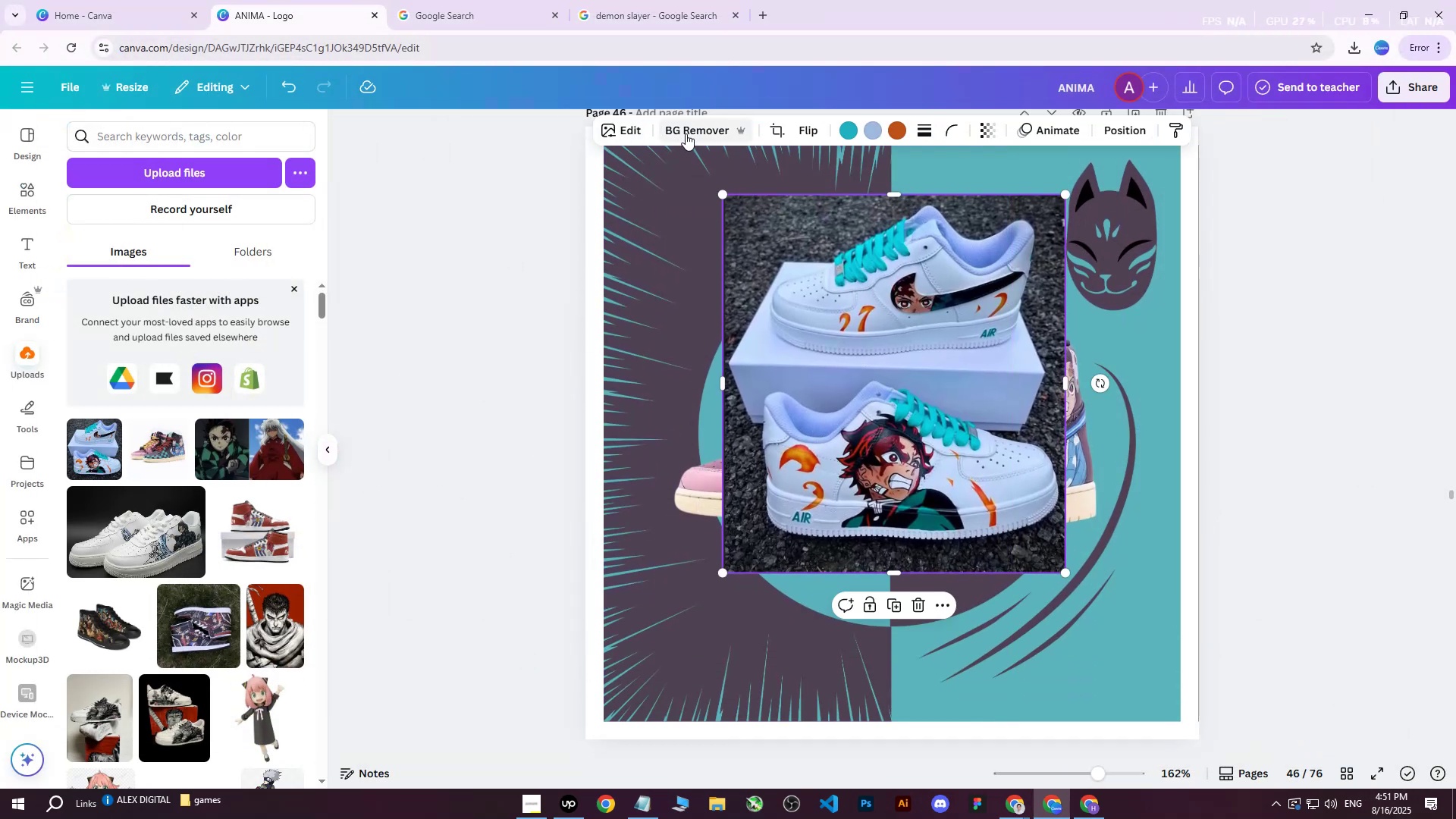 
left_click([686, 133])
 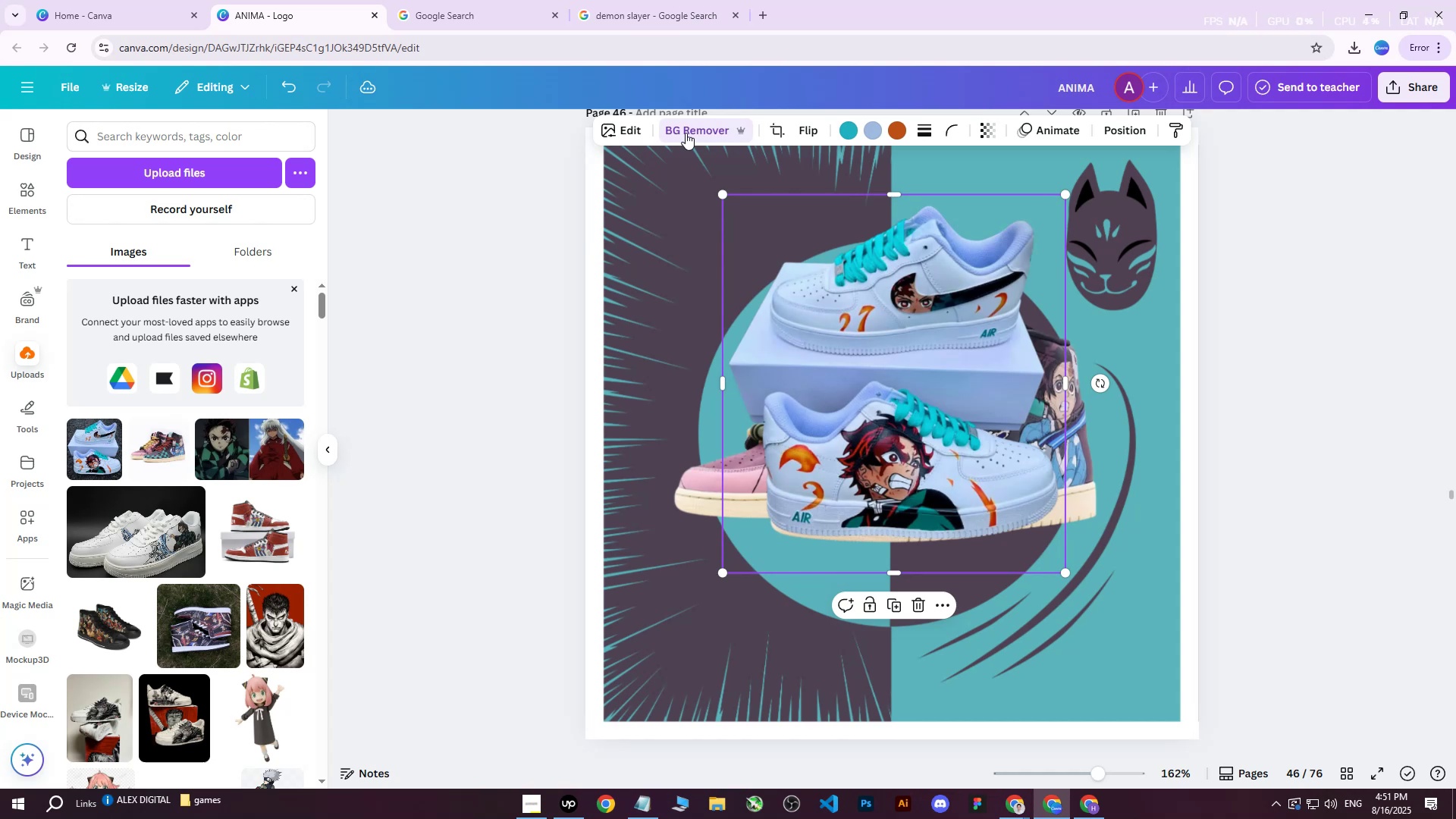 
wait(6.01)
 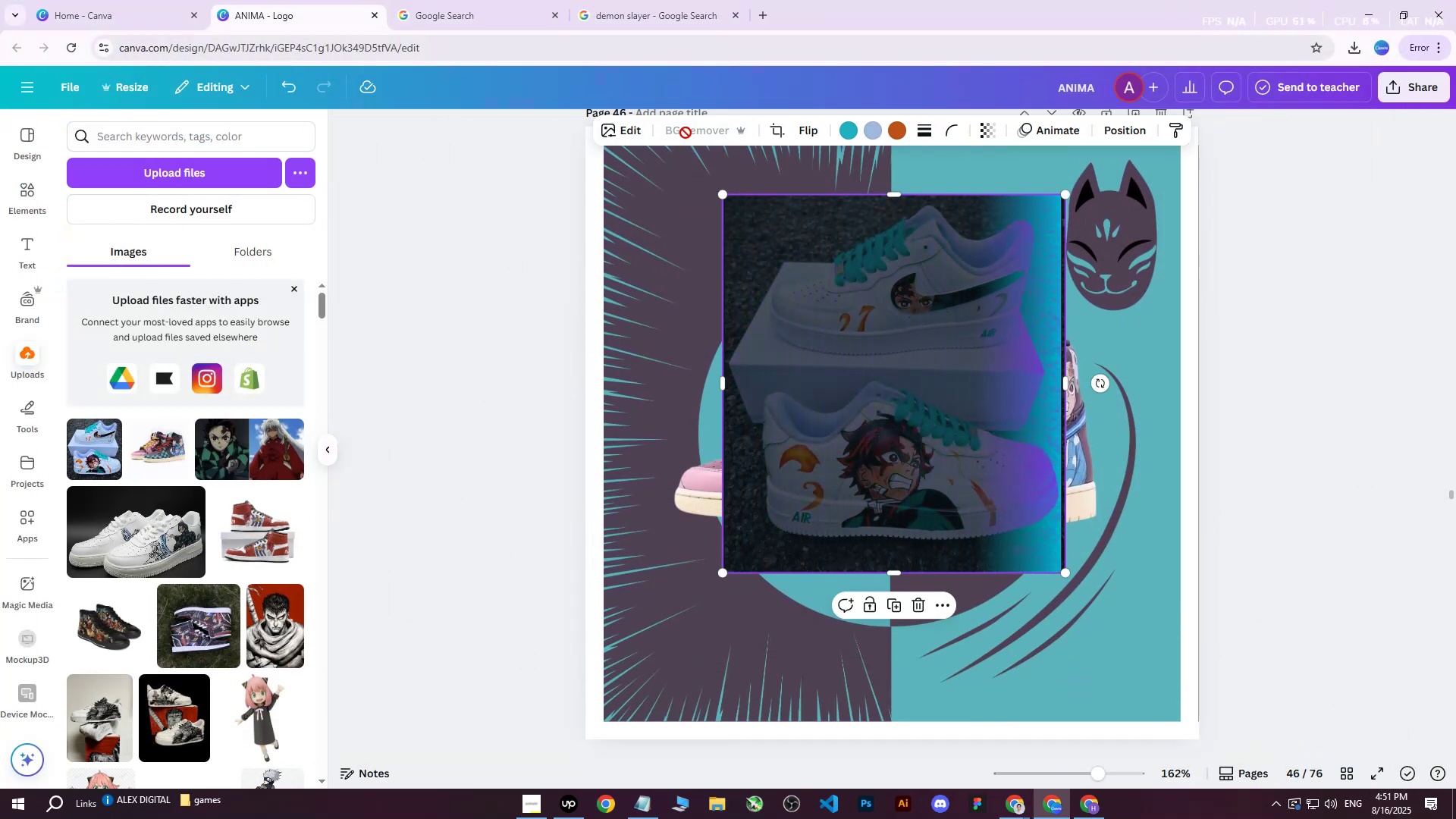 
hold_key(key=ControlLeft, duration=1.53)
scroll: coordinate [968, 431], scroll_direction: none, amount: 0.0
 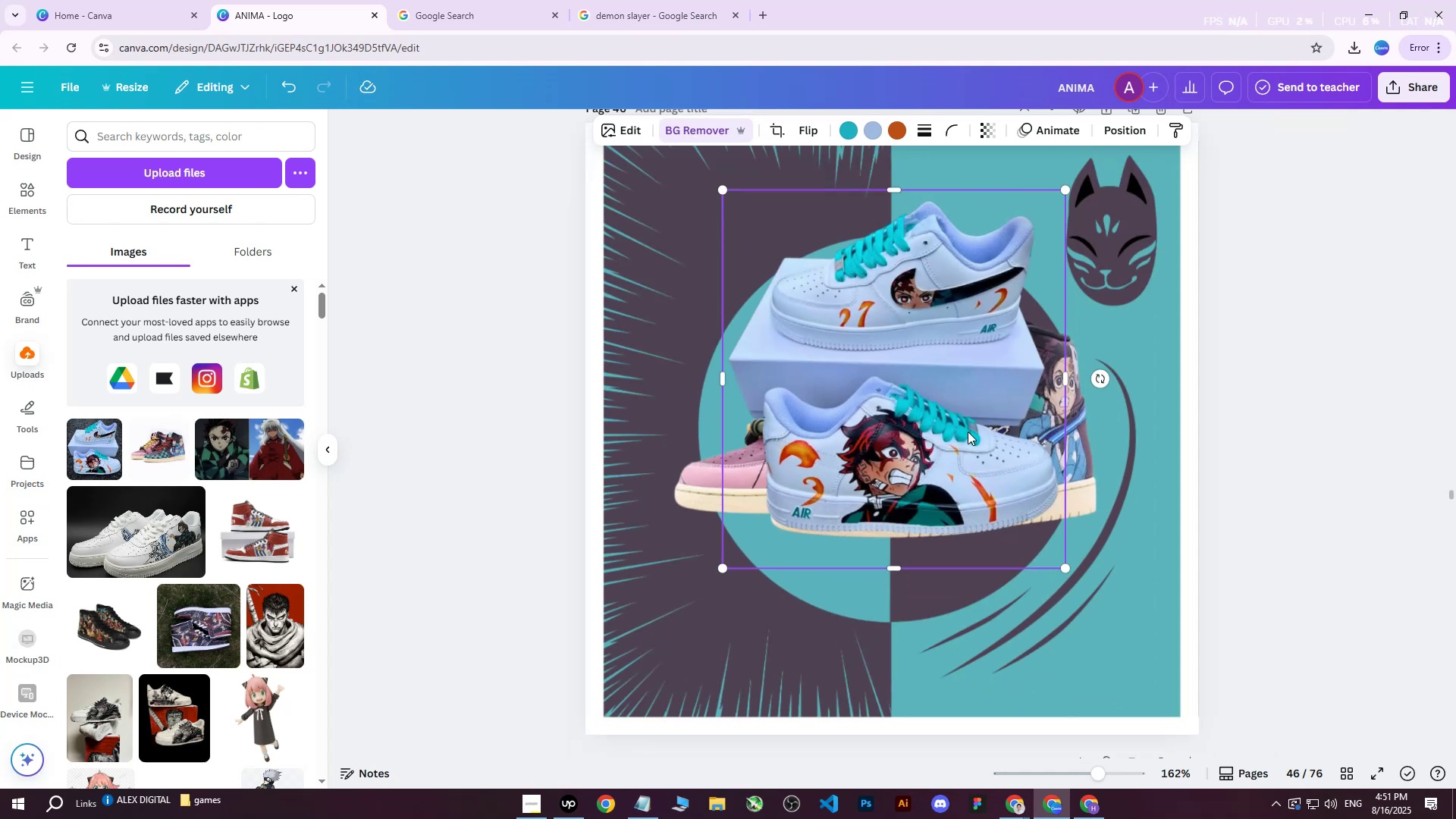 
key(Control+ControlLeft)
 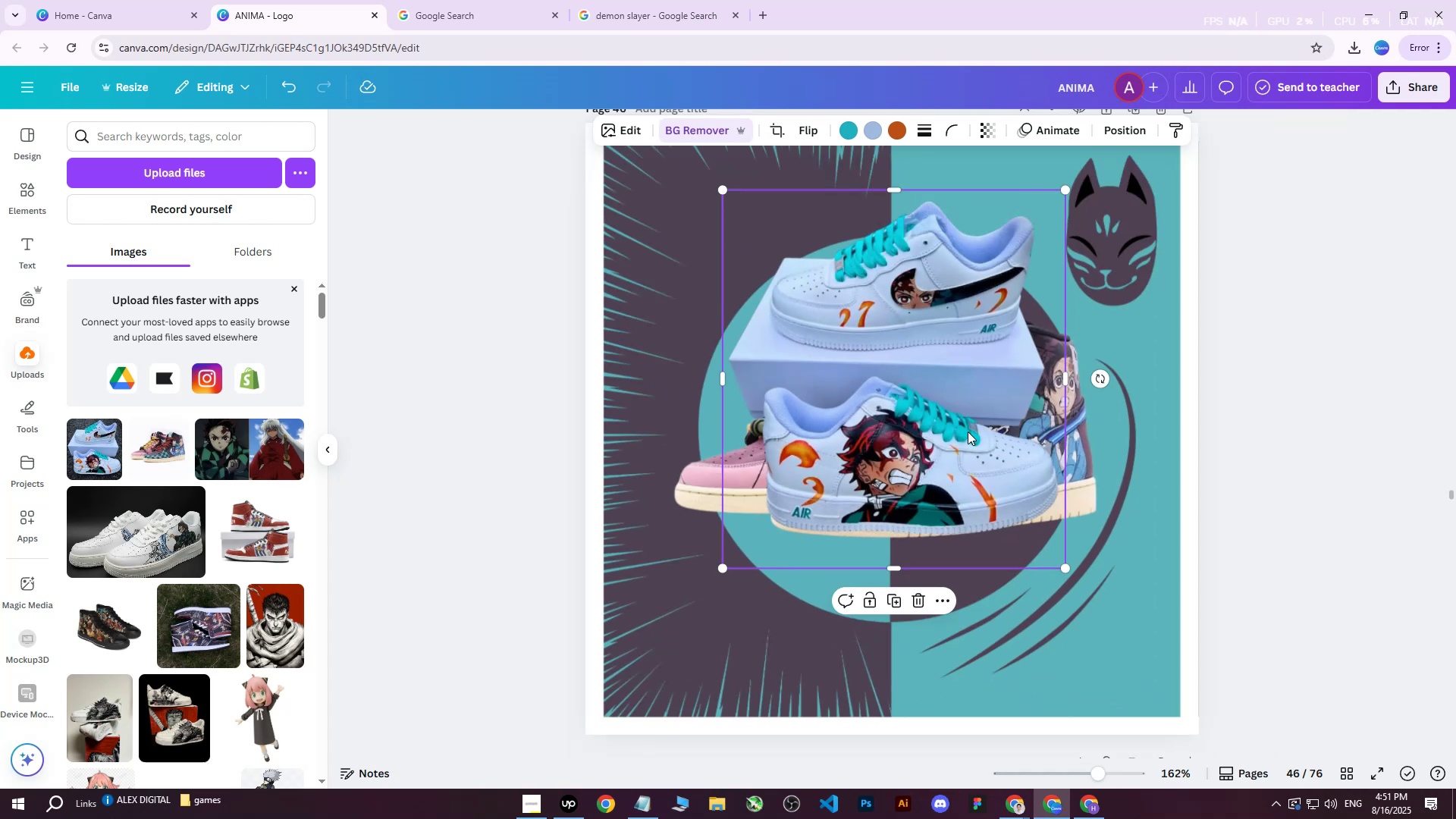 
key(Control+ControlLeft)
 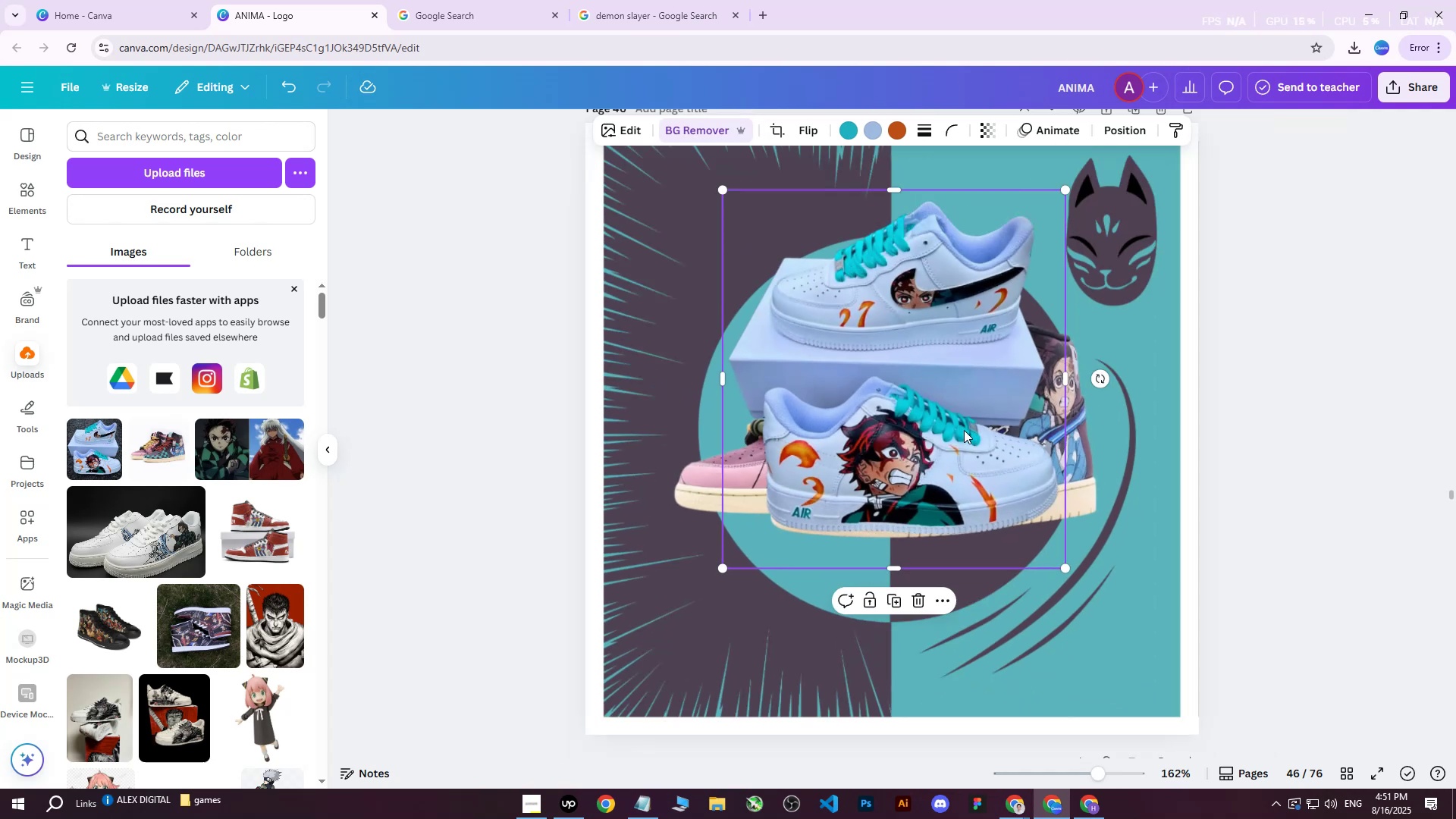 
key(Control+ControlLeft)
 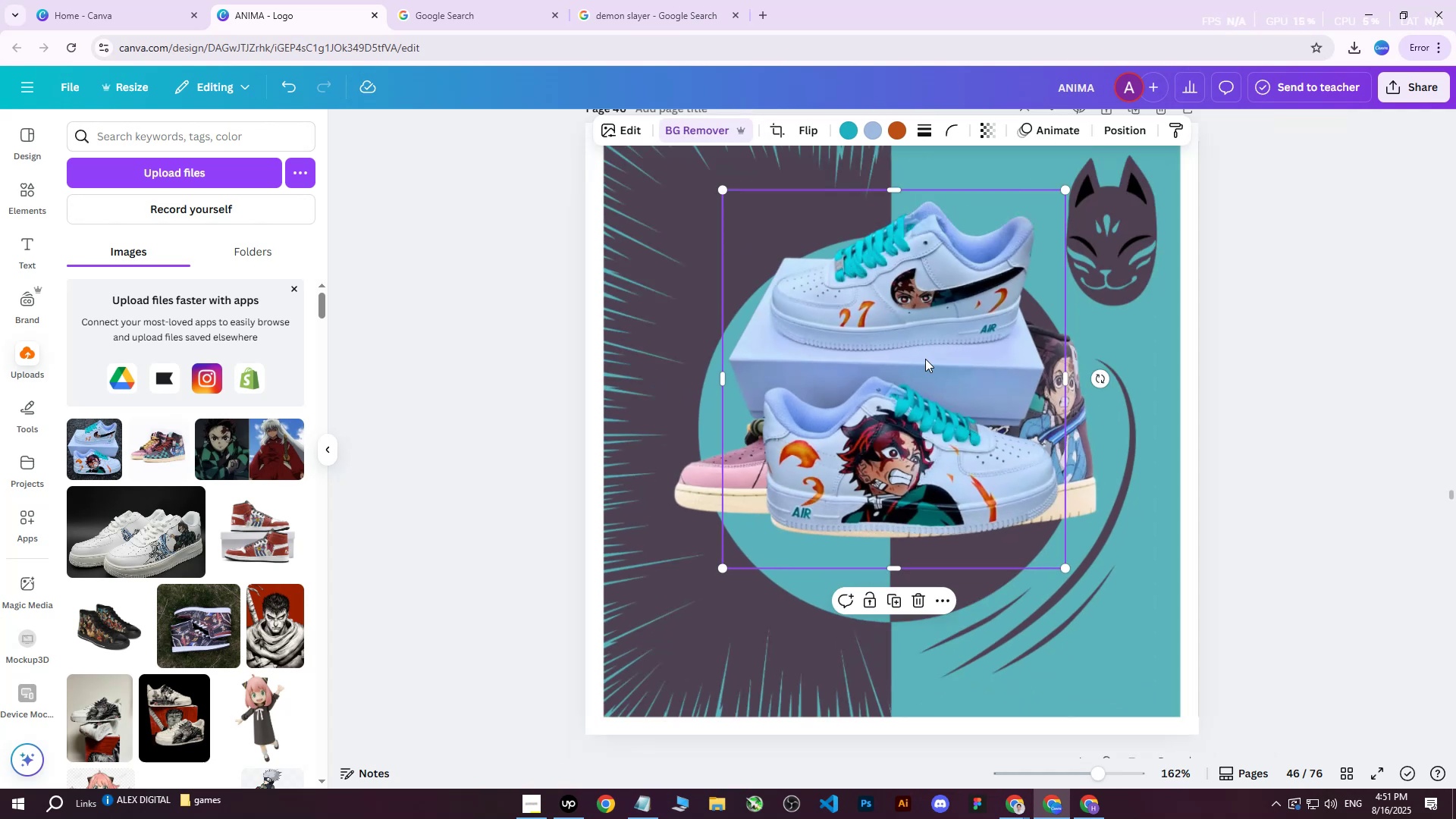 
key(Control+ControlLeft)
 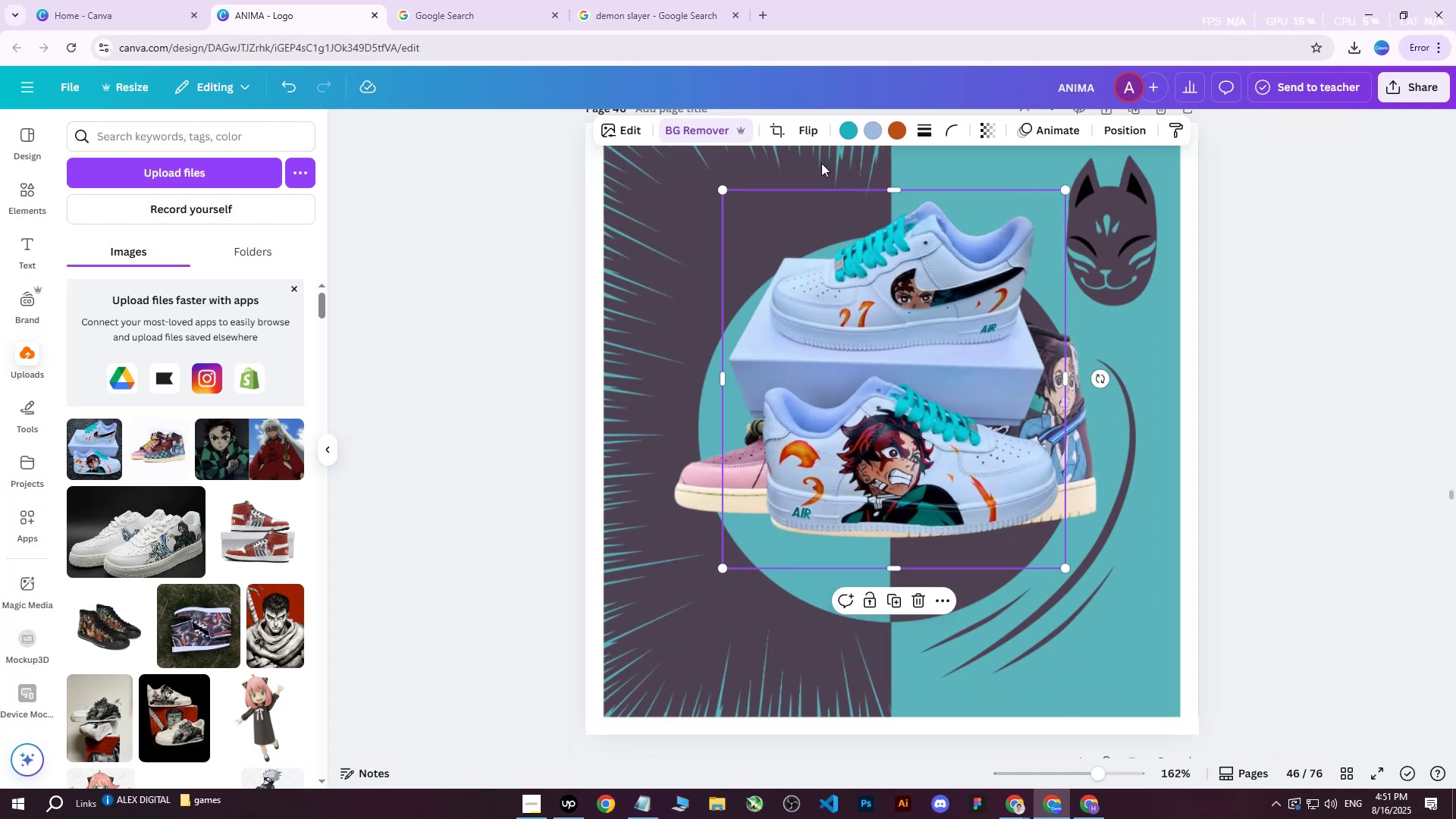 
key(Control+ControlLeft)
 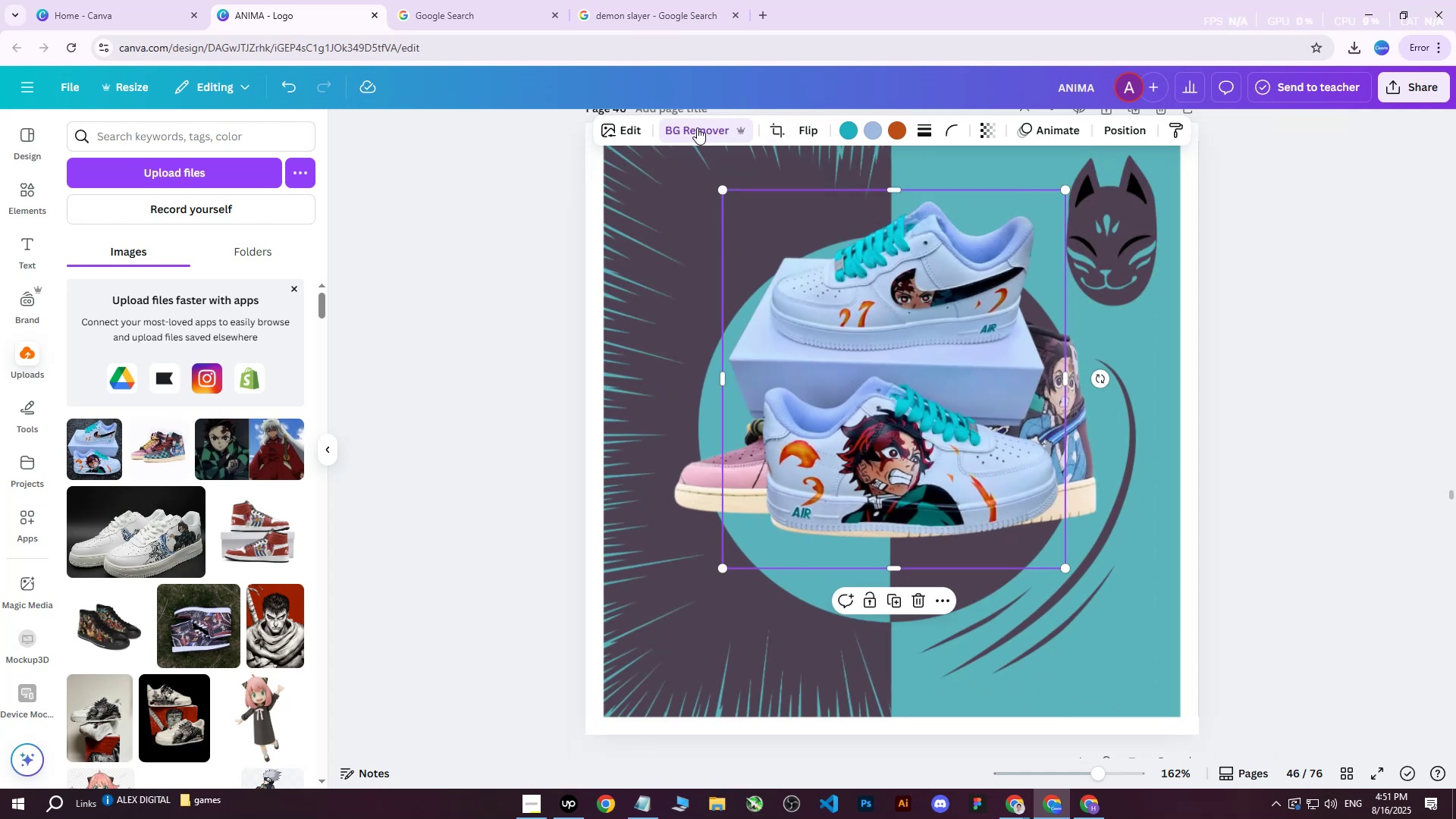 
left_click([697, 127])
 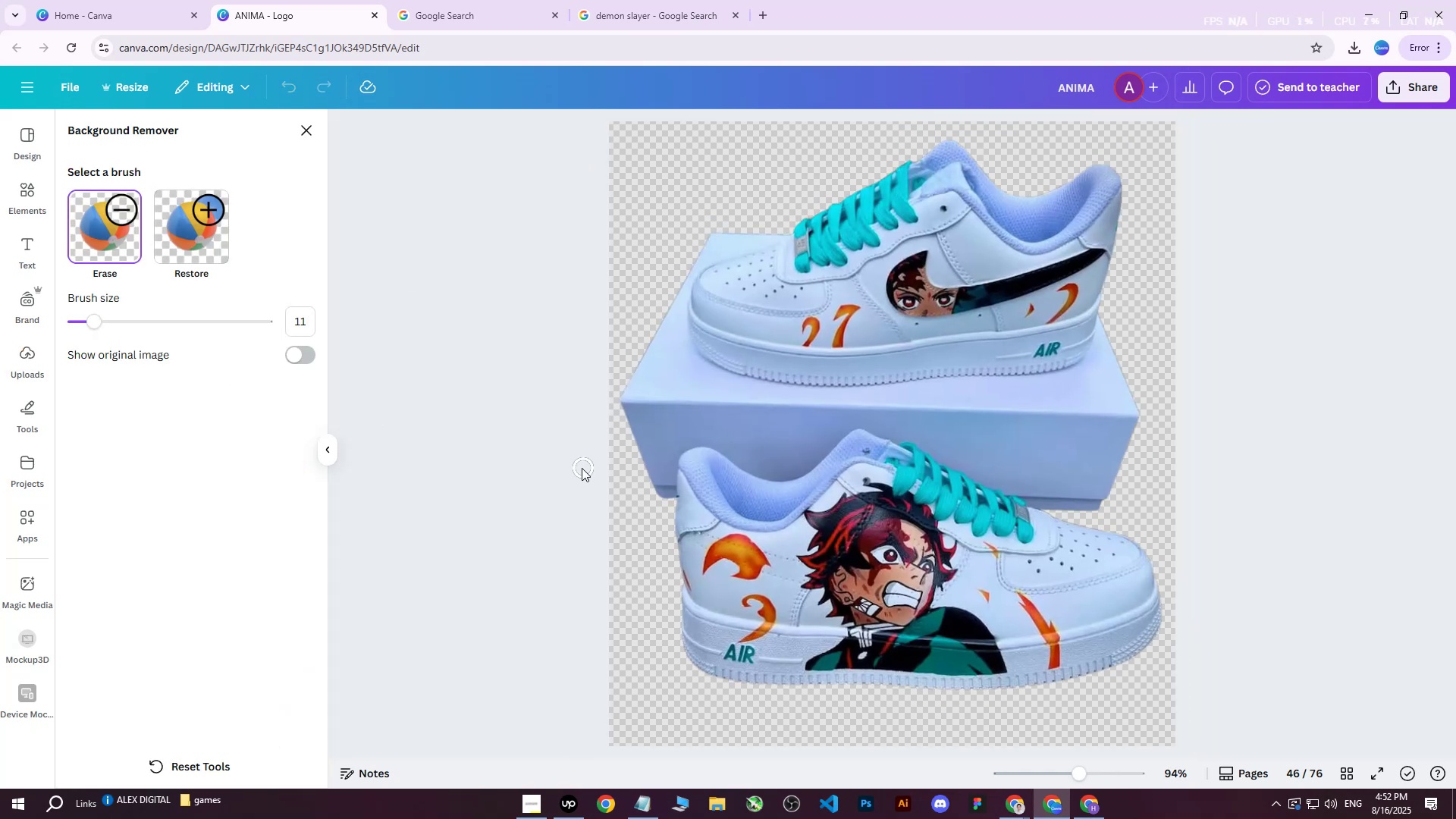 
left_click_drag(start_coordinate=[651, 490], to_coordinate=[804, 465])
 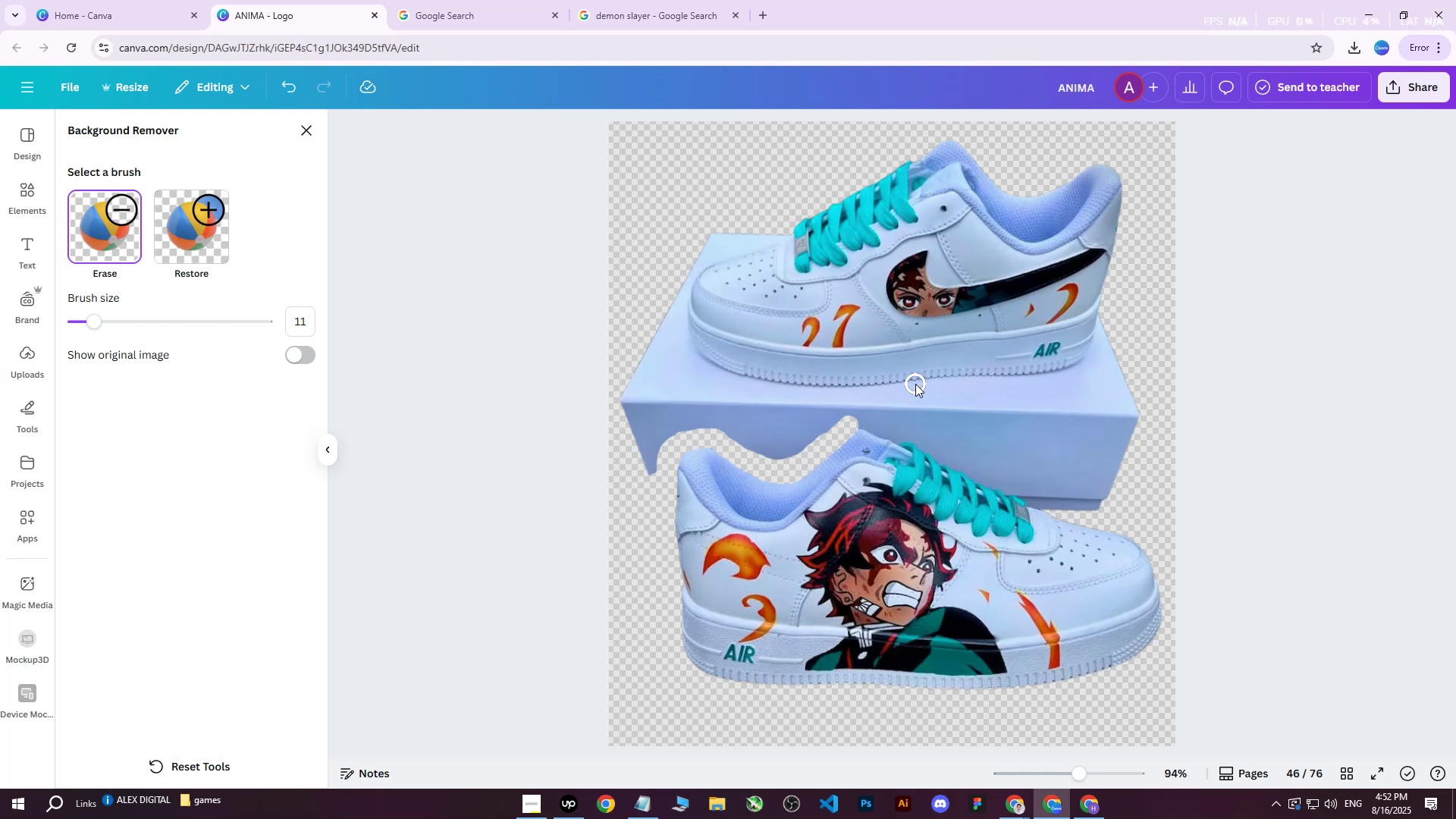 
left_click_drag(start_coordinate=[836, 419], to_coordinate=[1109, 516])
 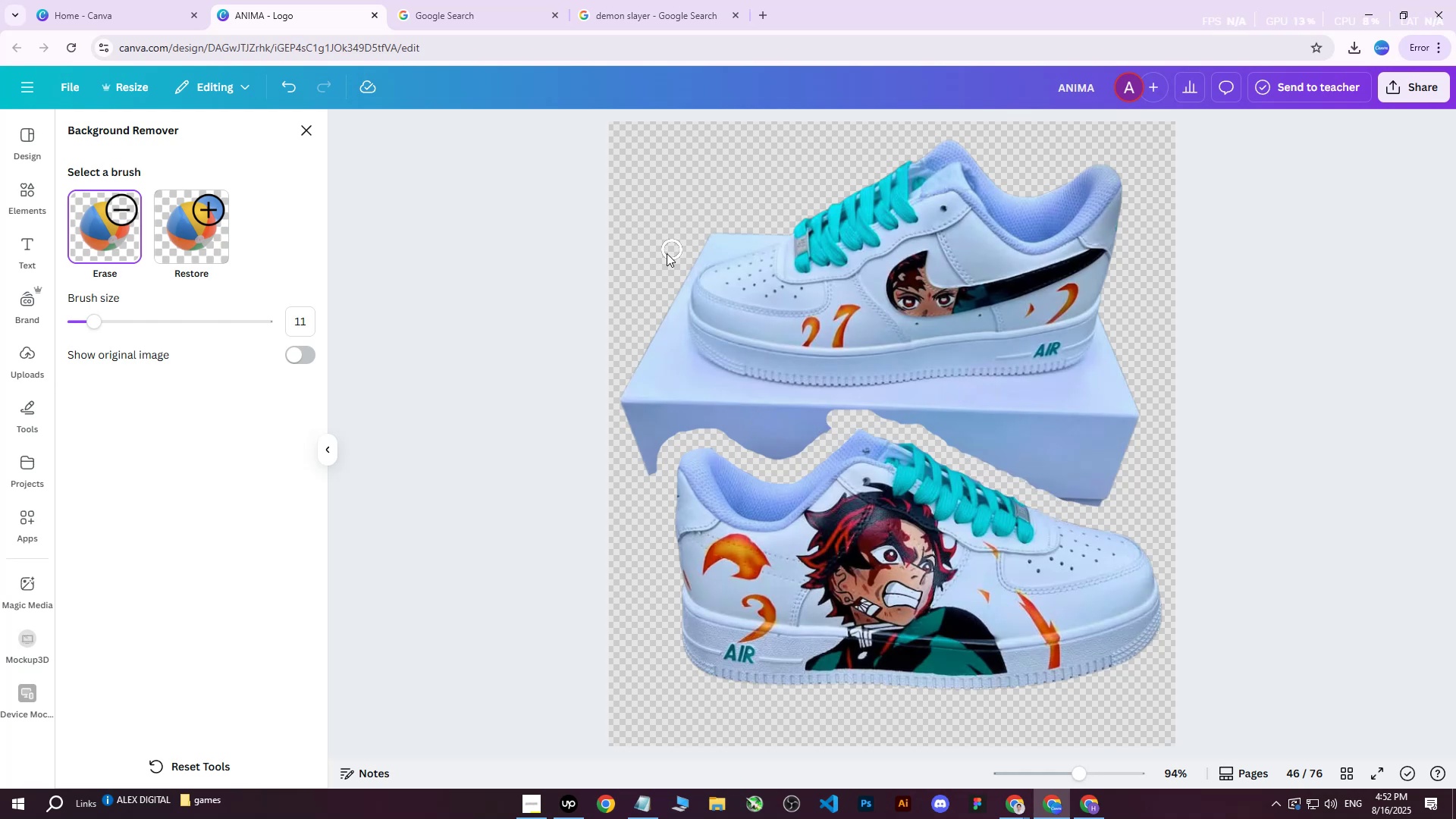 
left_click_drag(start_coordinate=[1119, 309], to_coordinate=[1110, 320])
 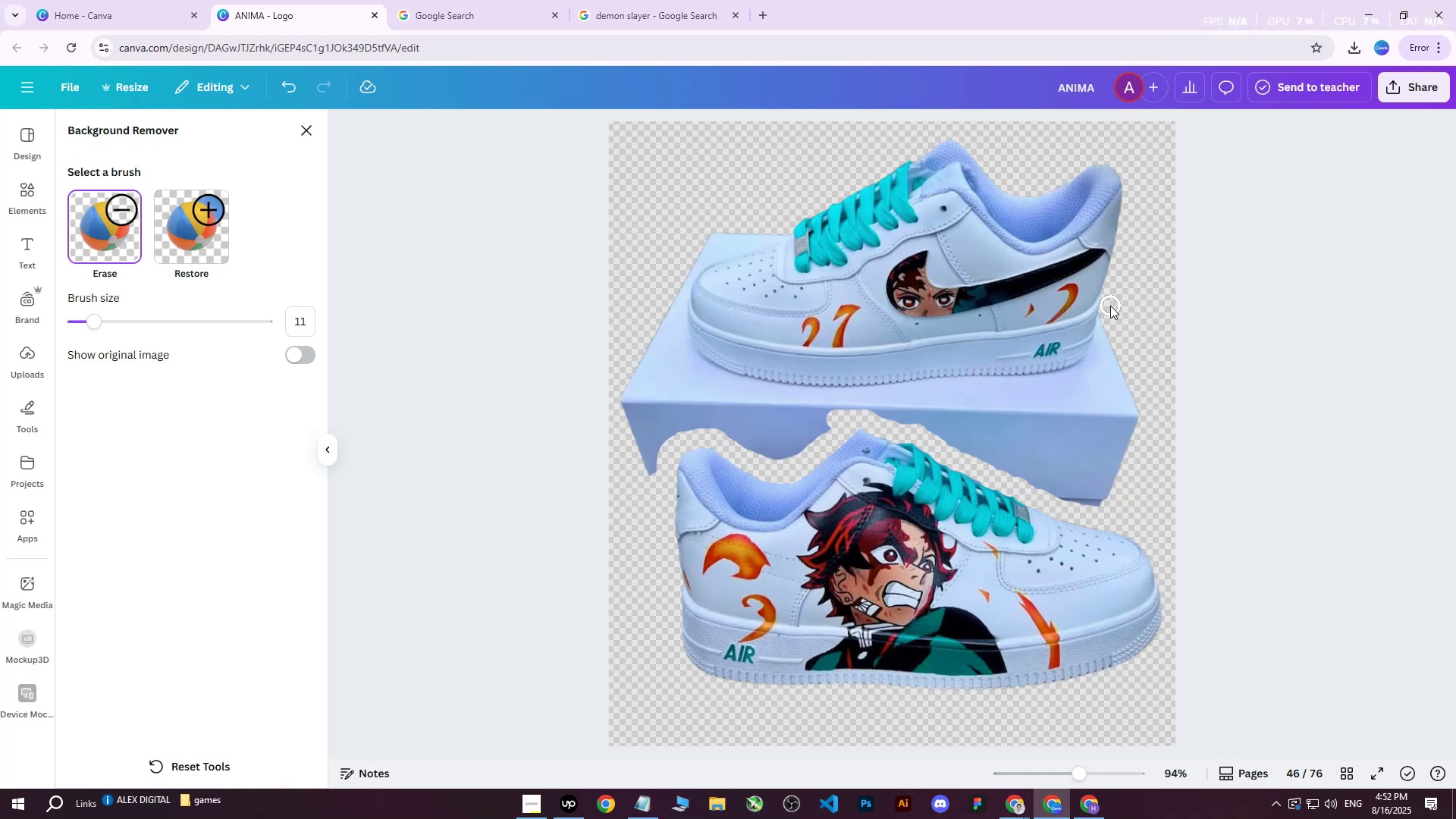 
left_click_drag(start_coordinate=[1110, 306], to_coordinate=[679, 362])
 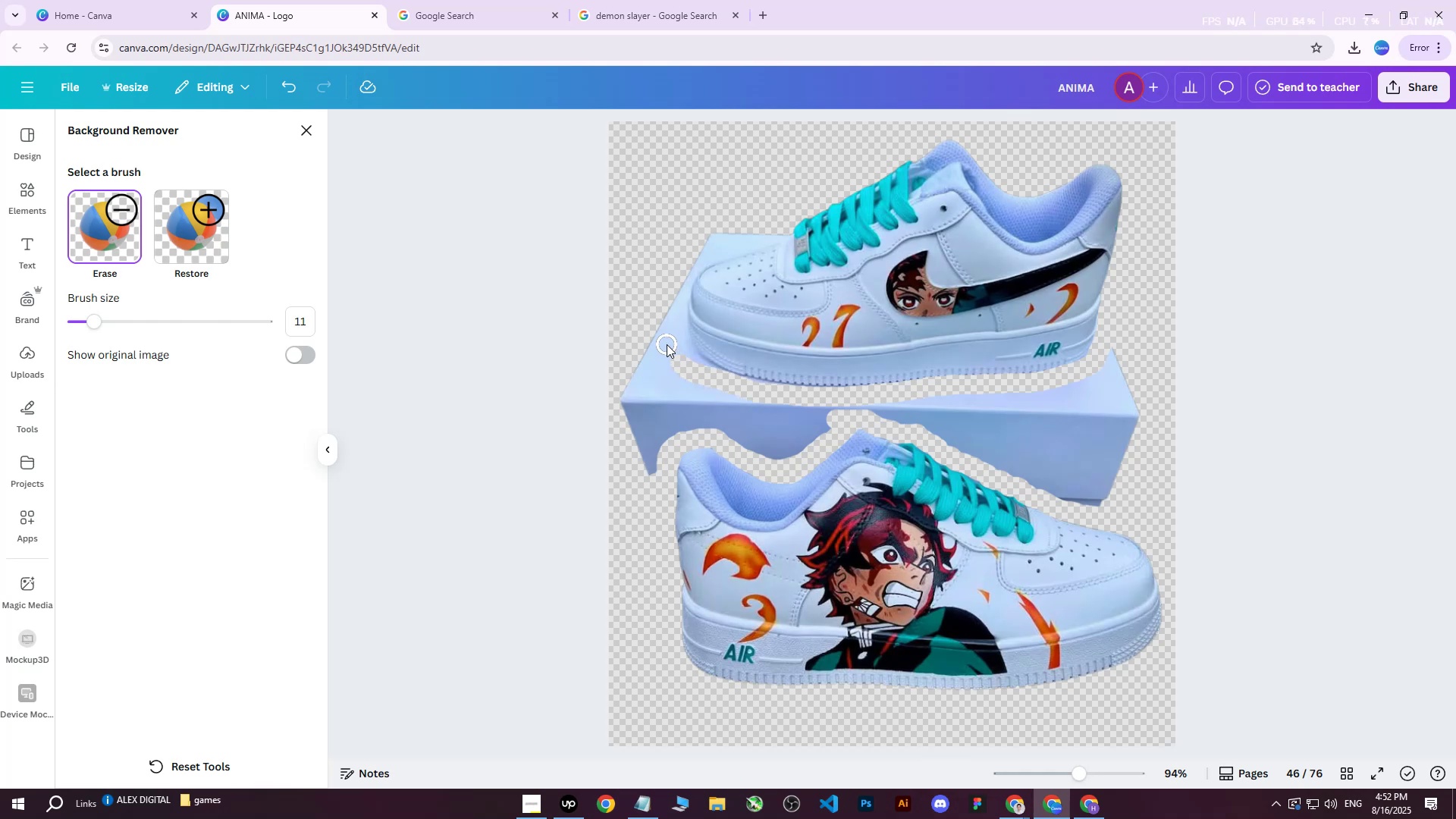 
left_click_drag(start_coordinate=[667, 338], to_coordinate=[845, 398])
 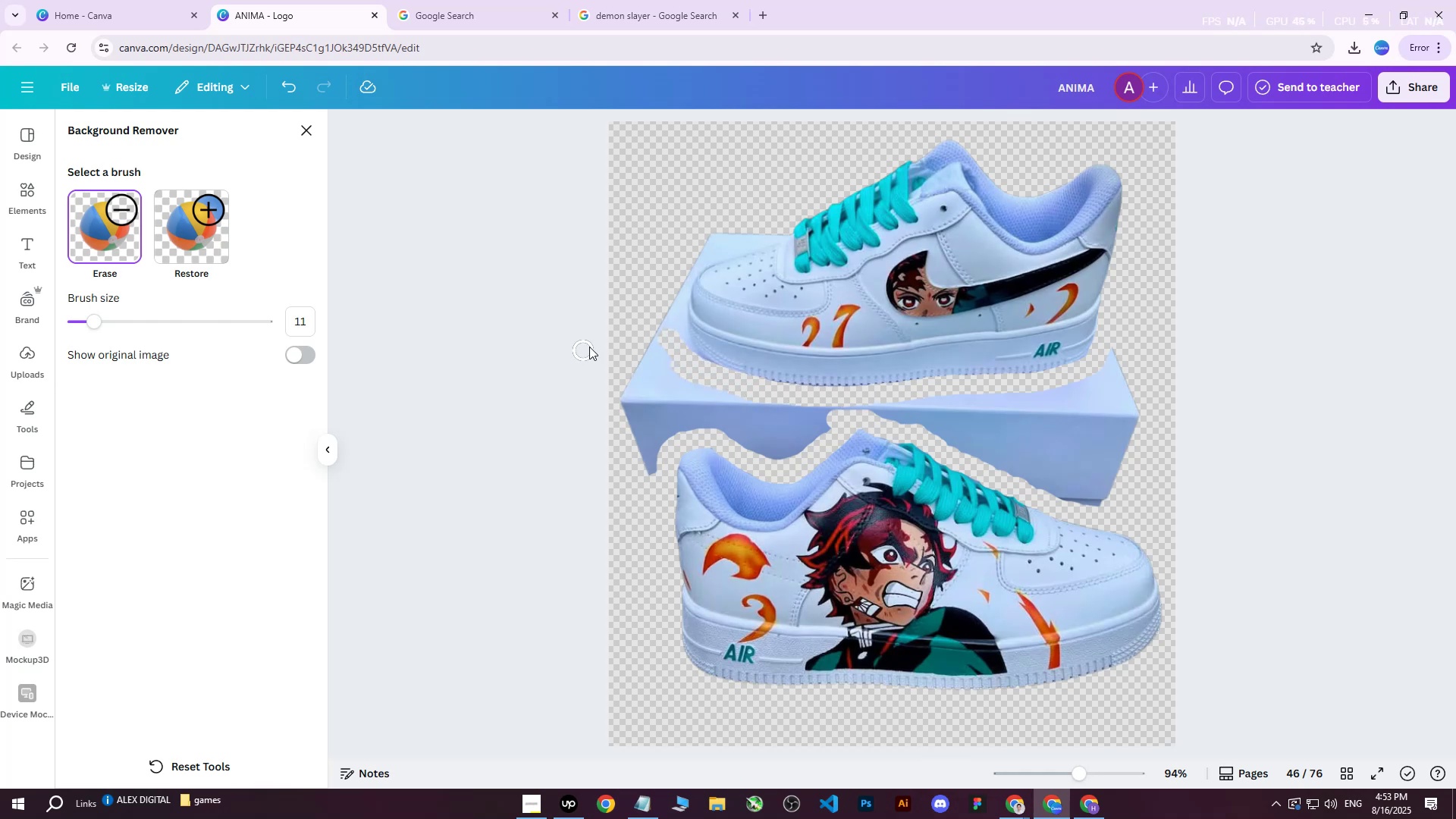 
left_click_drag(start_coordinate=[648, 260], to_coordinate=[725, 383])
 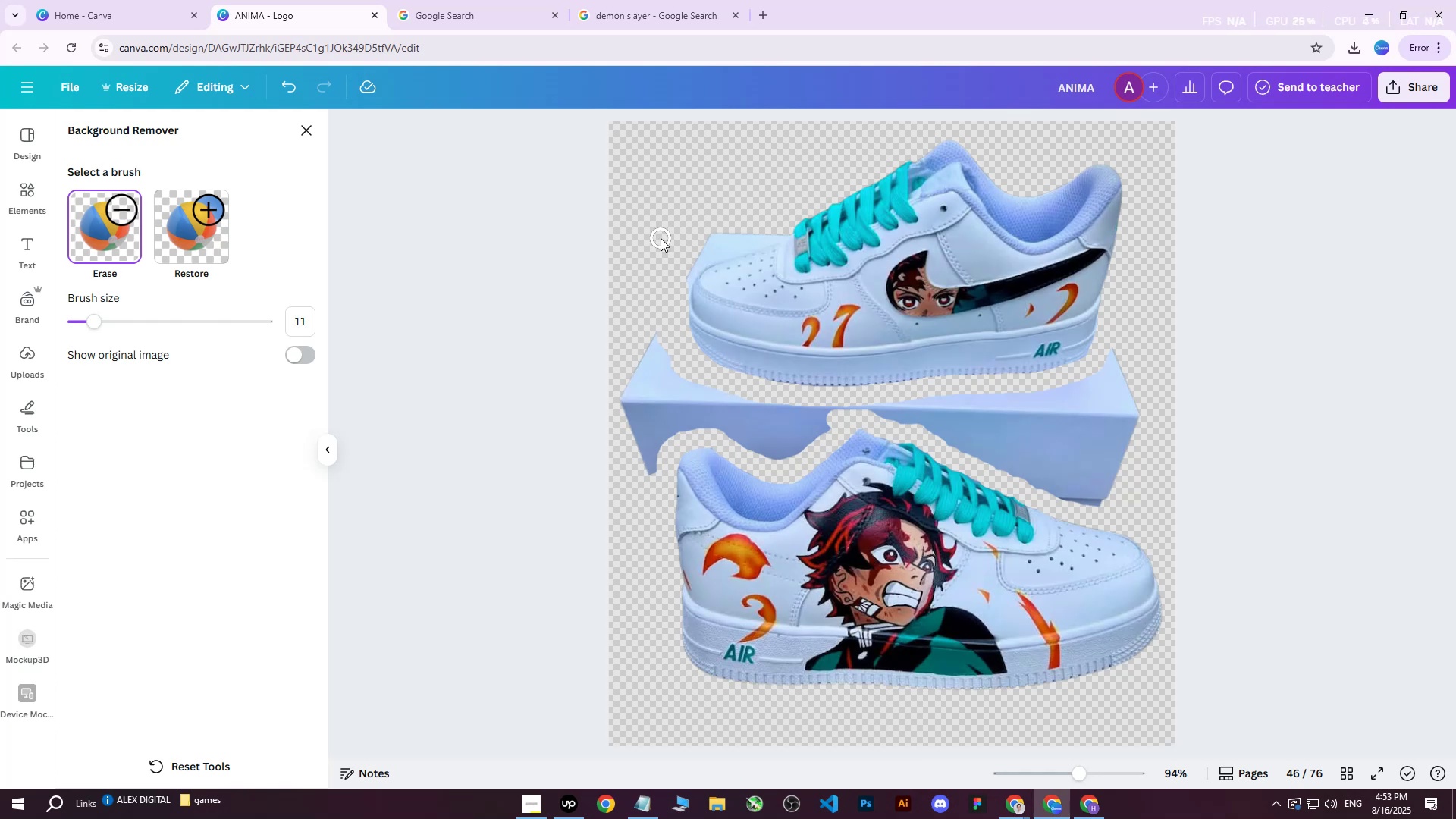 
left_click_drag(start_coordinate=[673, 255], to_coordinate=[702, 244])
 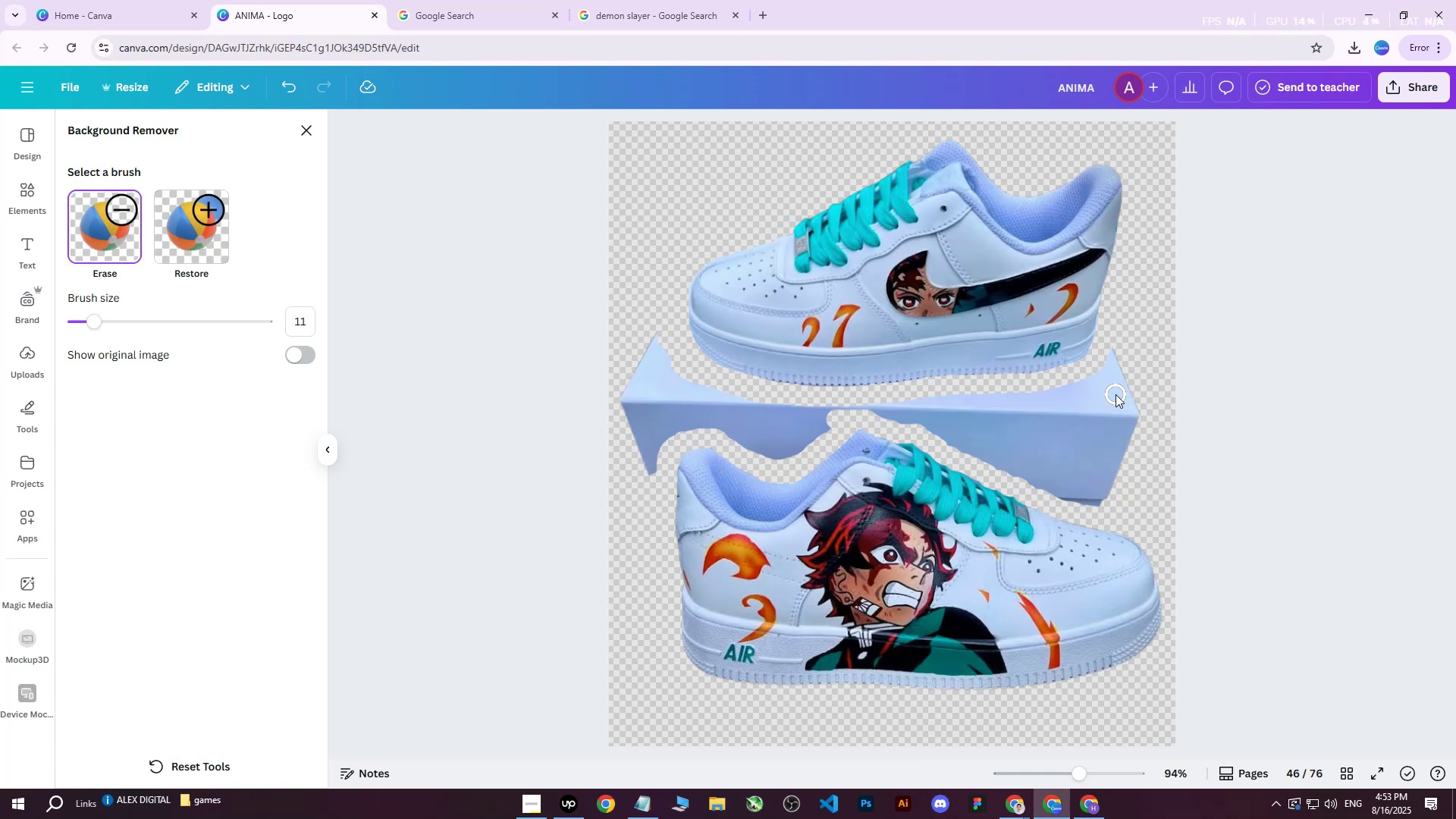 
left_click_drag(start_coordinate=[1121, 346], to_coordinate=[1111, 400])
 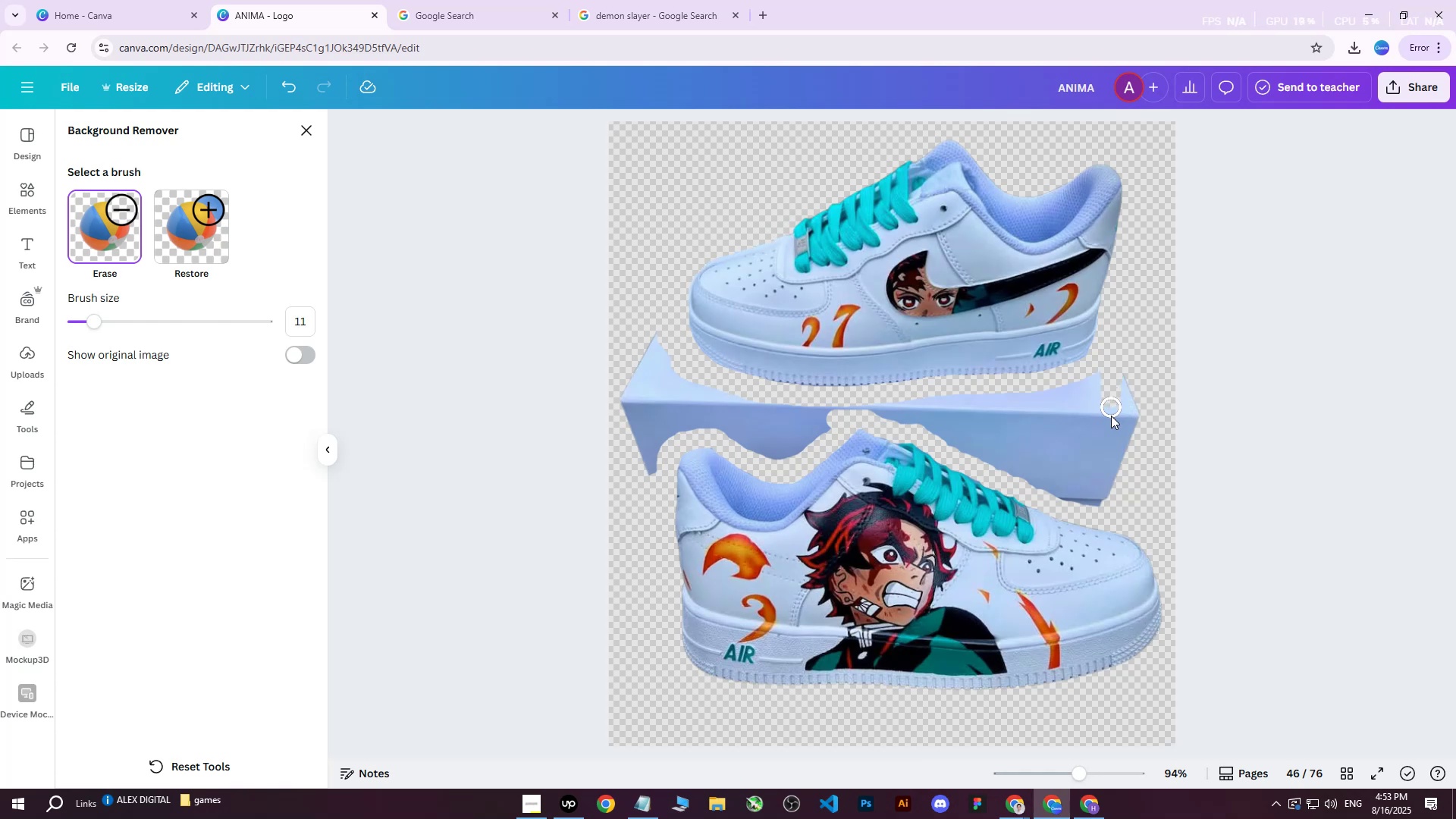 
left_click_drag(start_coordinate=[1097, 450], to_coordinate=[1087, 479])
 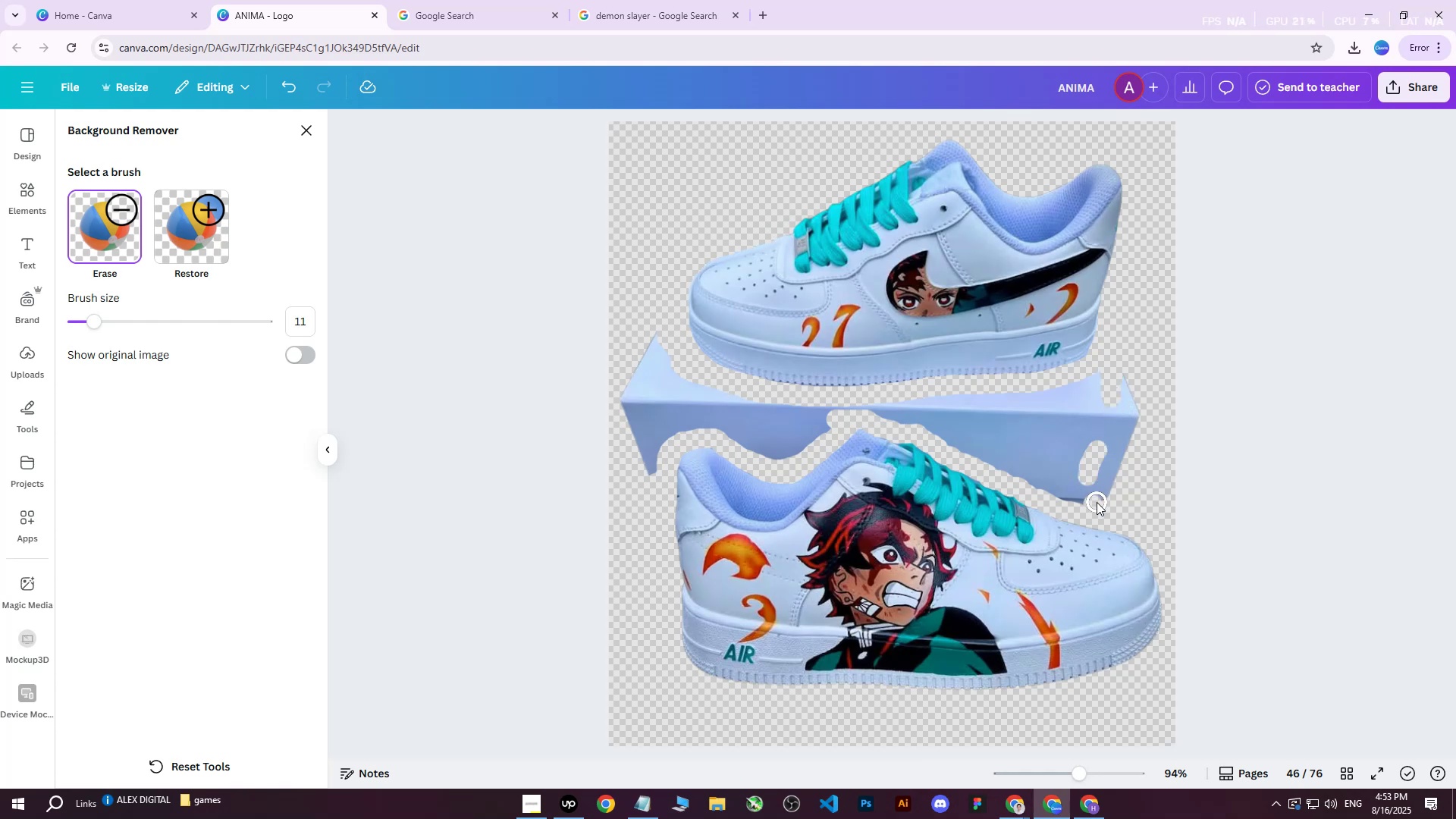 
left_click_drag(start_coordinate=[1099, 480], to_coordinate=[1100, 475])
 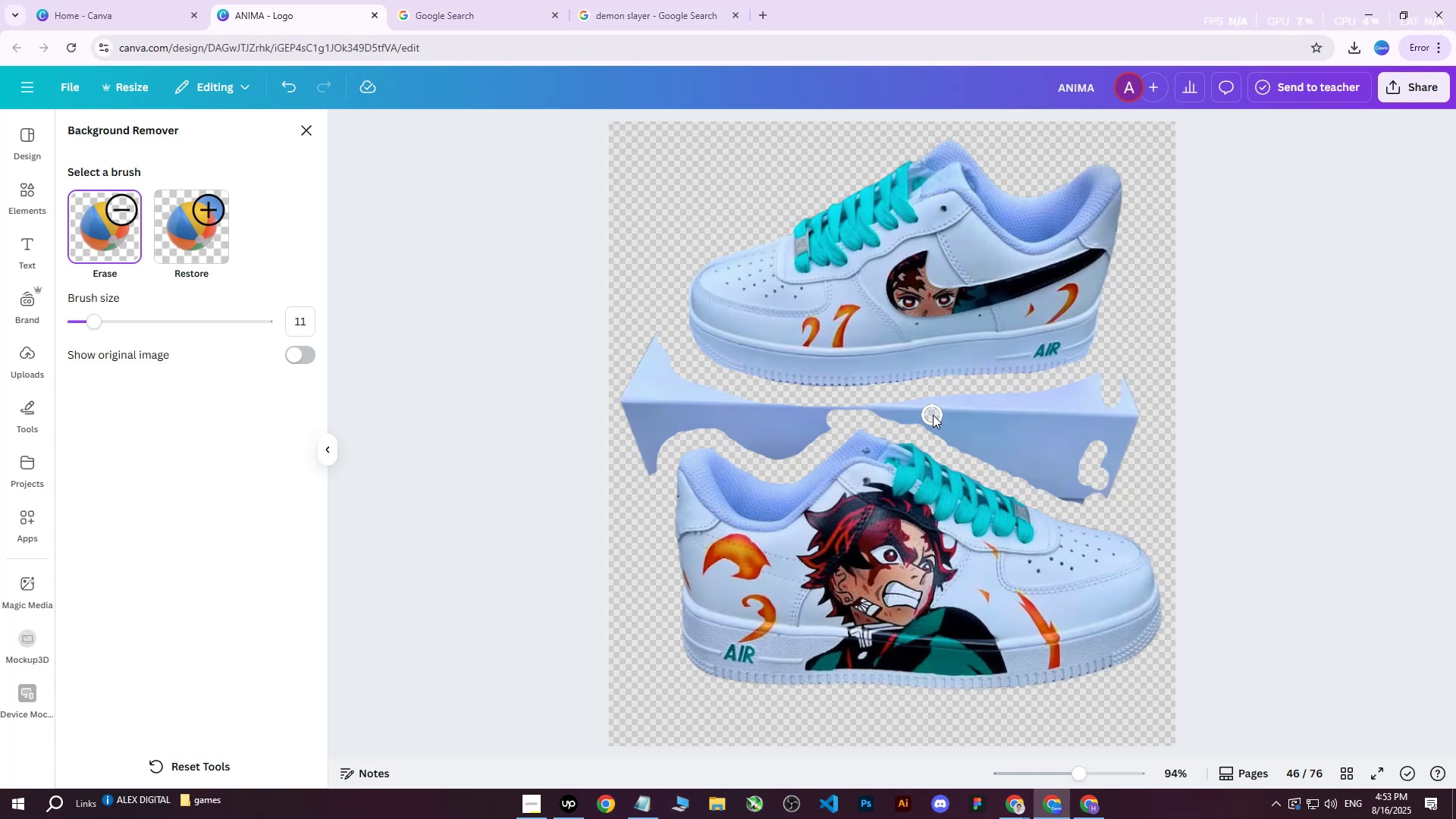 
double_click([965, 415])
 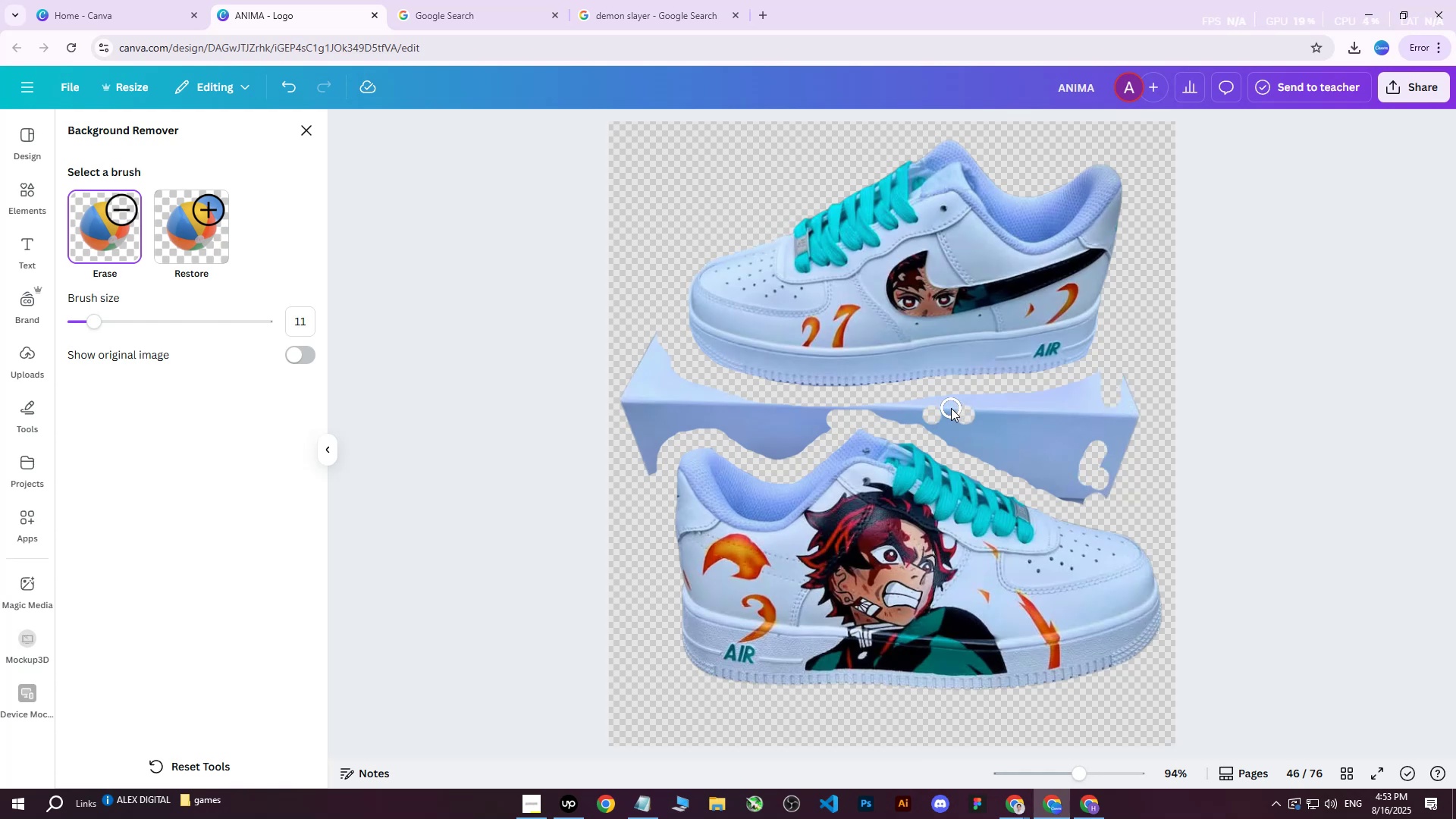 
triple_click([951, 407])
 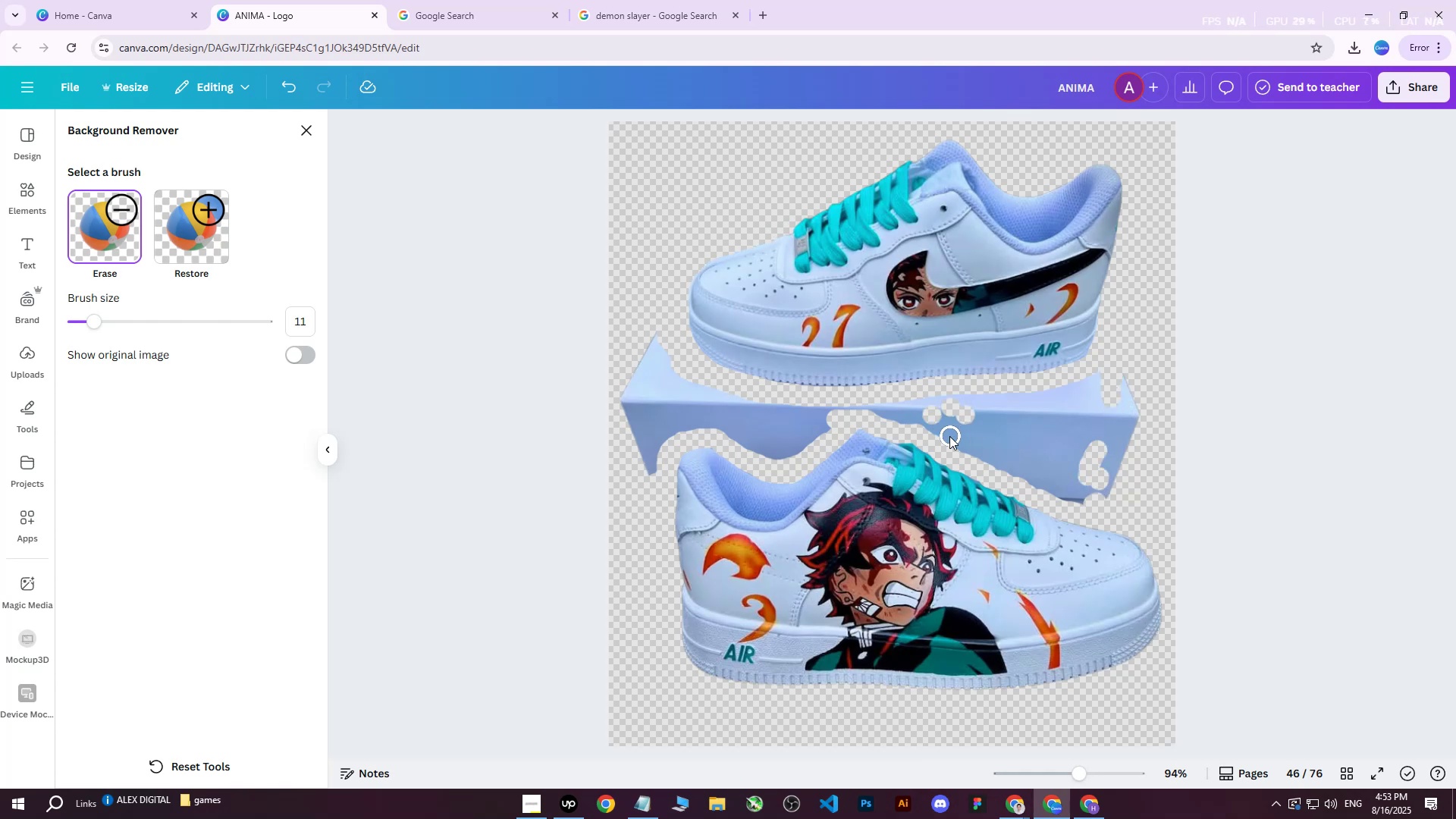 
triple_click([947, 435])
 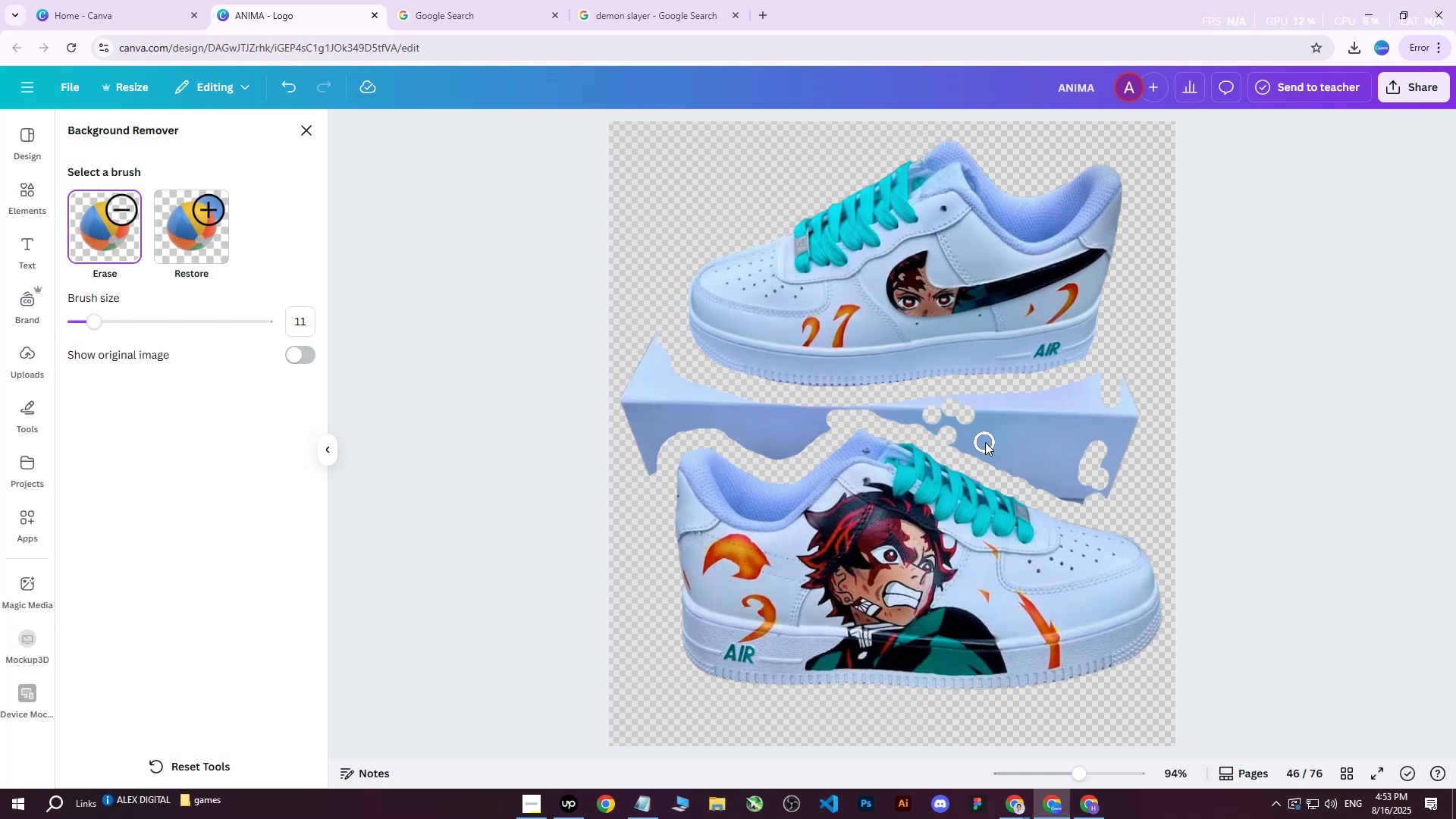 
triple_click([986, 442])
 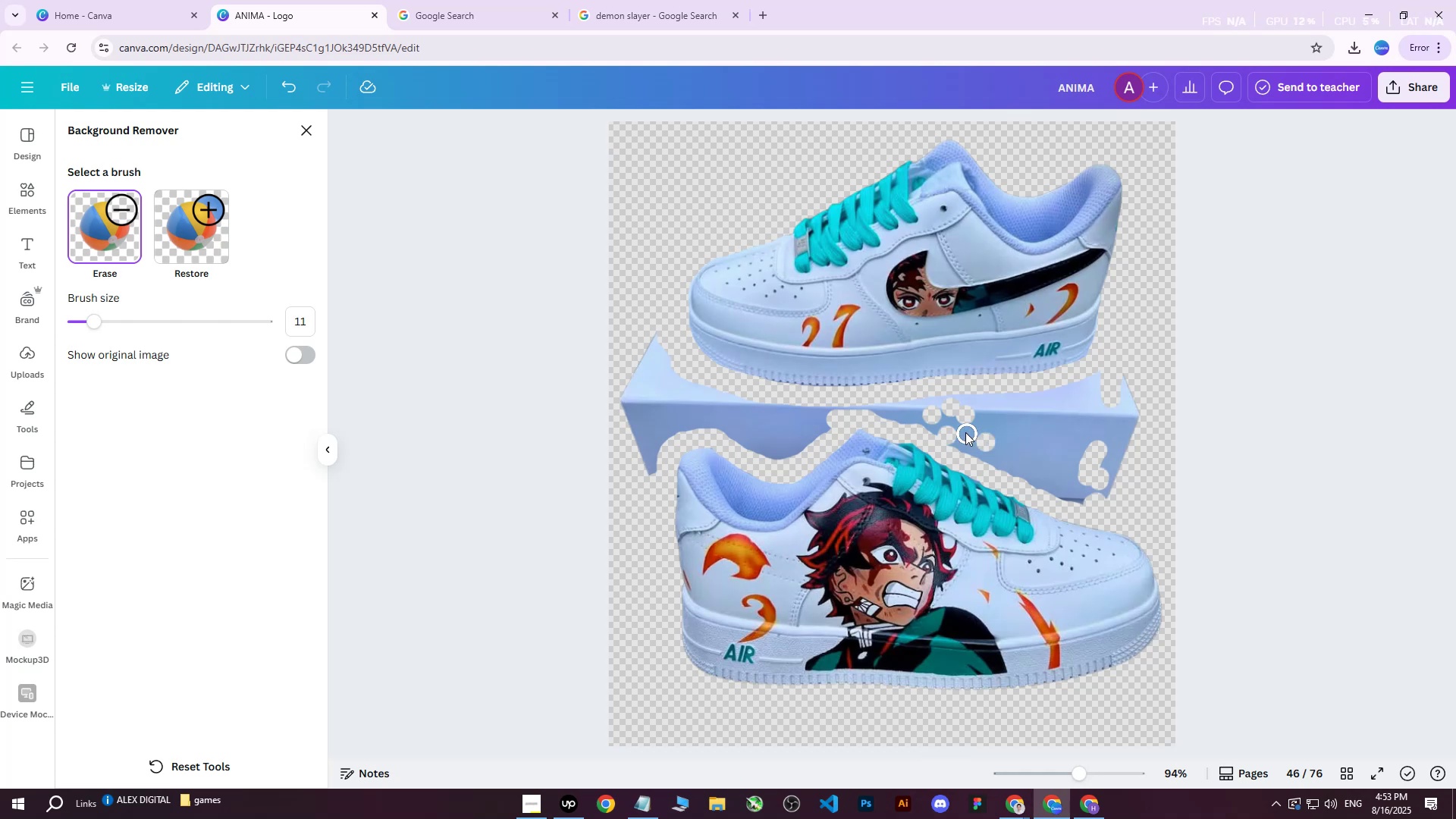 
triple_click([965, 427])
 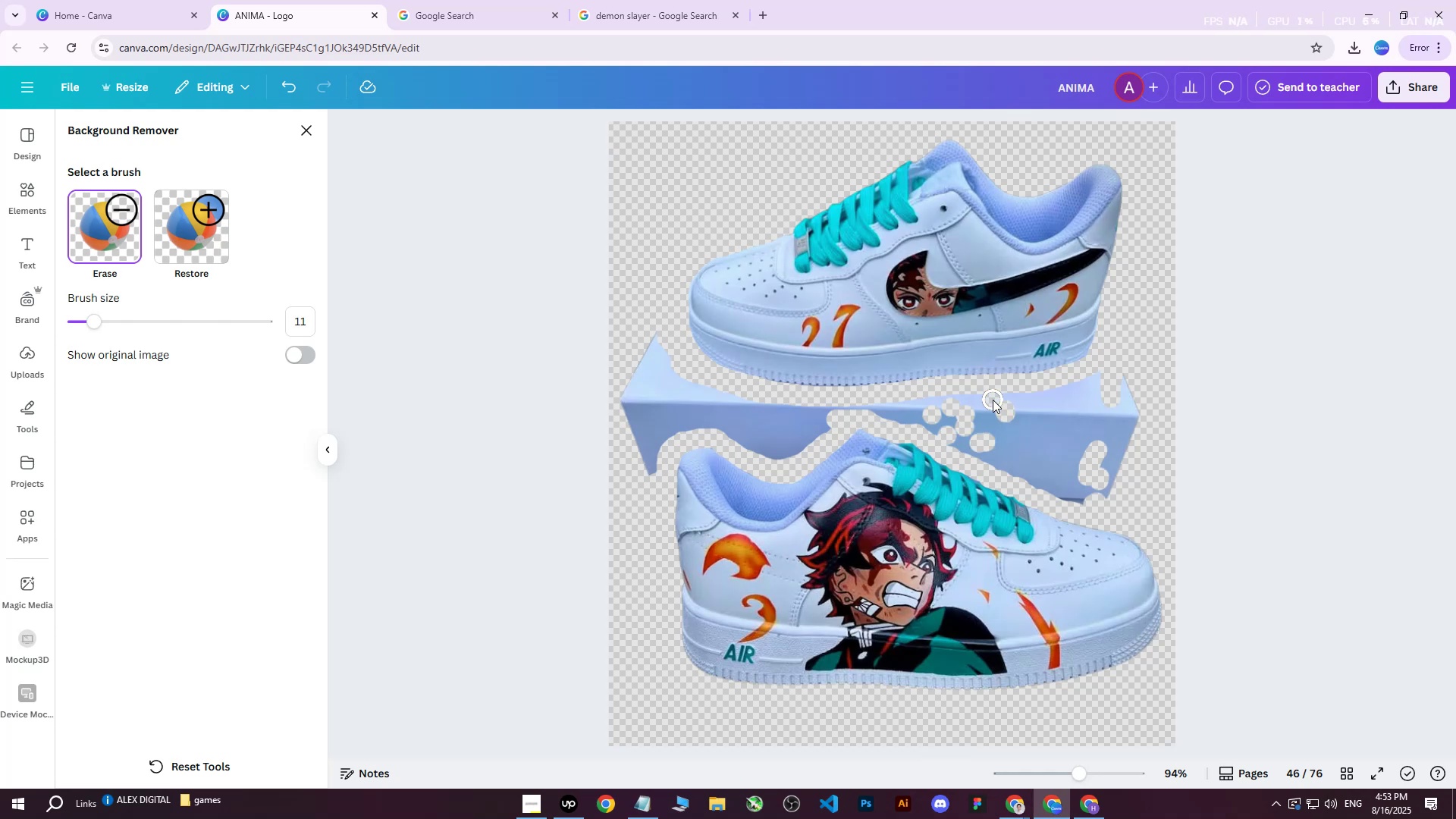 
left_click_drag(start_coordinate=[1009, 422], to_coordinate=[997, 422])
 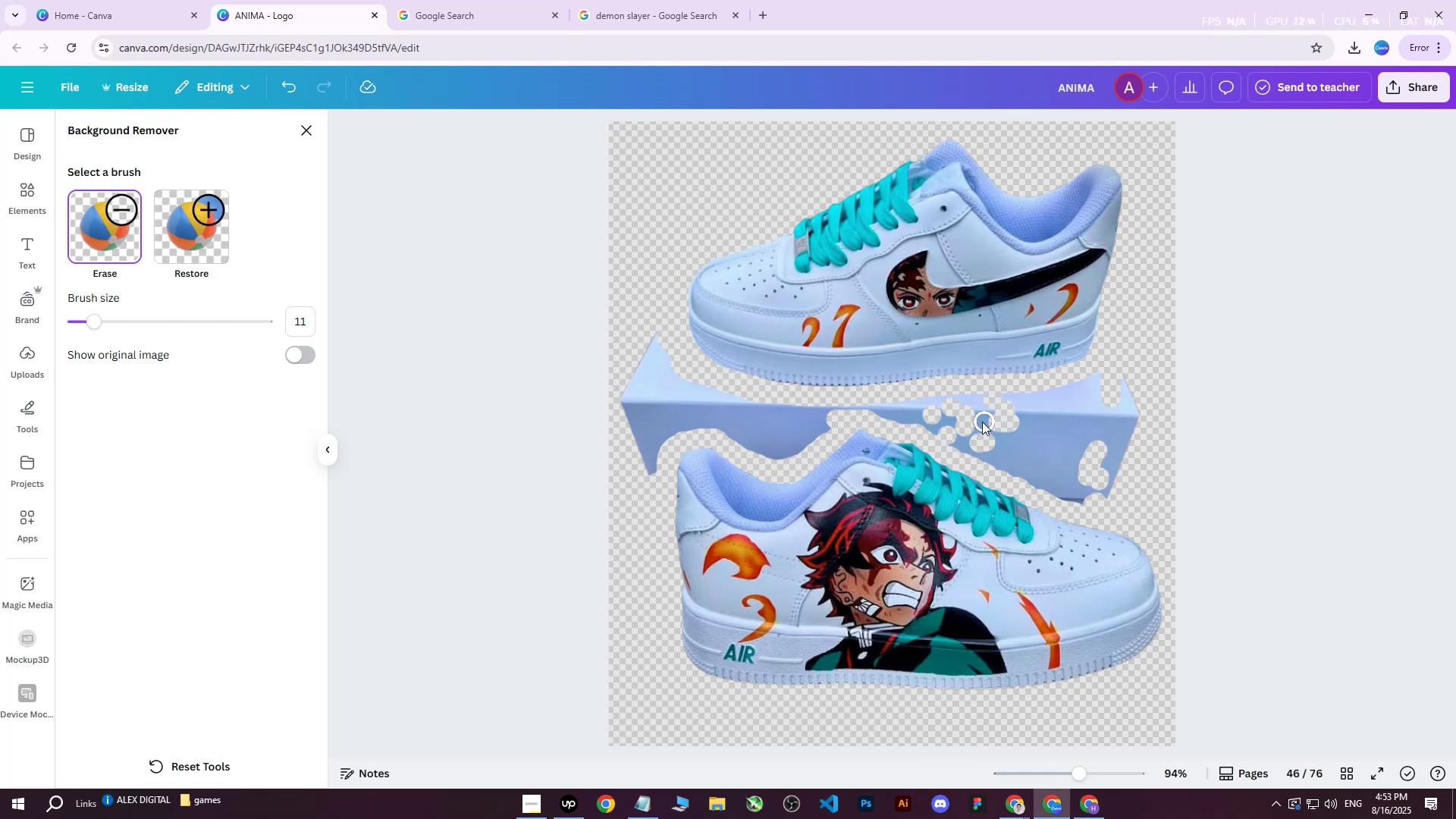 
left_click_drag(start_coordinate=[977, 421], to_coordinate=[981, 421])
 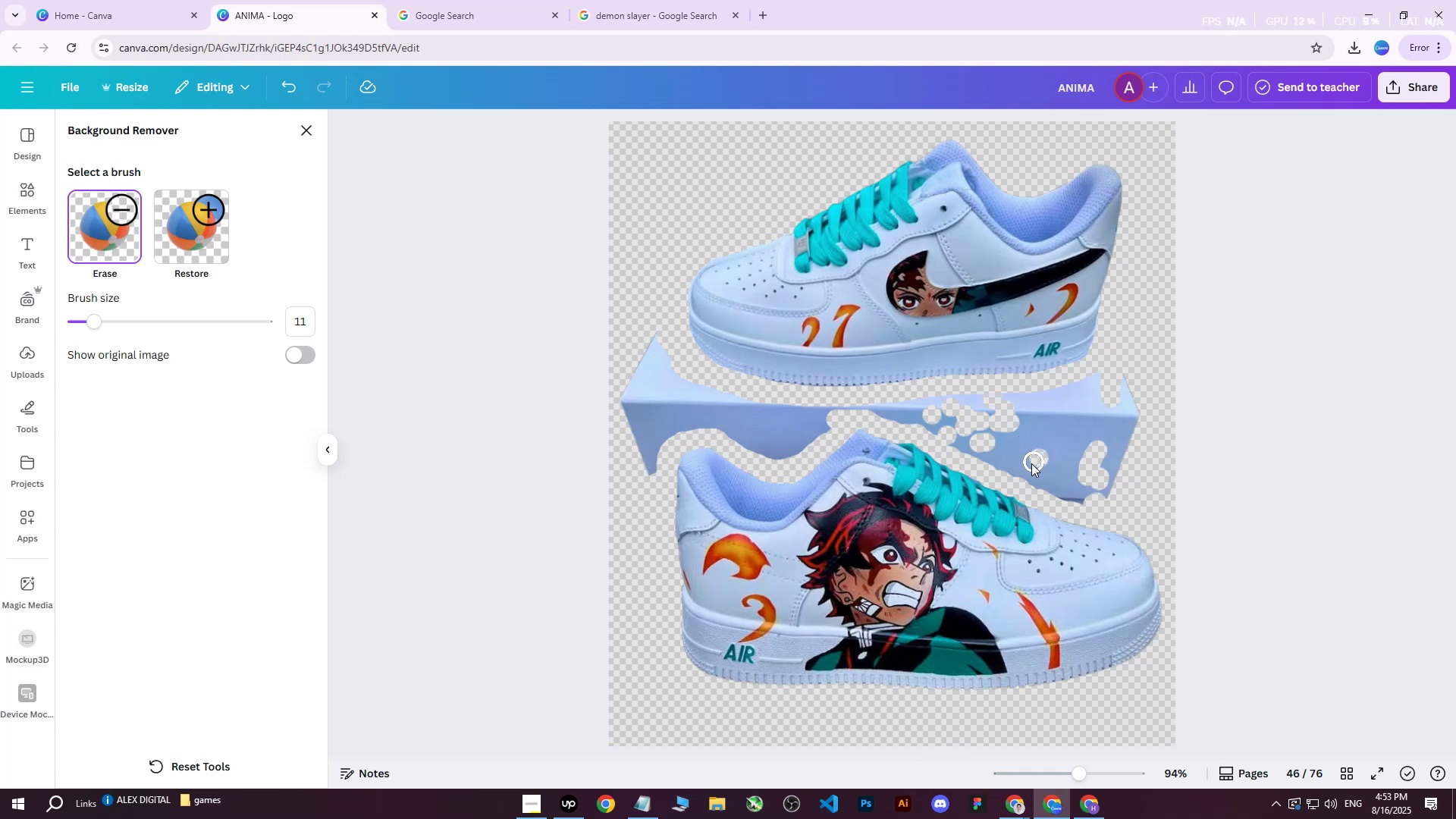 
left_click_drag(start_coordinate=[1016, 463], to_coordinate=[1015, 458])
 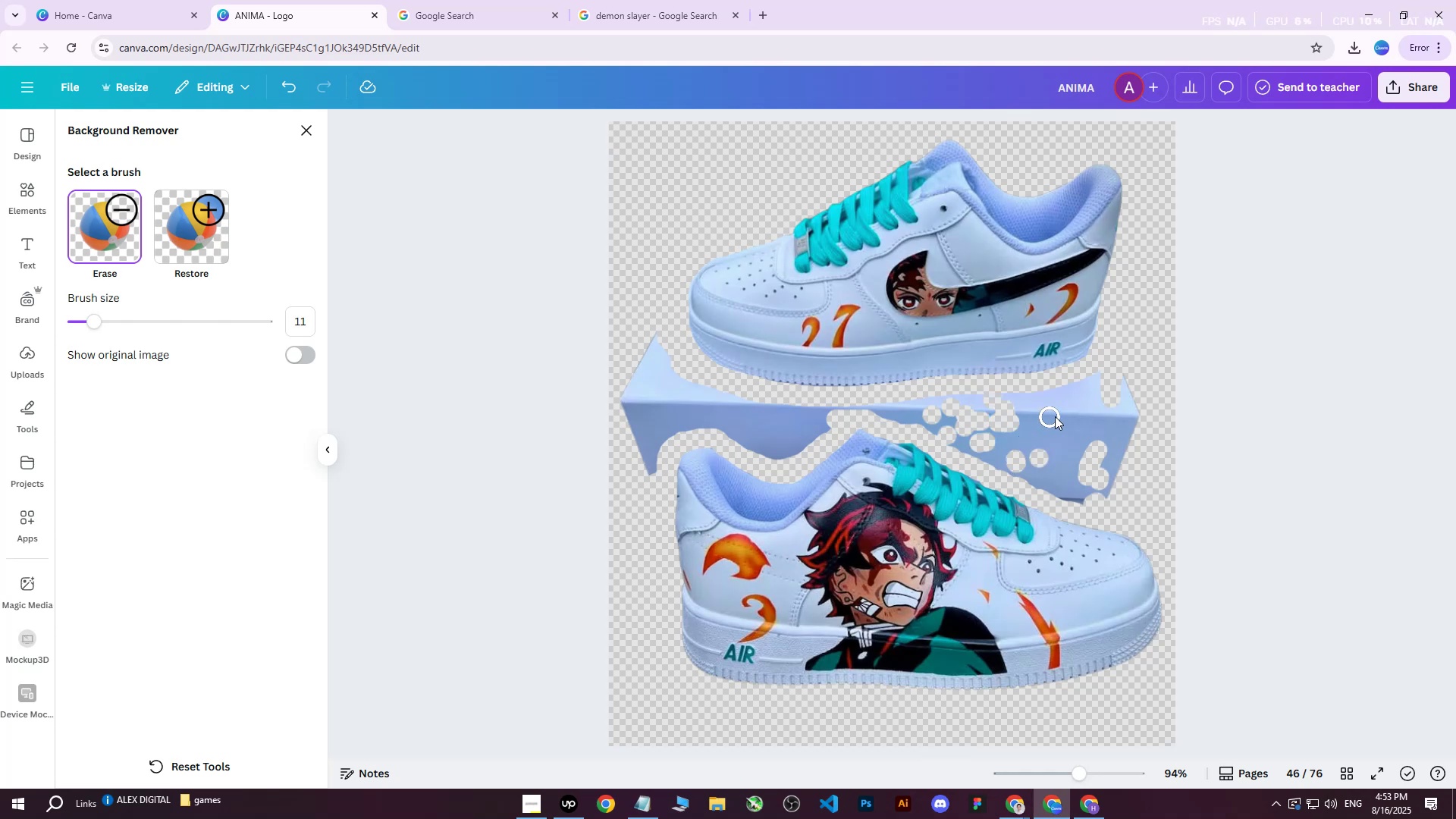 
triple_click([1061, 416])
 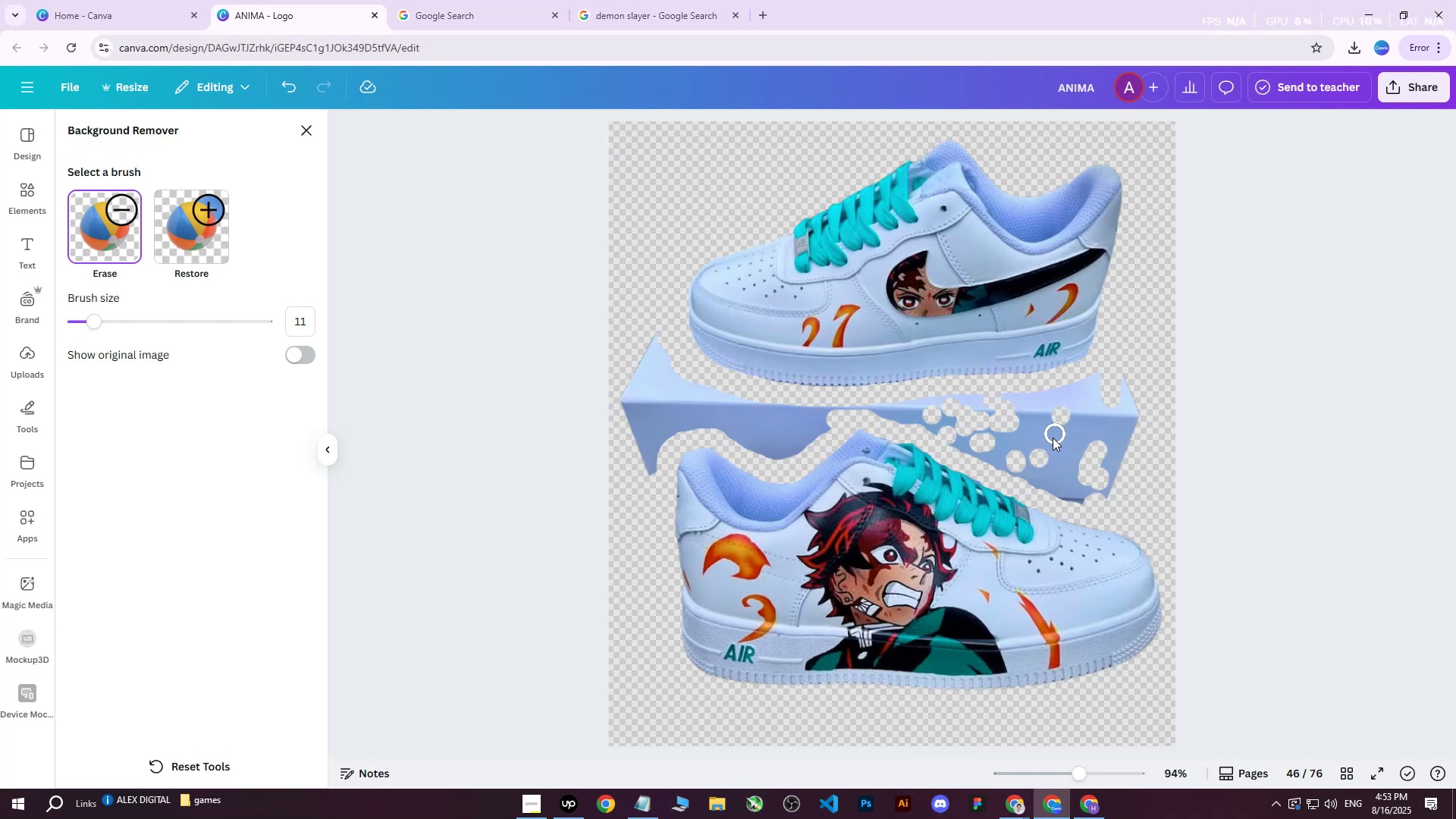 
left_click_drag(start_coordinate=[1043, 446], to_coordinate=[1030, 444])
 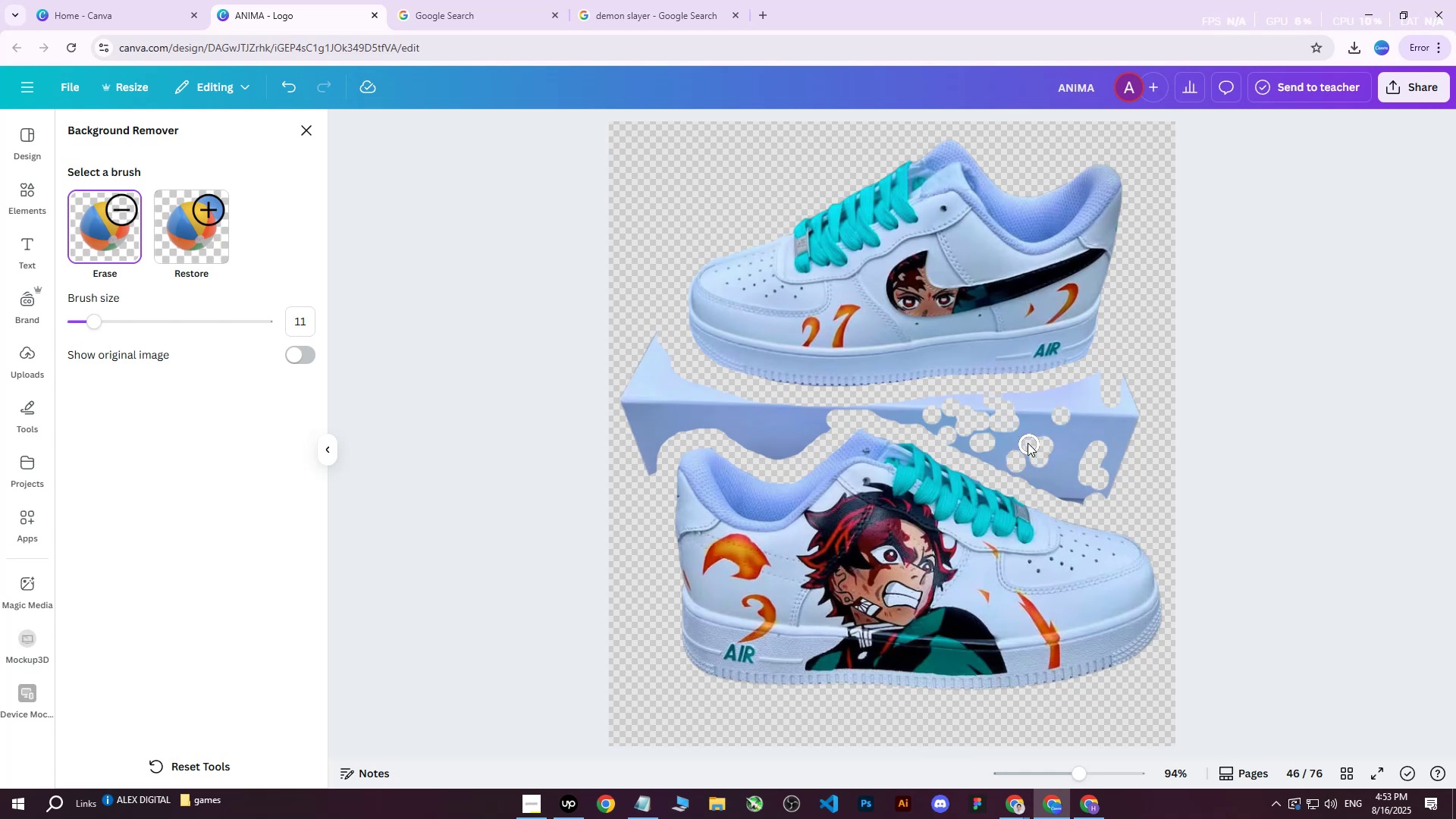 
left_click_drag(start_coordinate=[1017, 420], to_coordinate=[1025, 413])
 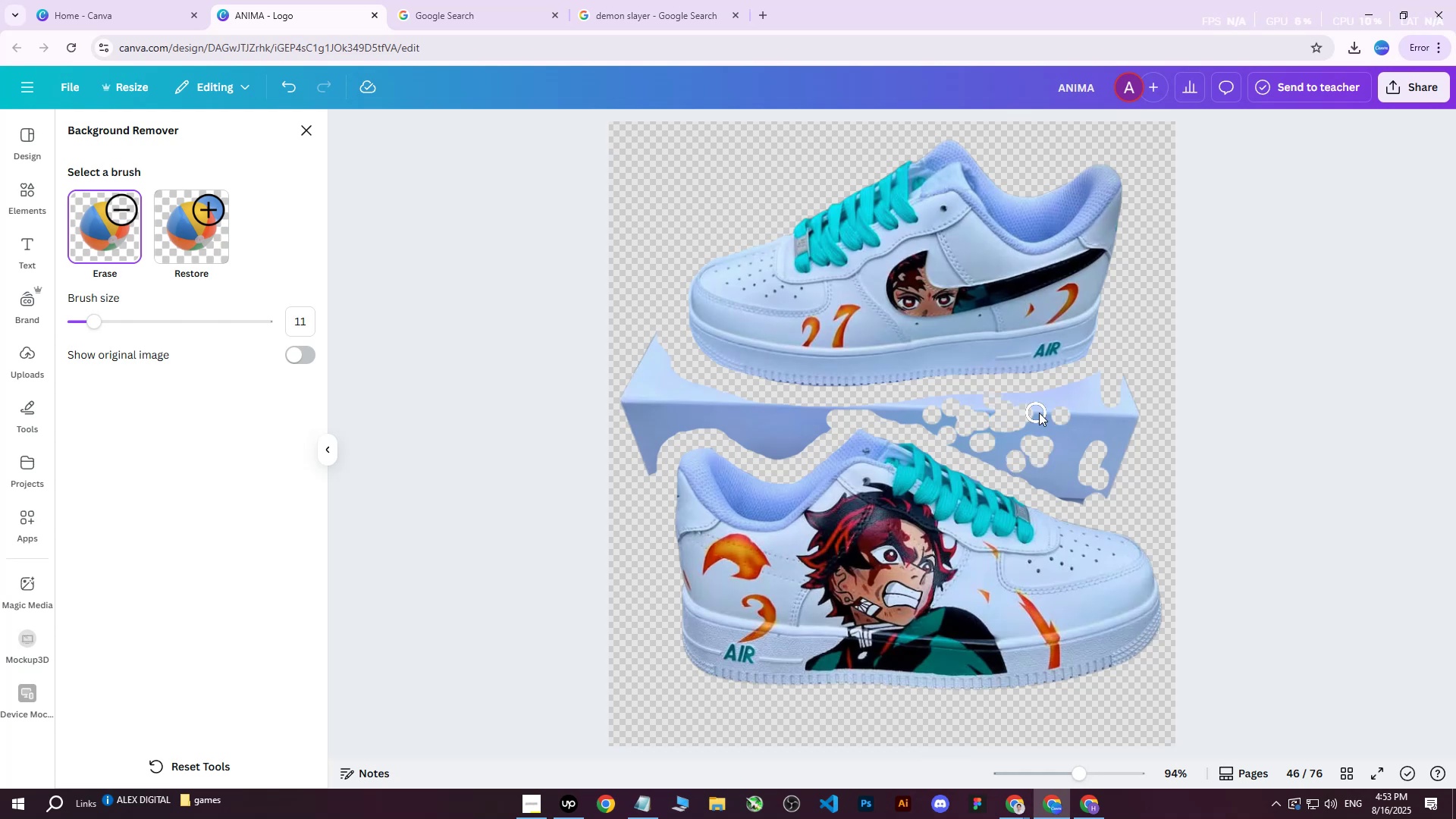 
left_click_drag(start_coordinate=[1062, 413], to_coordinate=[1070, 415])
 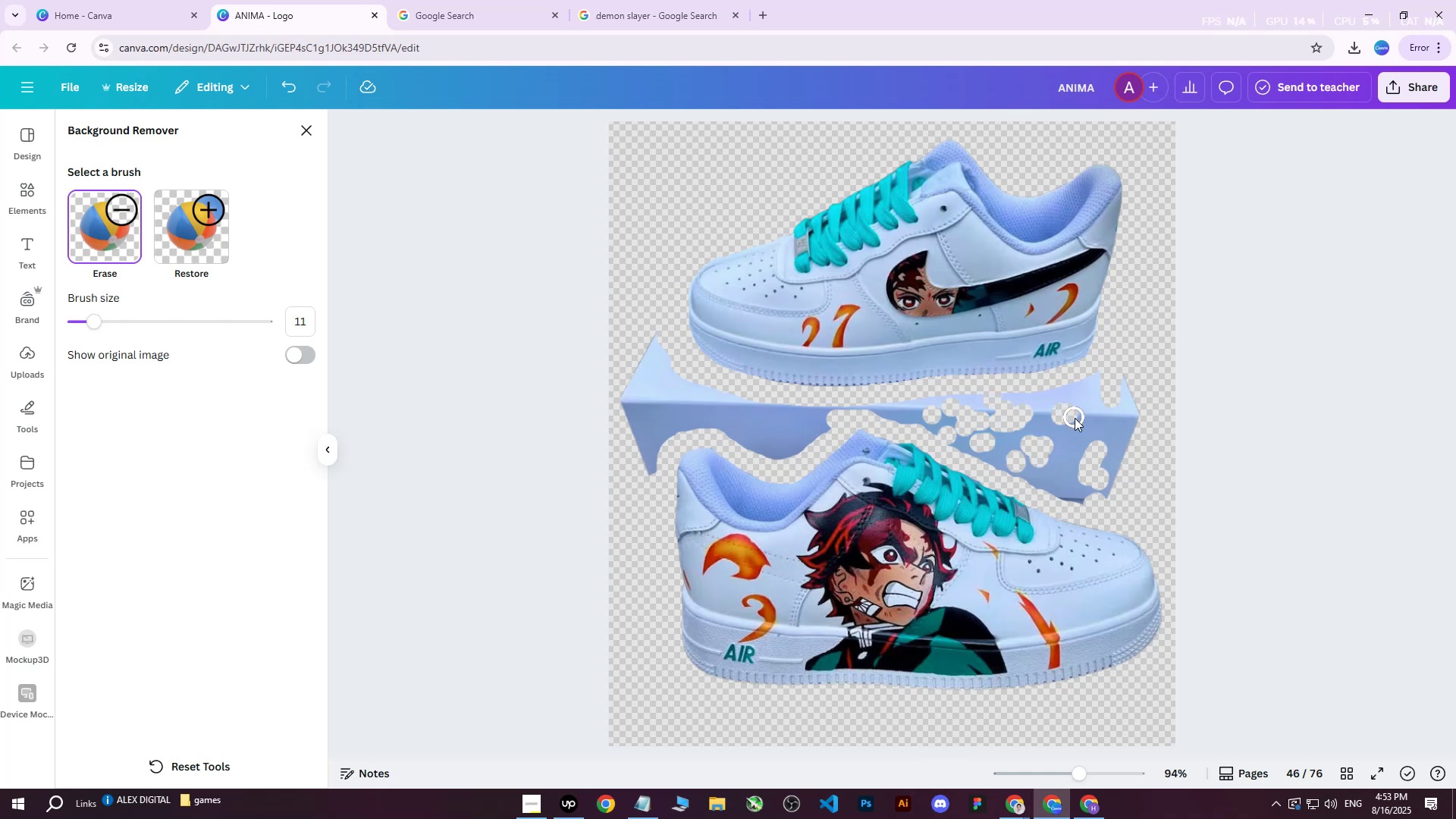 
left_click_drag(start_coordinate=[1079, 427], to_coordinate=[1075, 438])
 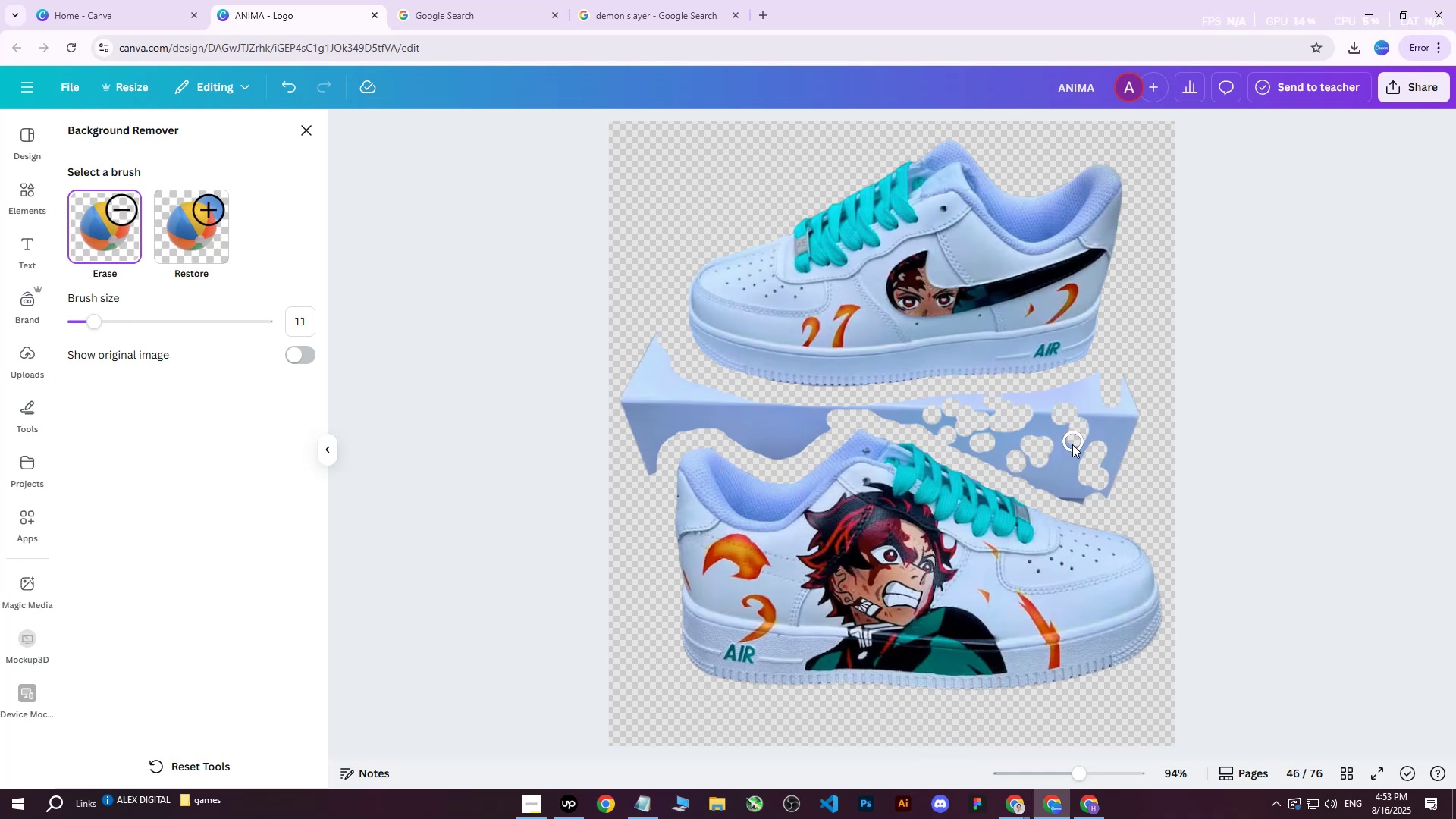 
left_click_drag(start_coordinate=[1052, 465], to_coordinate=[1100, 390])
 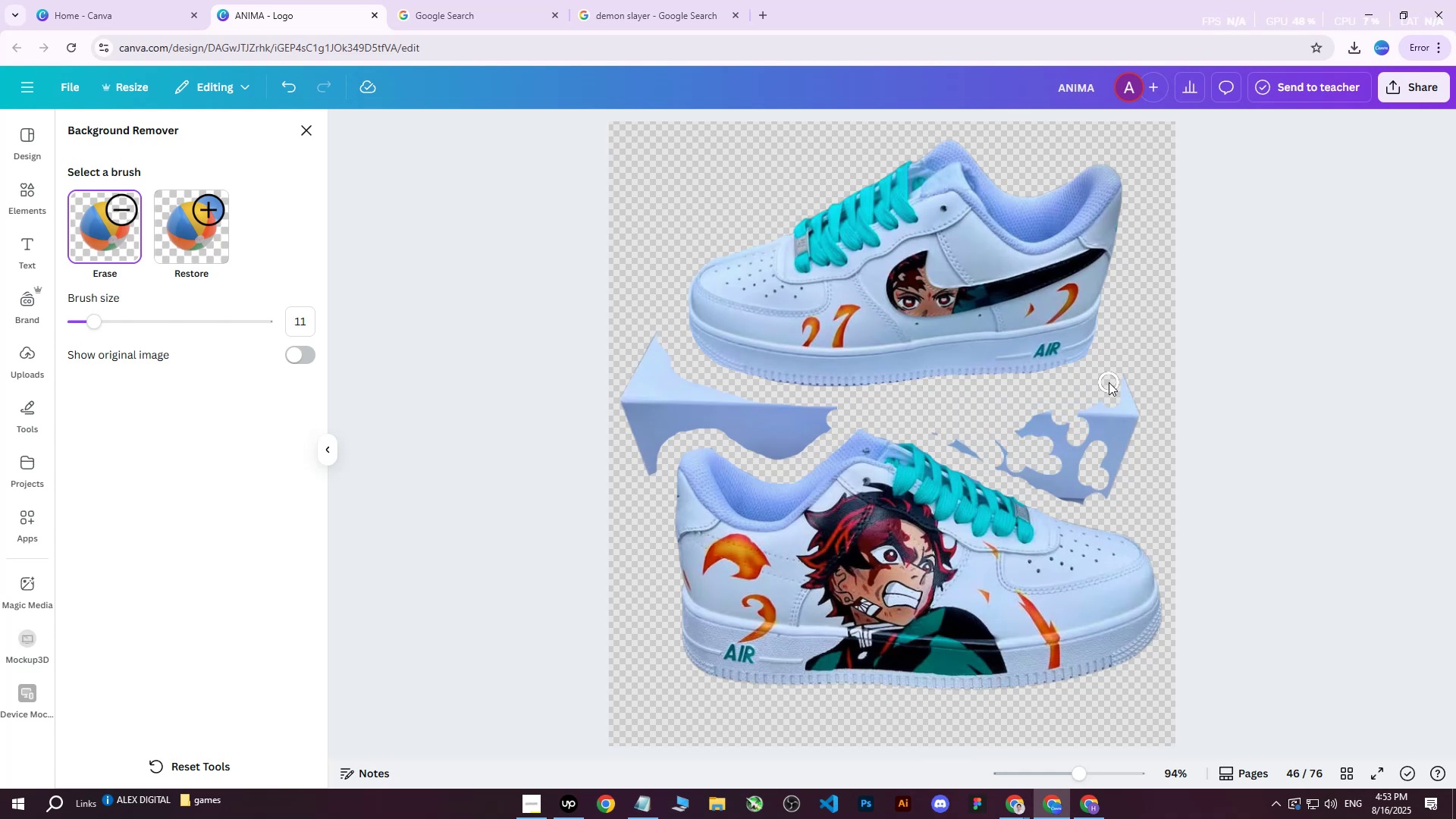 
left_click_drag(start_coordinate=[1109, 385], to_coordinate=[1114, 407])
 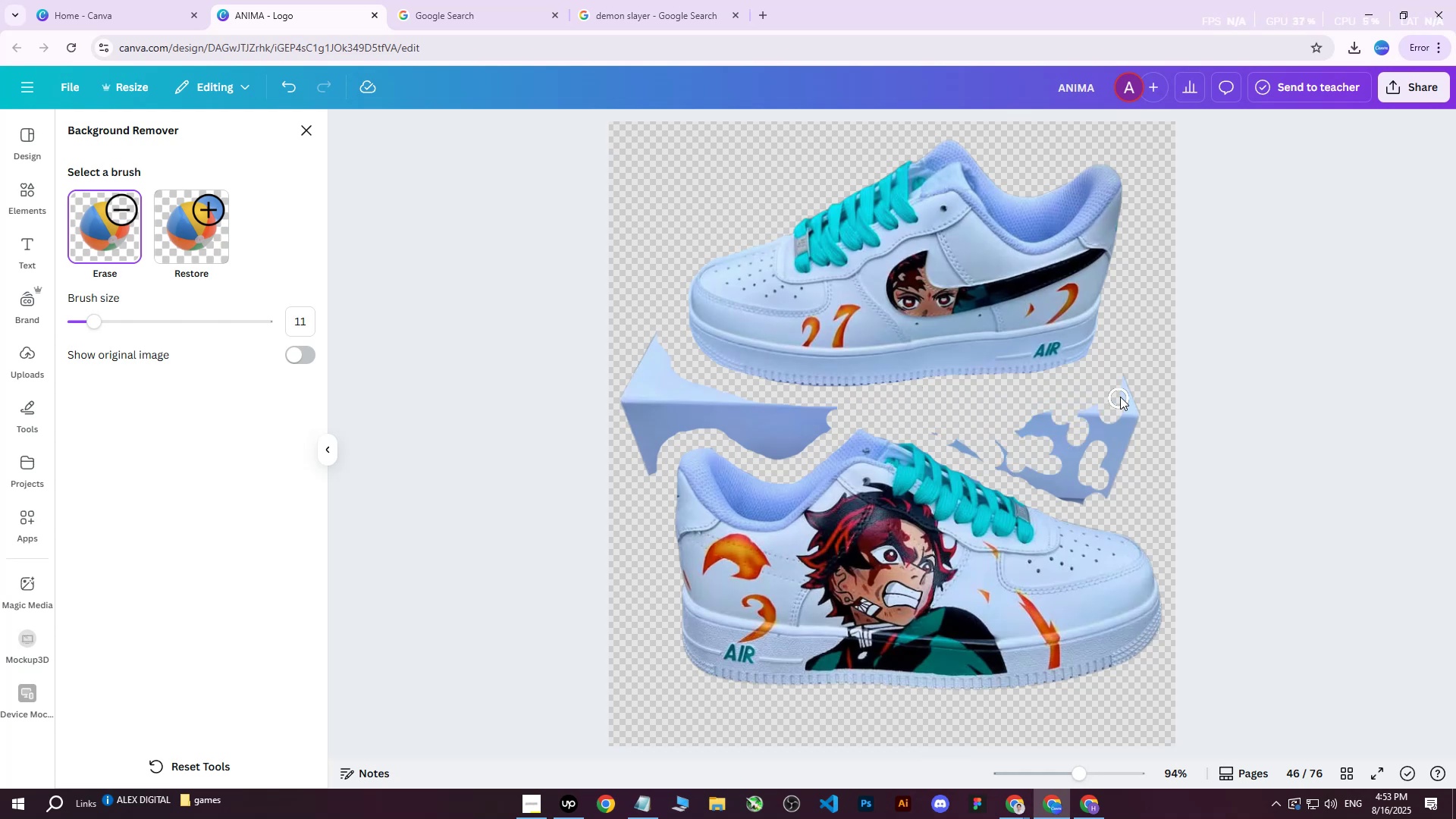 
left_click_drag(start_coordinate=[1122, 390], to_coordinate=[1123, 406])
 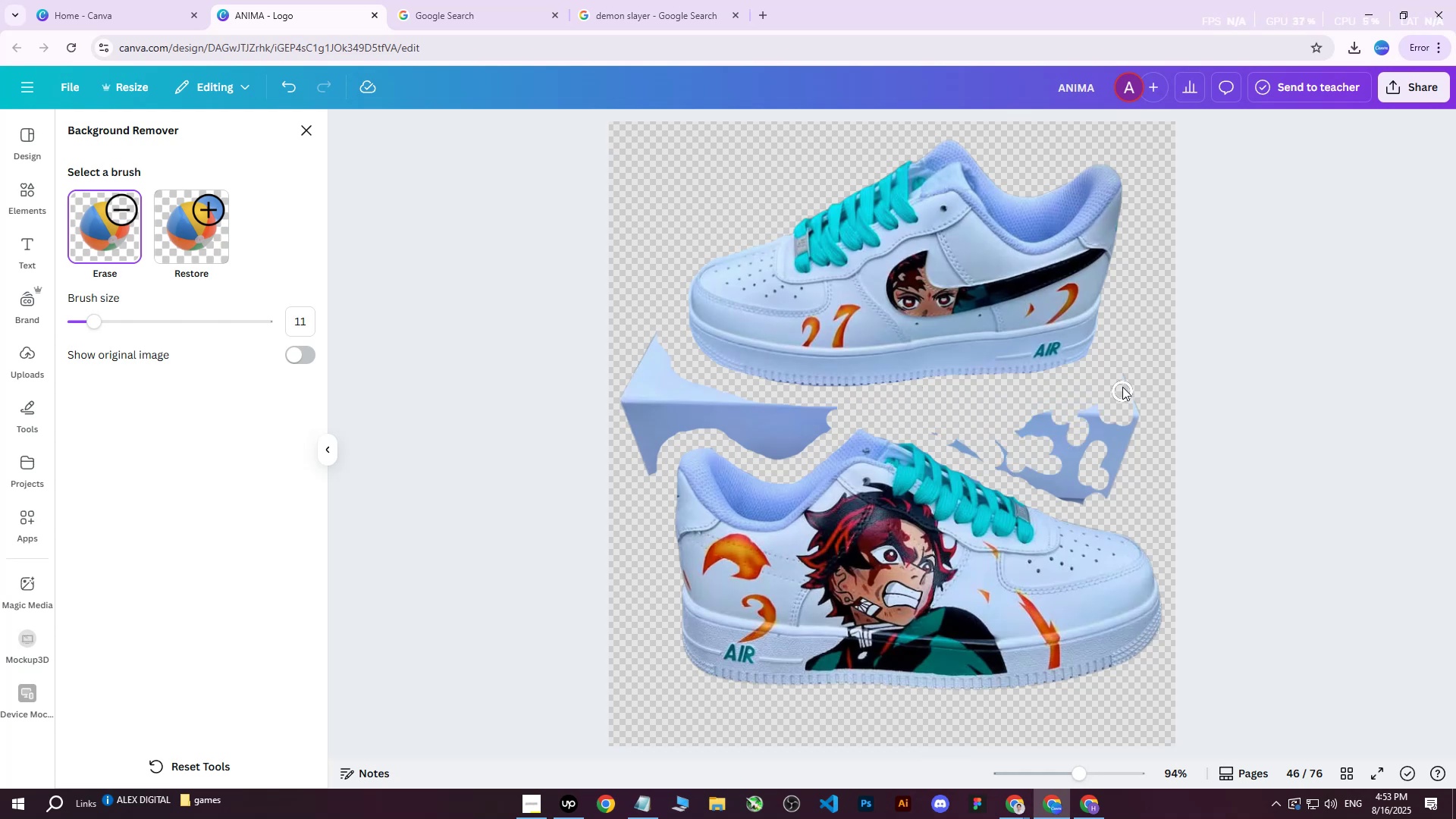 
left_click_drag(start_coordinate=[1123, 366], to_coordinate=[1131, 415])
 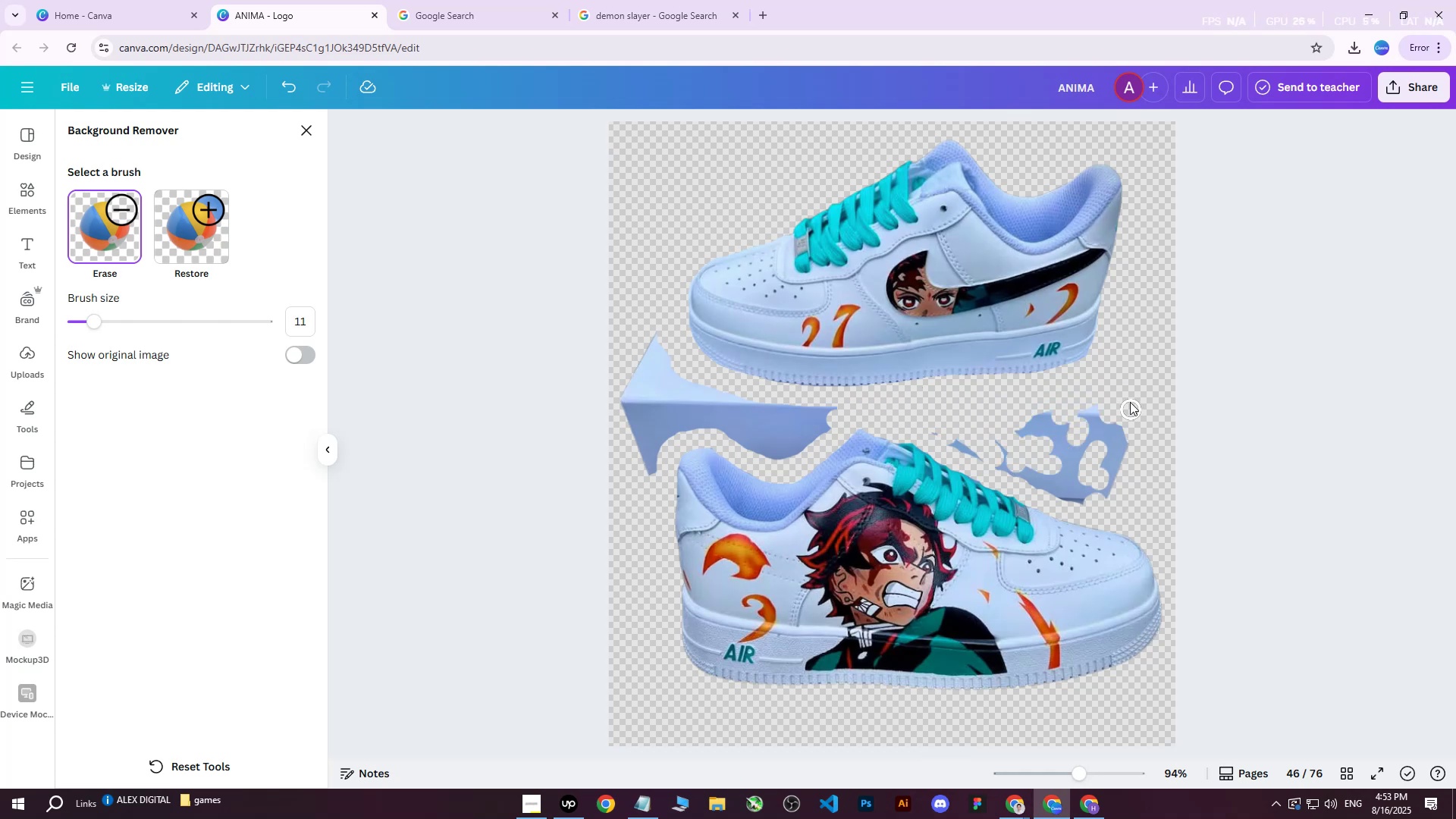 
left_click_drag(start_coordinate=[1128, 379], to_coordinate=[1127, 422])
 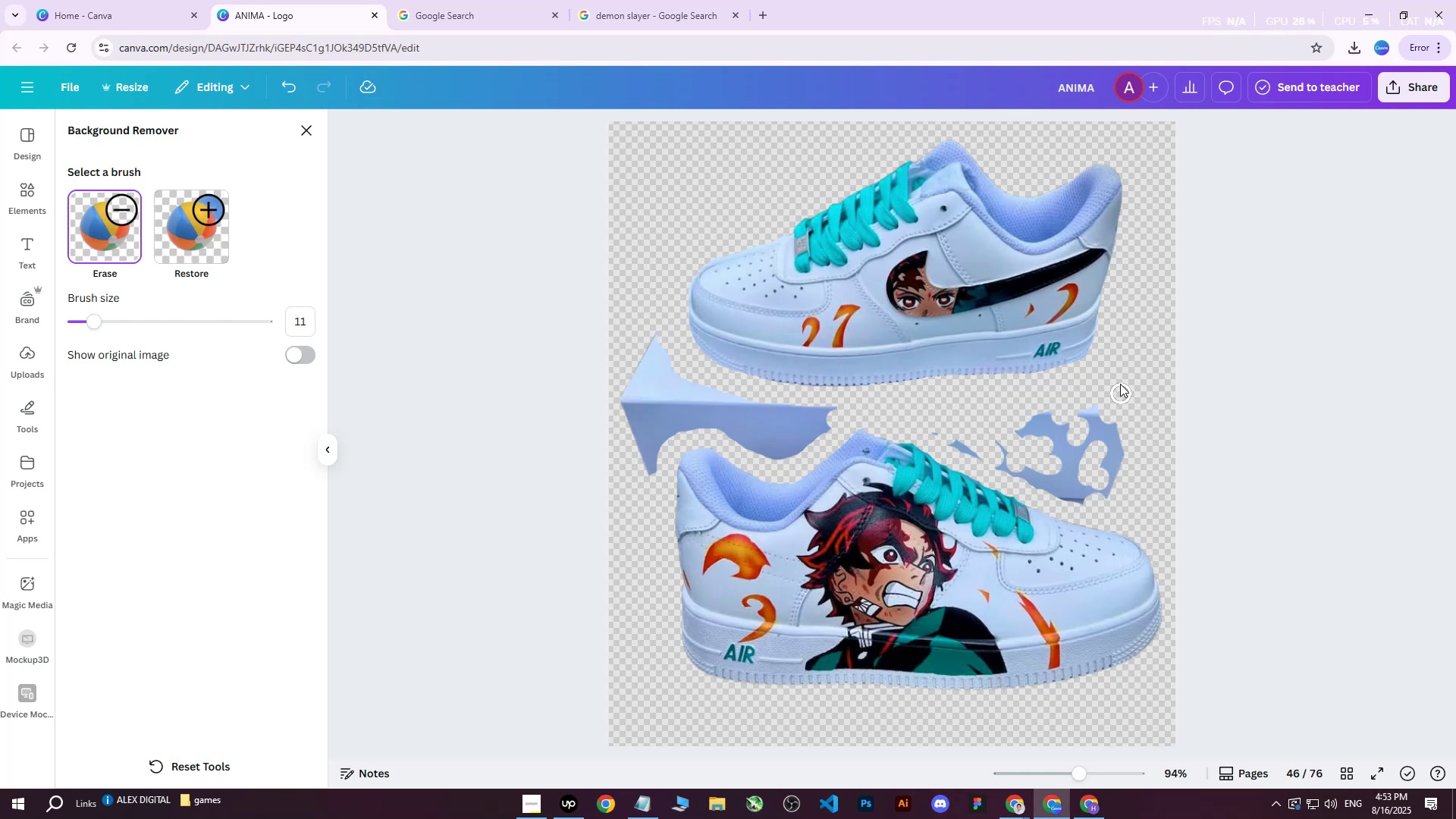 
left_click_drag(start_coordinate=[1119, 373], to_coordinate=[1127, 452])
 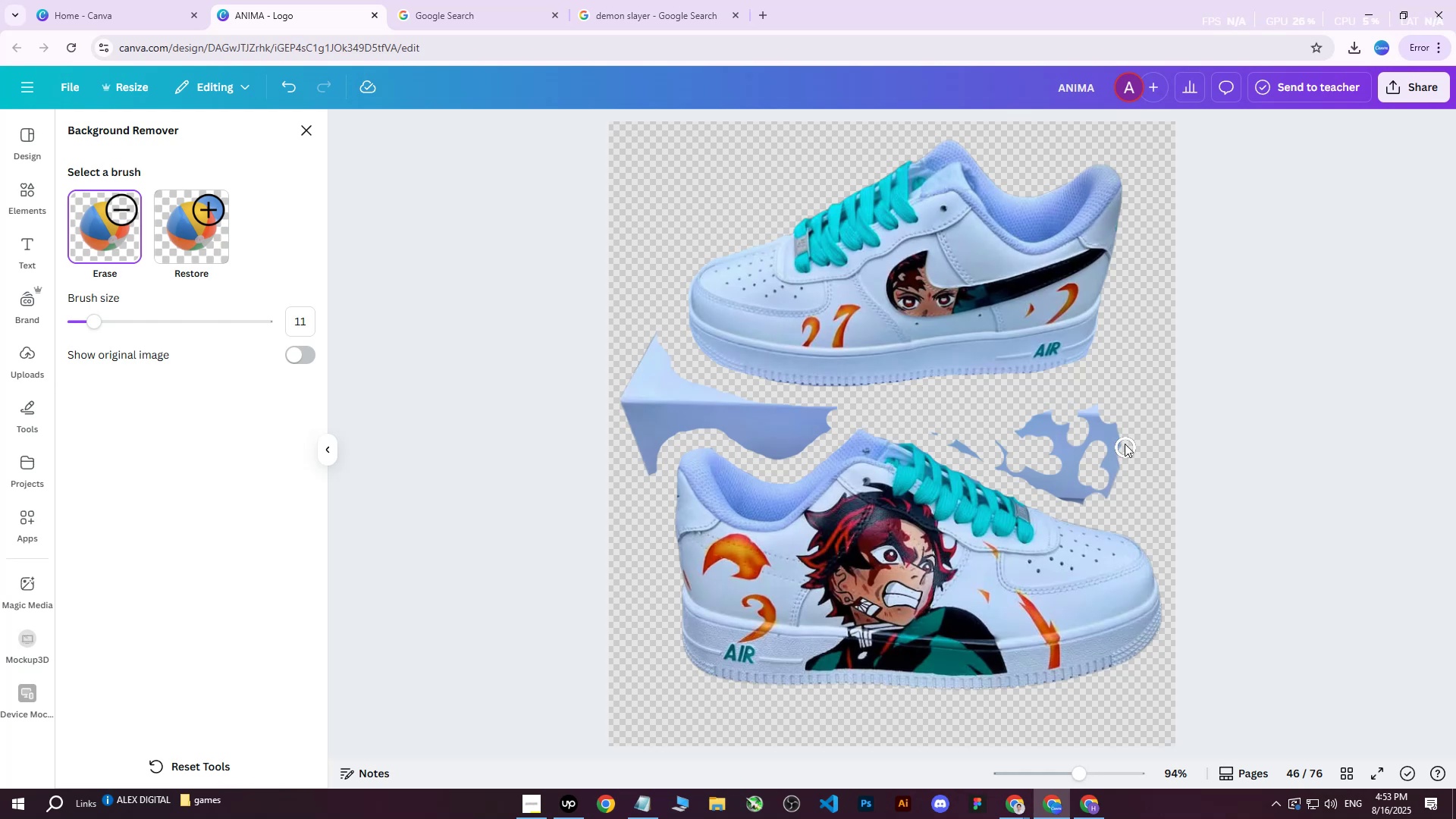 
left_click_drag(start_coordinate=[1118, 415], to_coordinate=[1116, 453])
 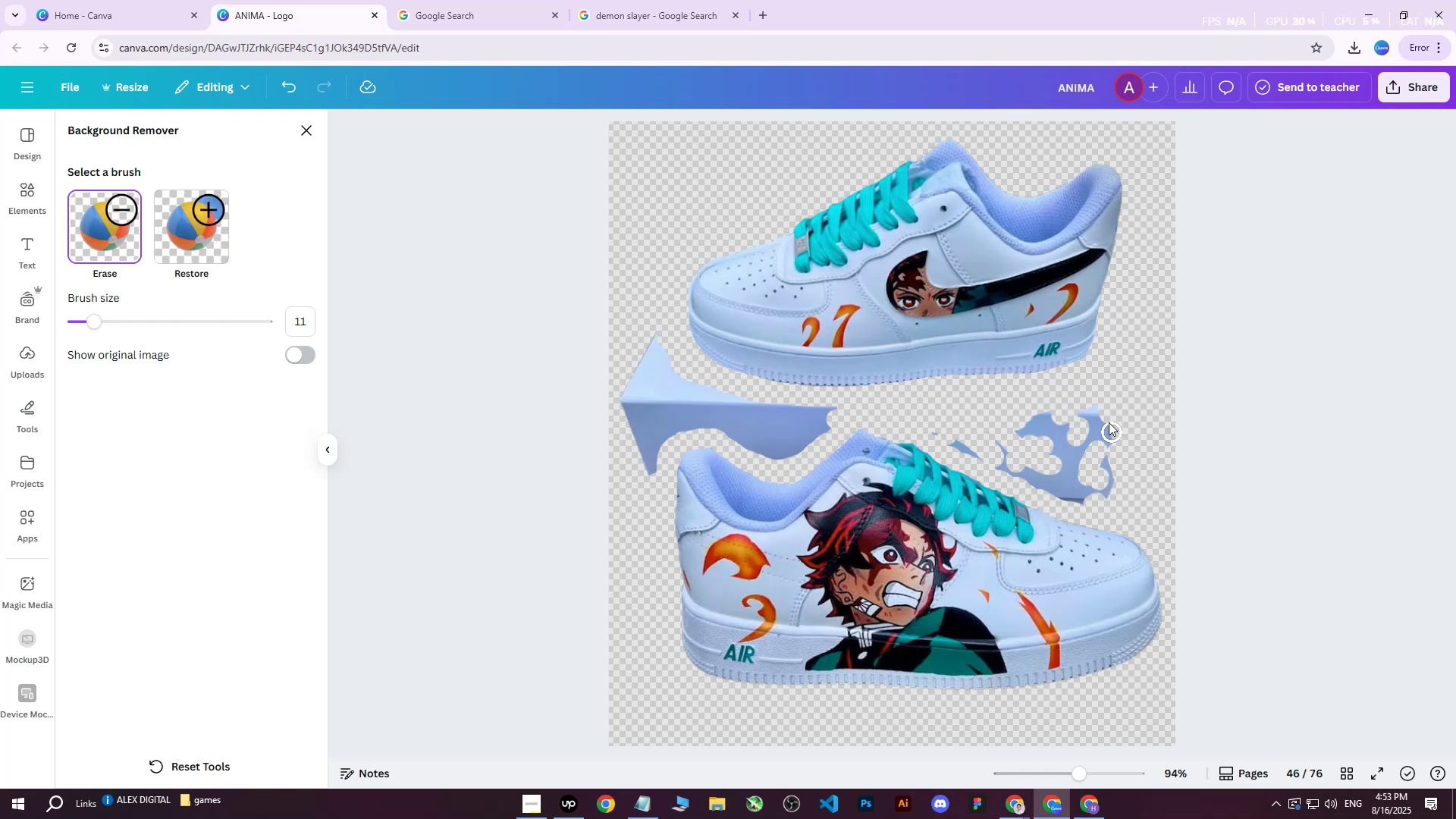 
left_click_drag(start_coordinate=[1104, 409], to_coordinate=[1106, 458])
 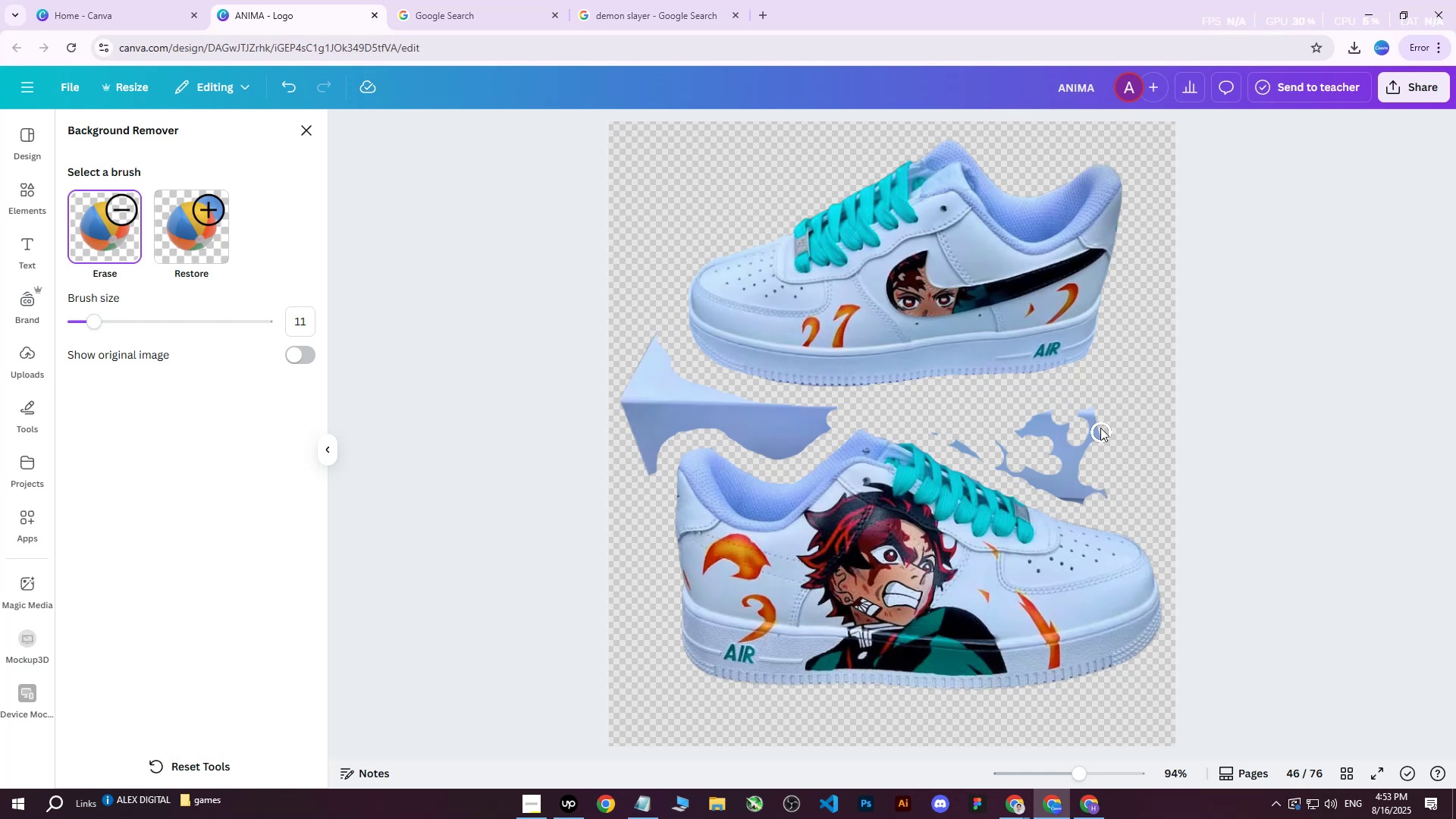 
left_click_drag(start_coordinate=[1100, 424], to_coordinate=[1099, 452])
 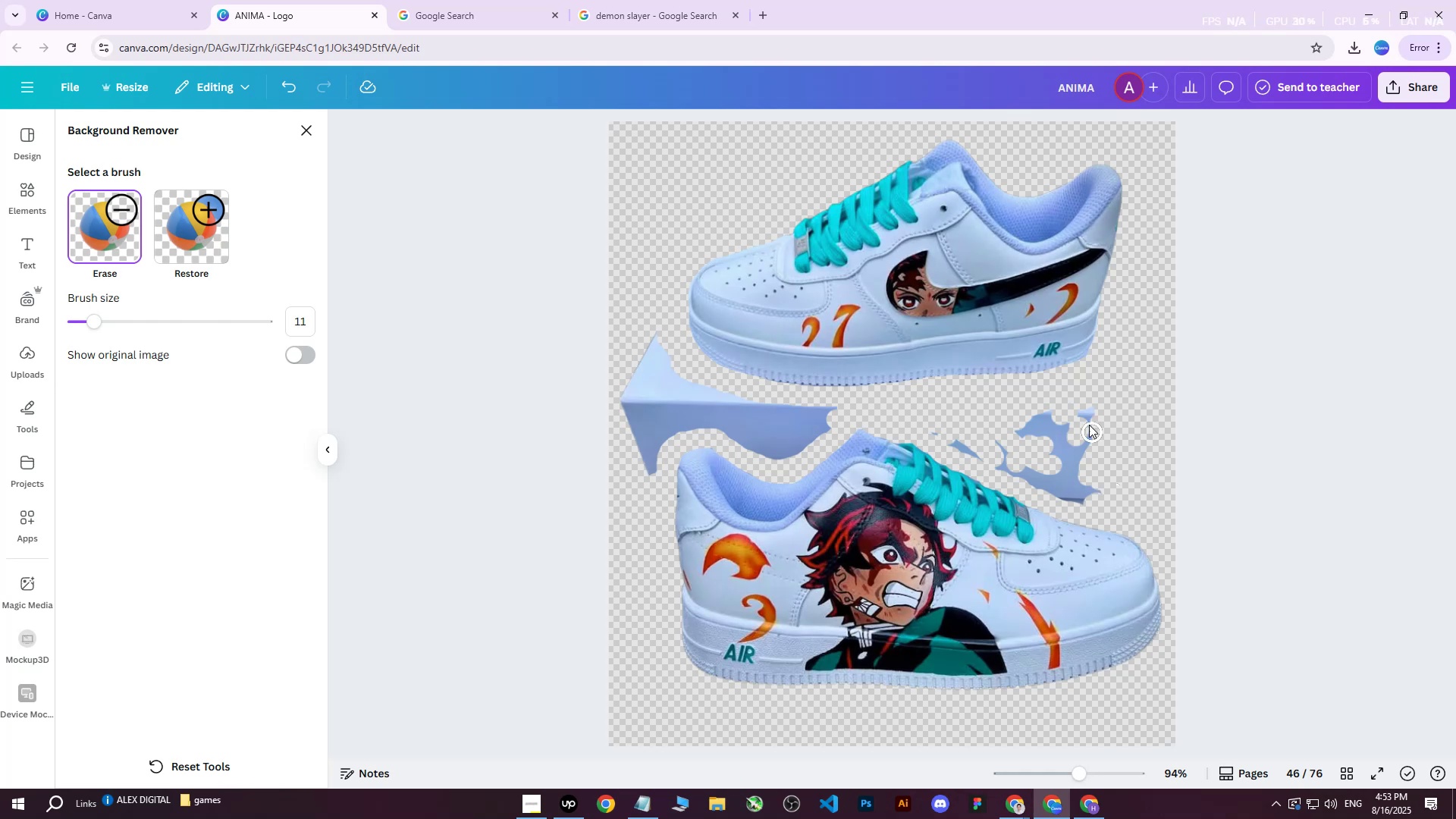 
left_click_drag(start_coordinate=[1081, 405], to_coordinate=[1090, 436])
 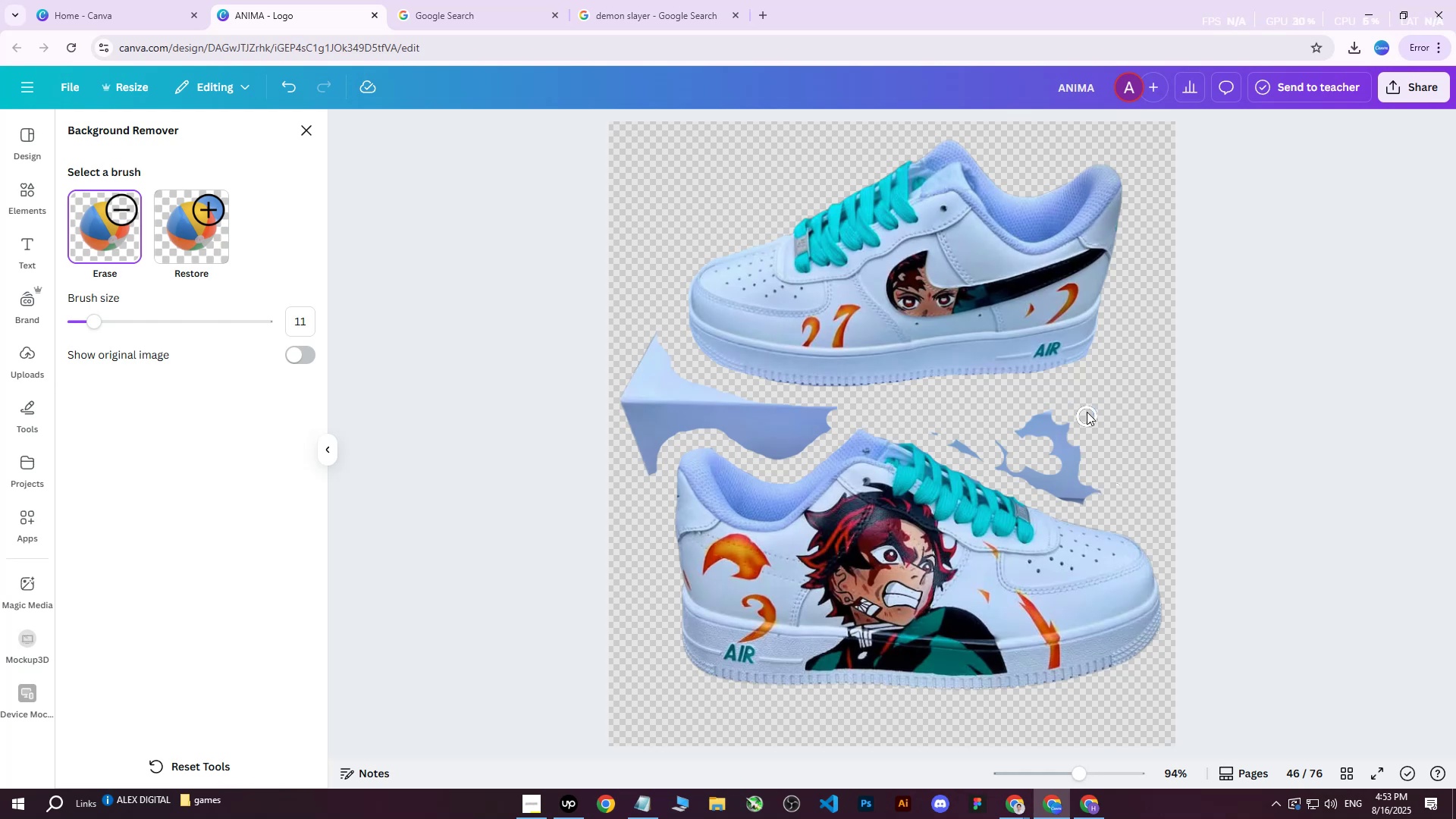 
left_click_drag(start_coordinate=[1086, 408], to_coordinate=[1096, 452])
 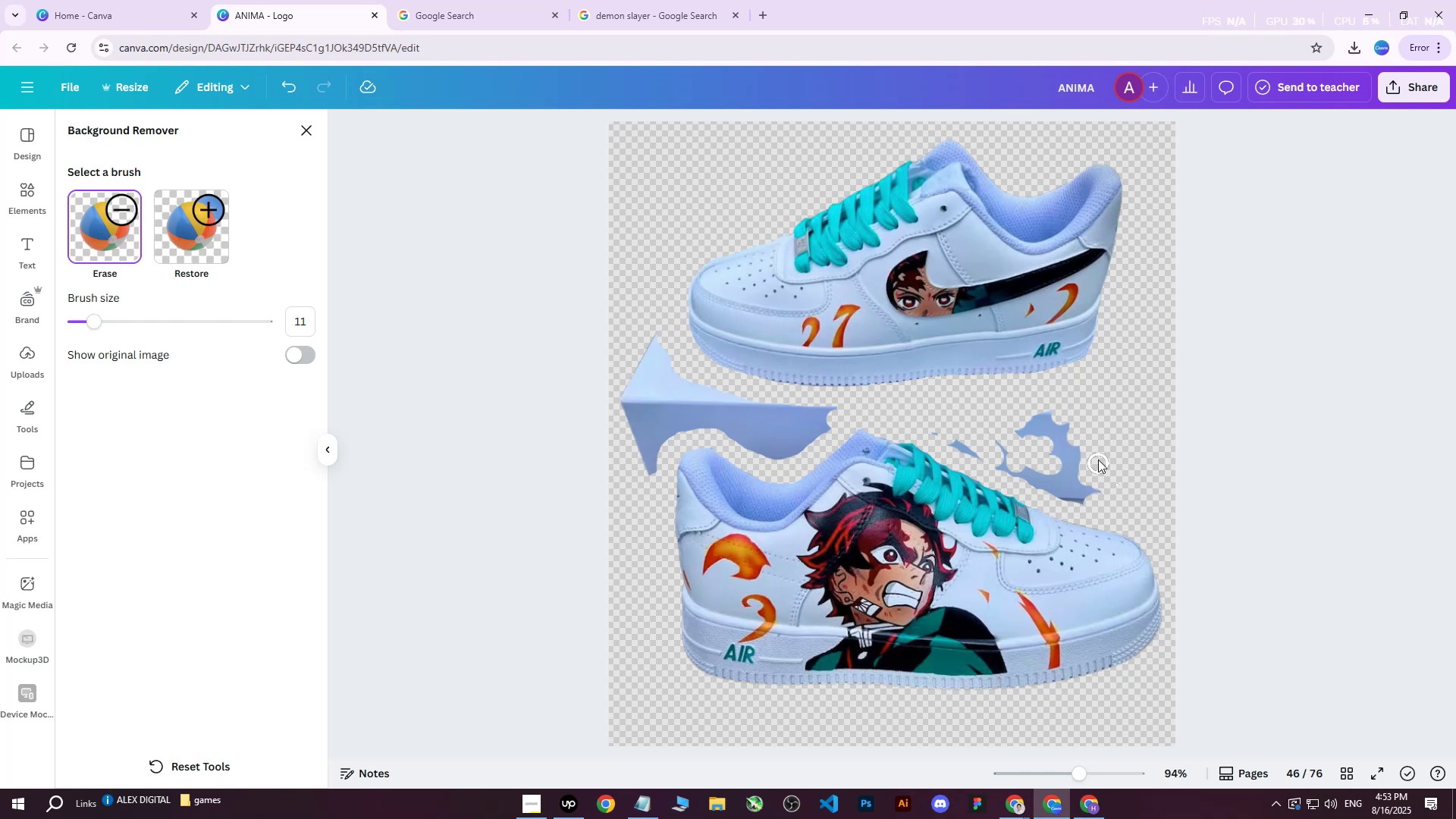 
left_click_drag(start_coordinate=[1090, 419], to_coordinate=[1086, 435])
 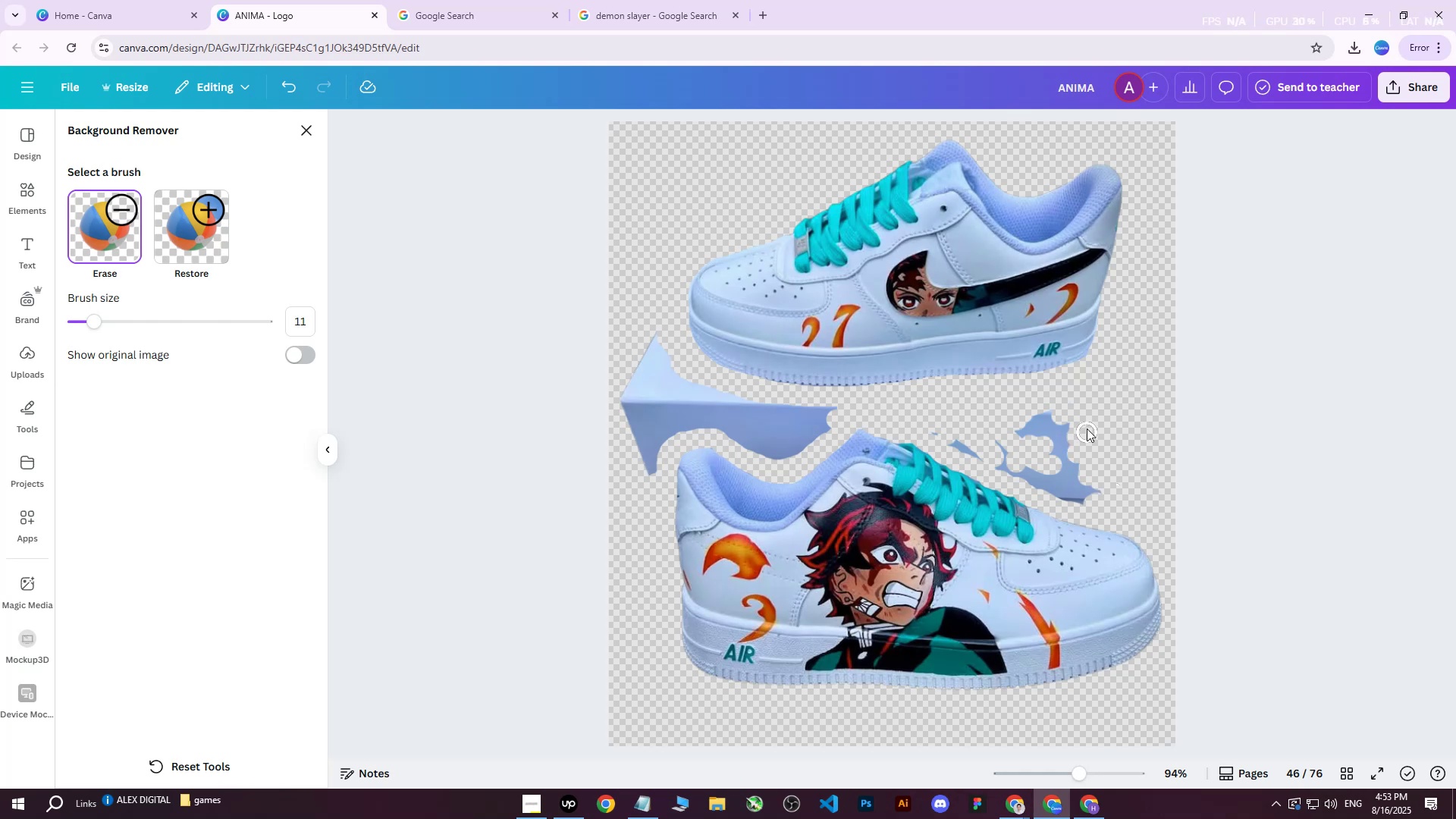 
left_click_drag(start_coordinate=[1079, 425], to_coordinate=[1053, 419])
 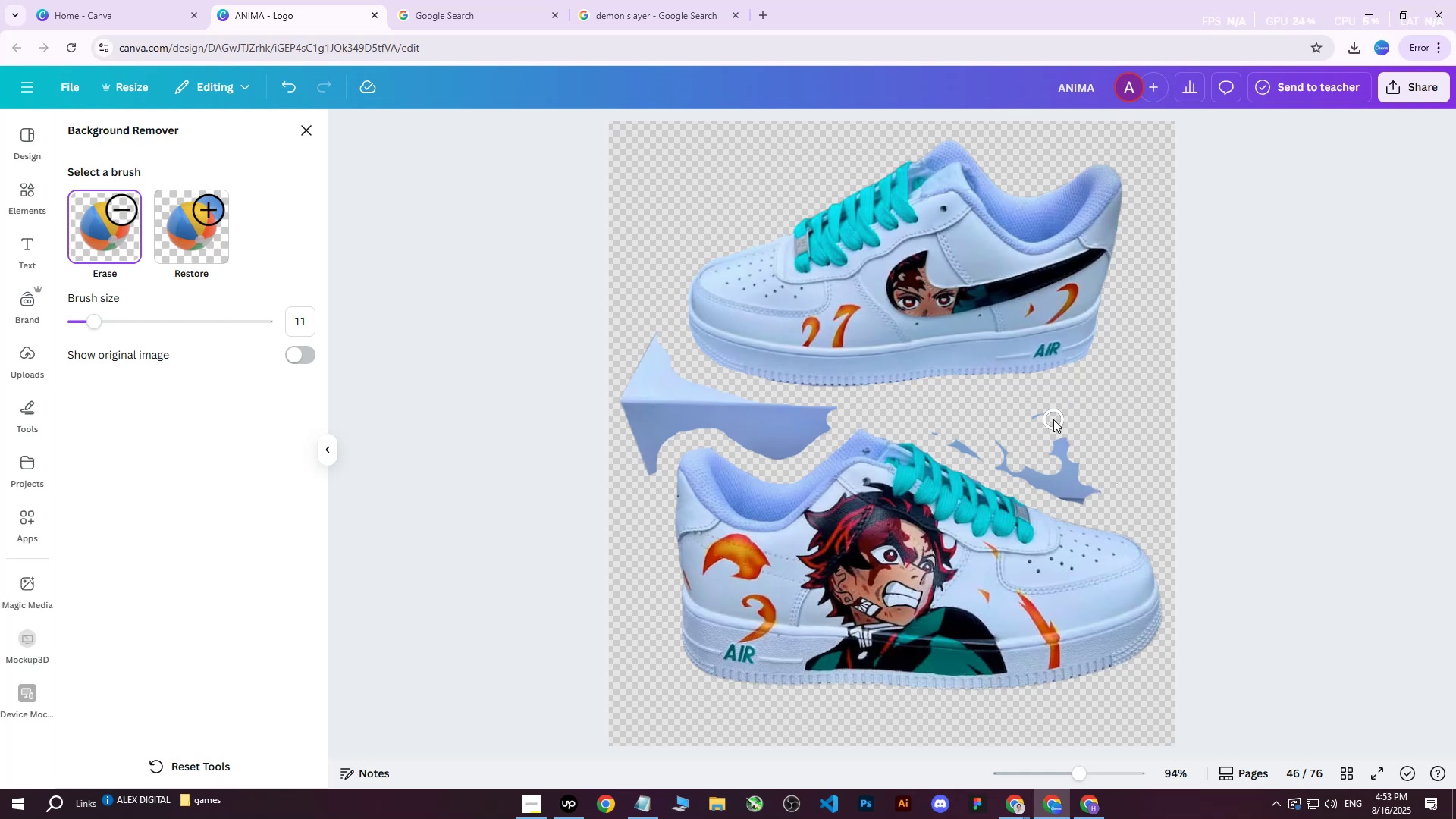 
left_click_drag(start_coordinate=[1053, 419], to_coordinate=[1048, 420])
 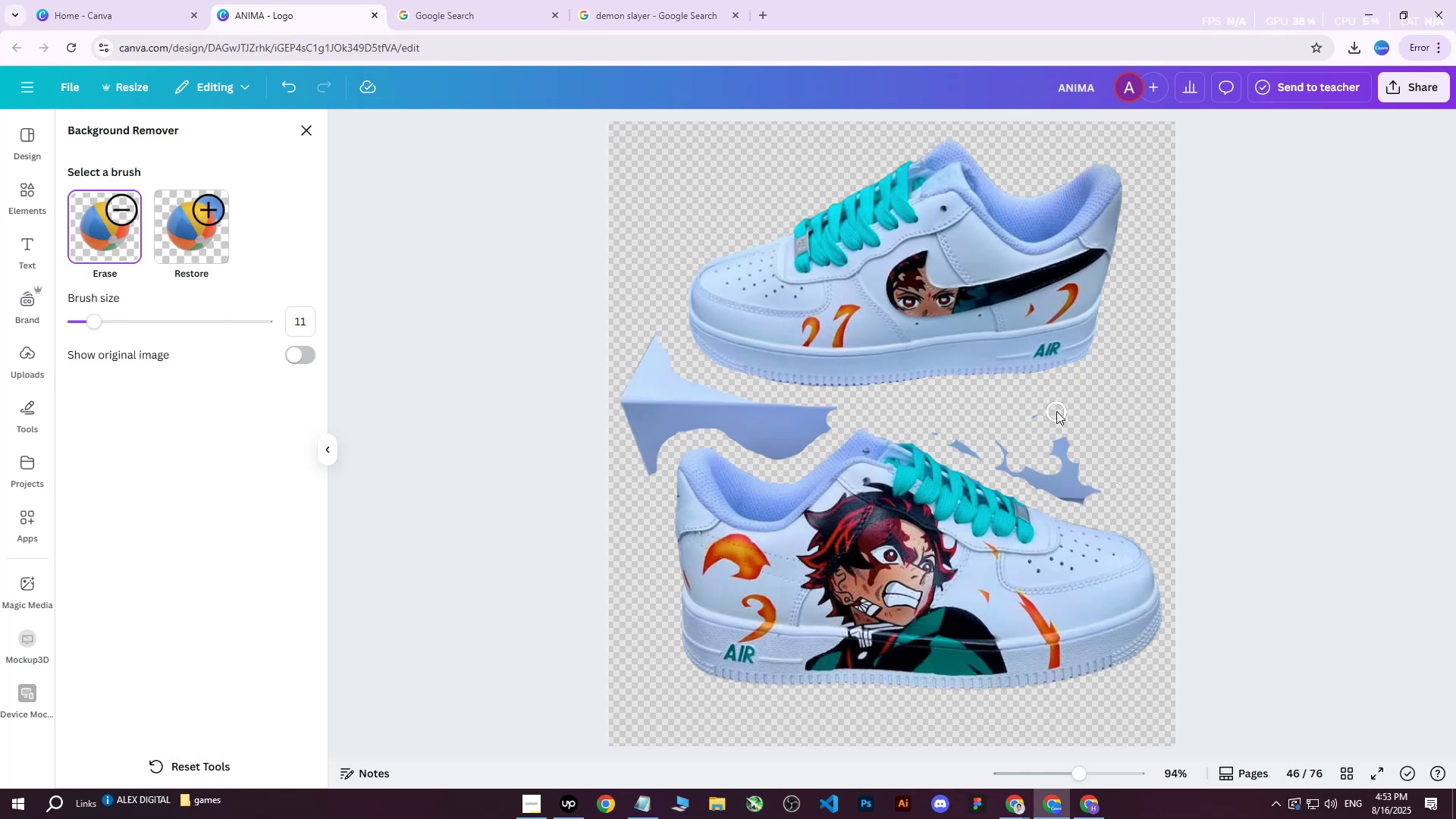 
left_click_drag(start_coordinate=[1053, 411], to_coordinate=[1009, 422])
 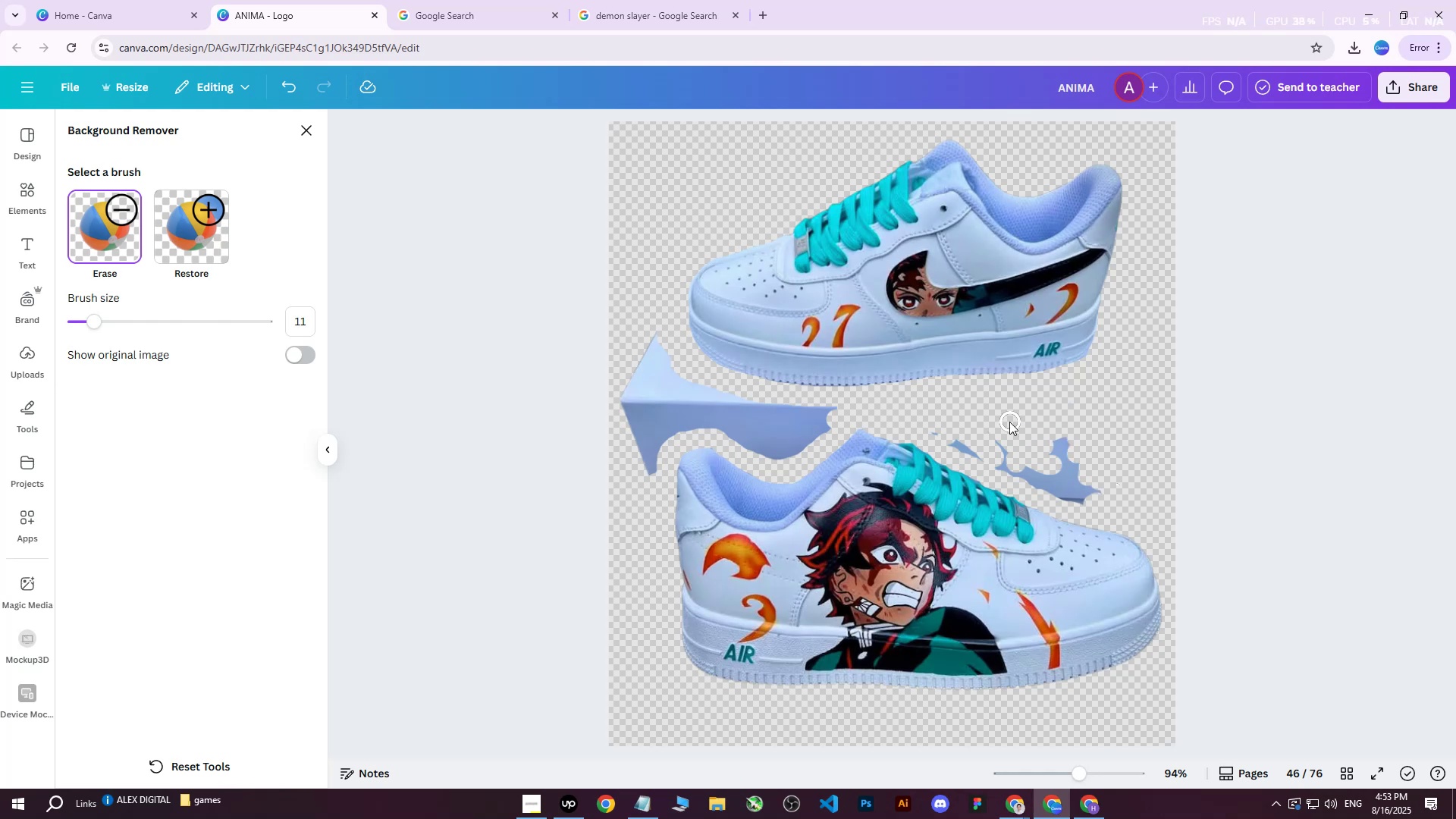 
left_click_drag(start_coordinate=[1008, 421], to_coordinate=[1001, 426])
 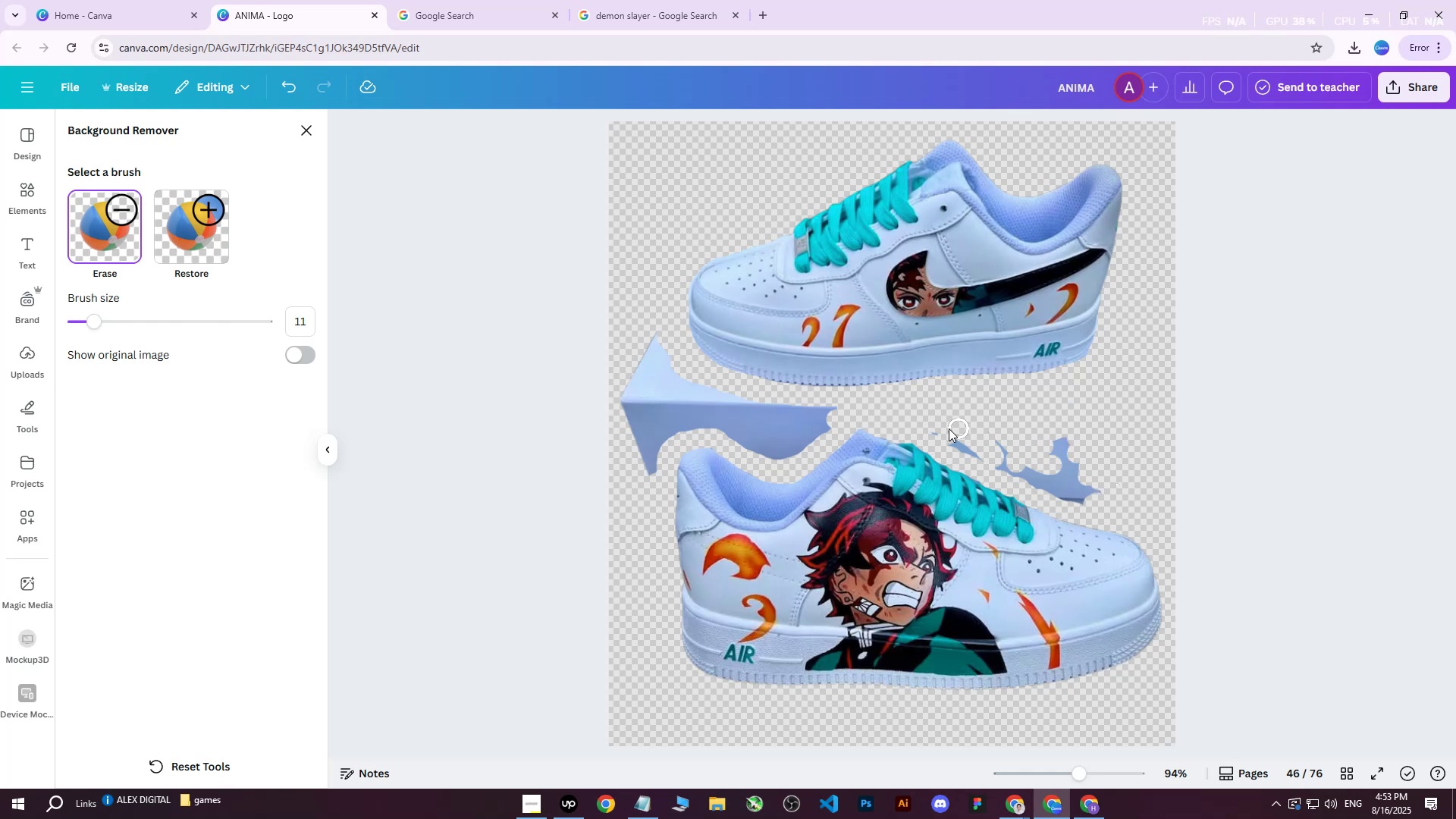 
left_click_drag(start_coordinate=[934, 428], to_coordinate=[1059, 434])
 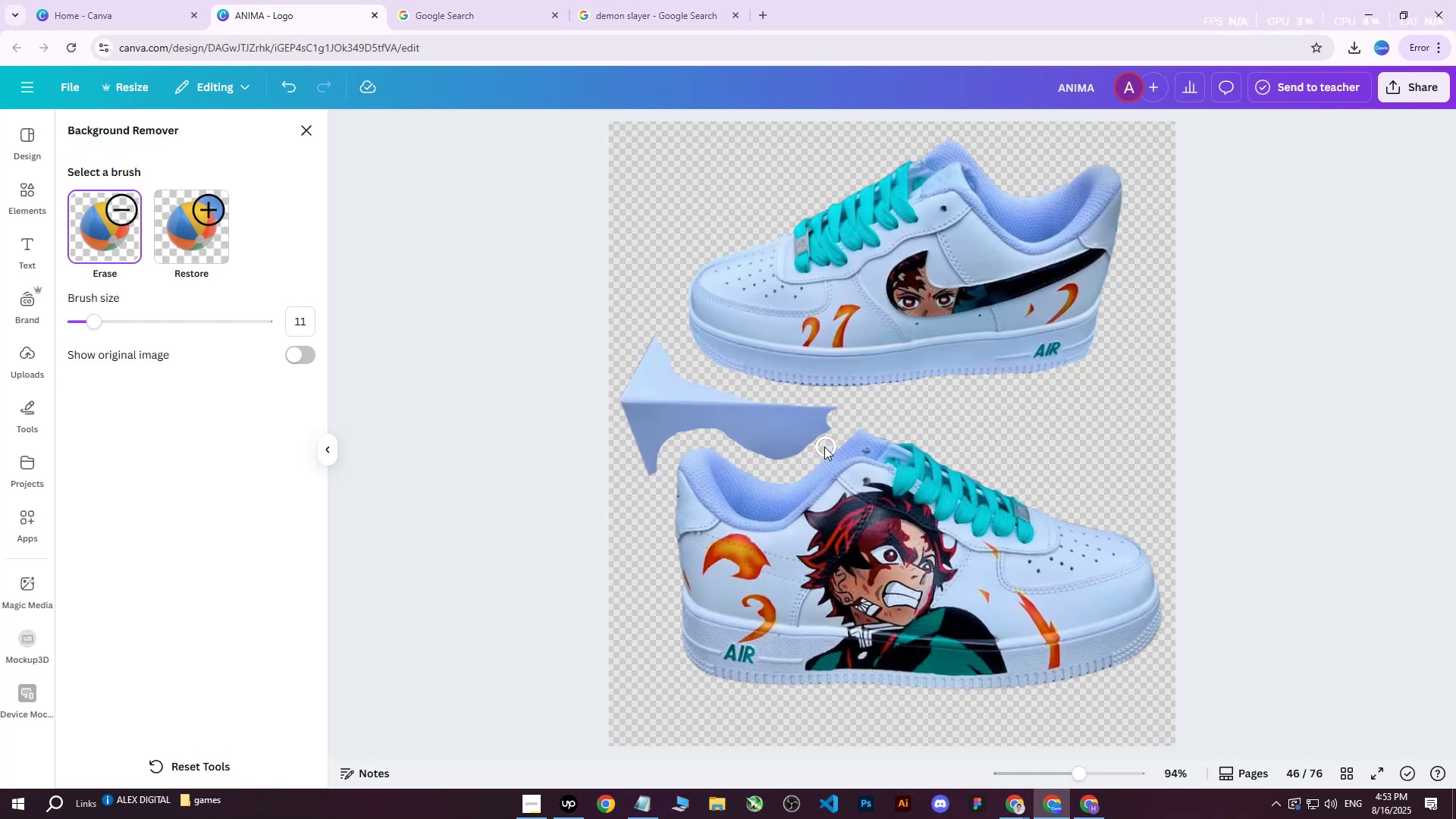 
left_click_drag(start_coordinate=[822, 412], to_coordinate=[704, 420])
 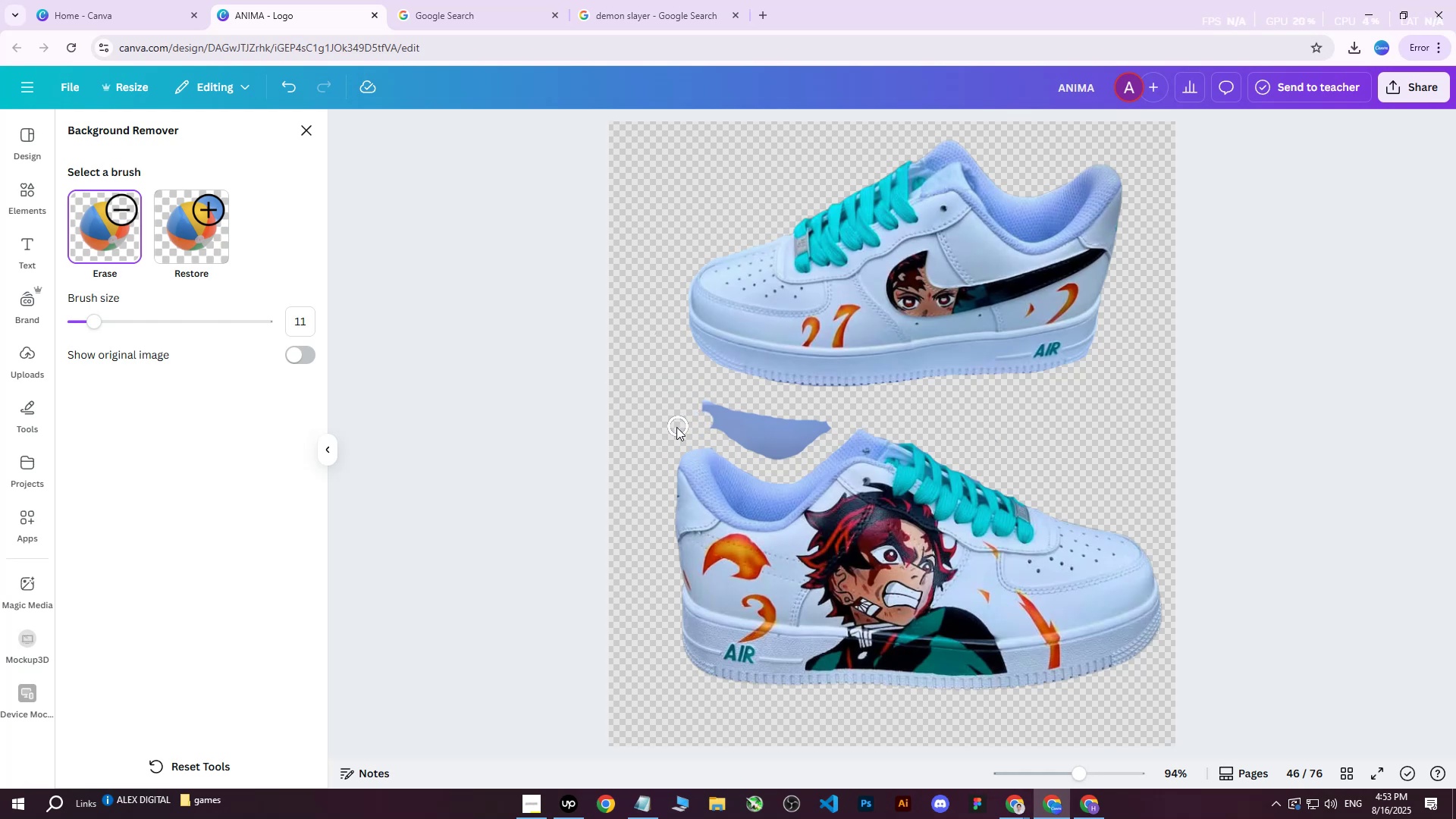 
left_click_drag(start_coordinate=[670, 430], to_coordinate=[730, 408])
 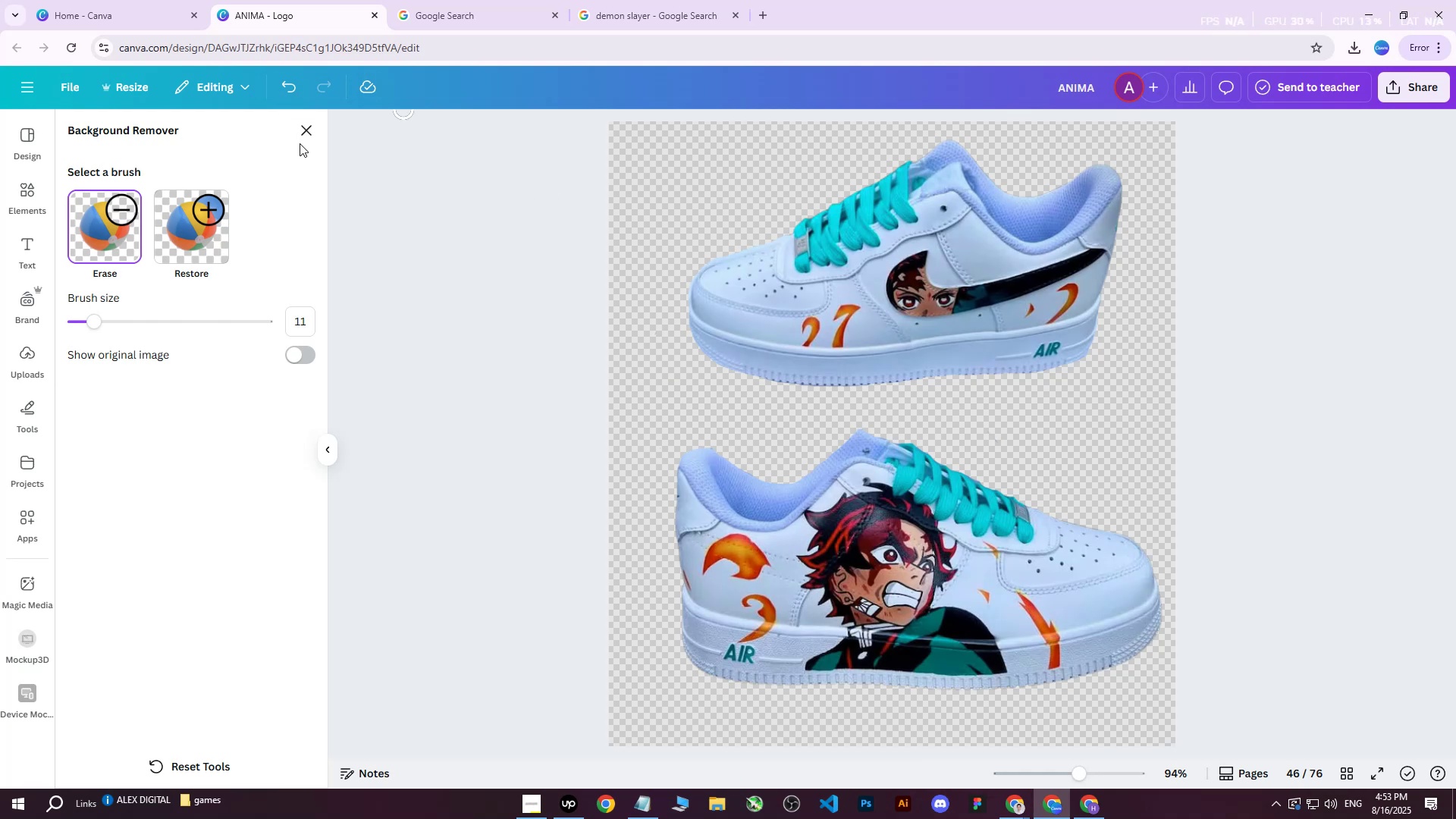 
left_click([305, 131])
 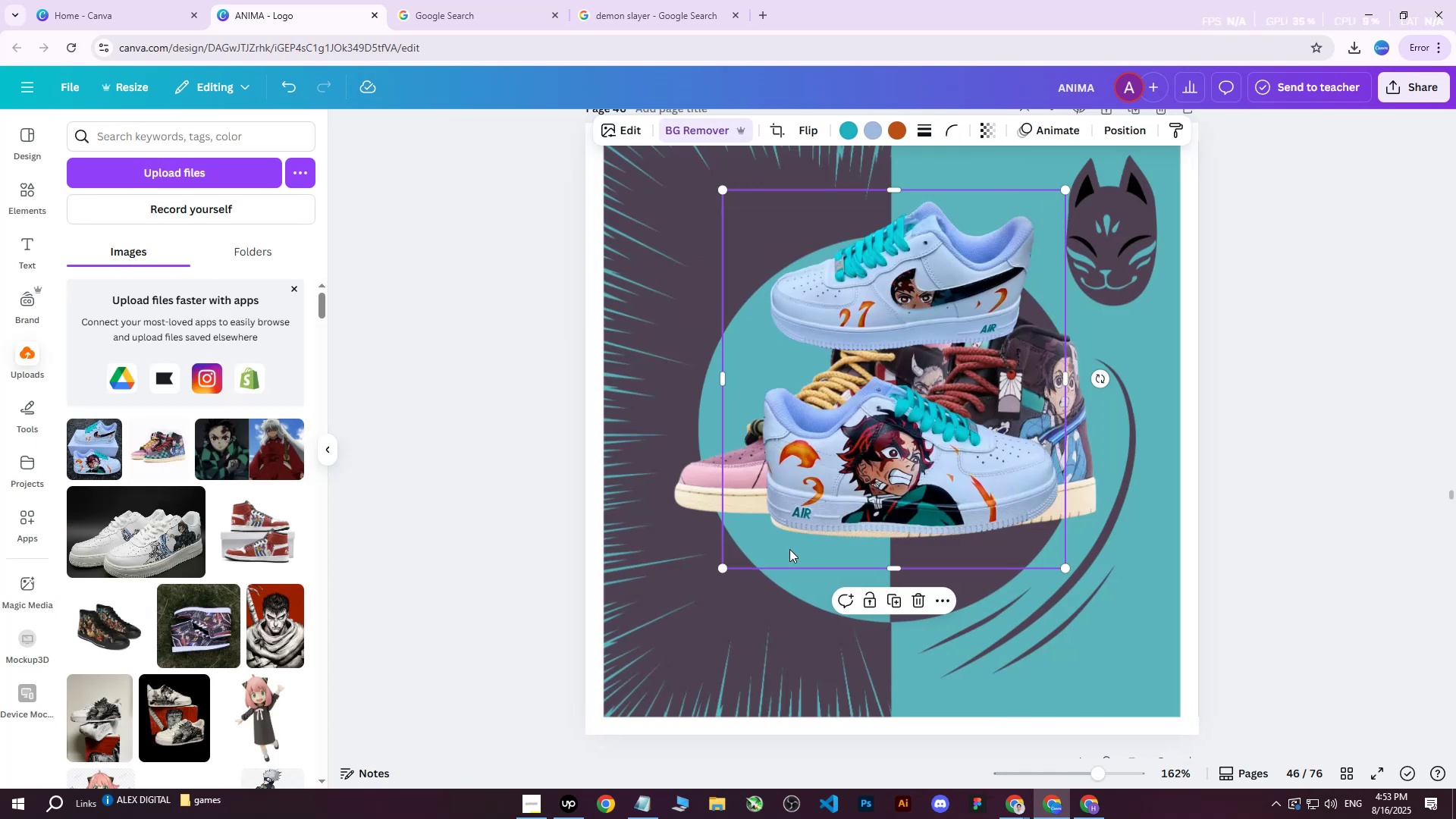 
left_click_drag(start_coordinate=[868, 431], to_coordinate=[921, 440])
 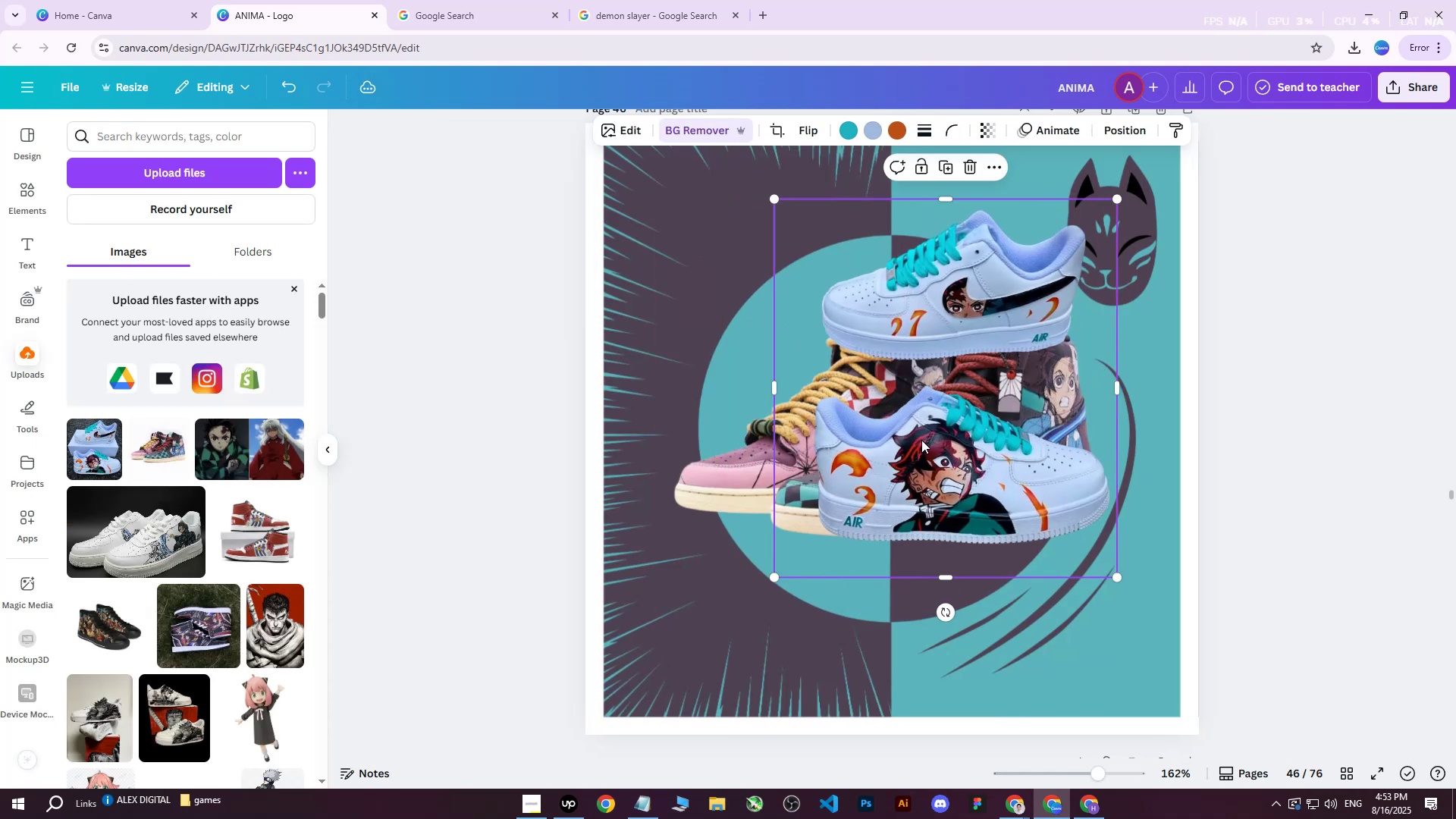 
left_click_drag(start_coordinate=[929, 428], to_coordinate=[966, 474])
 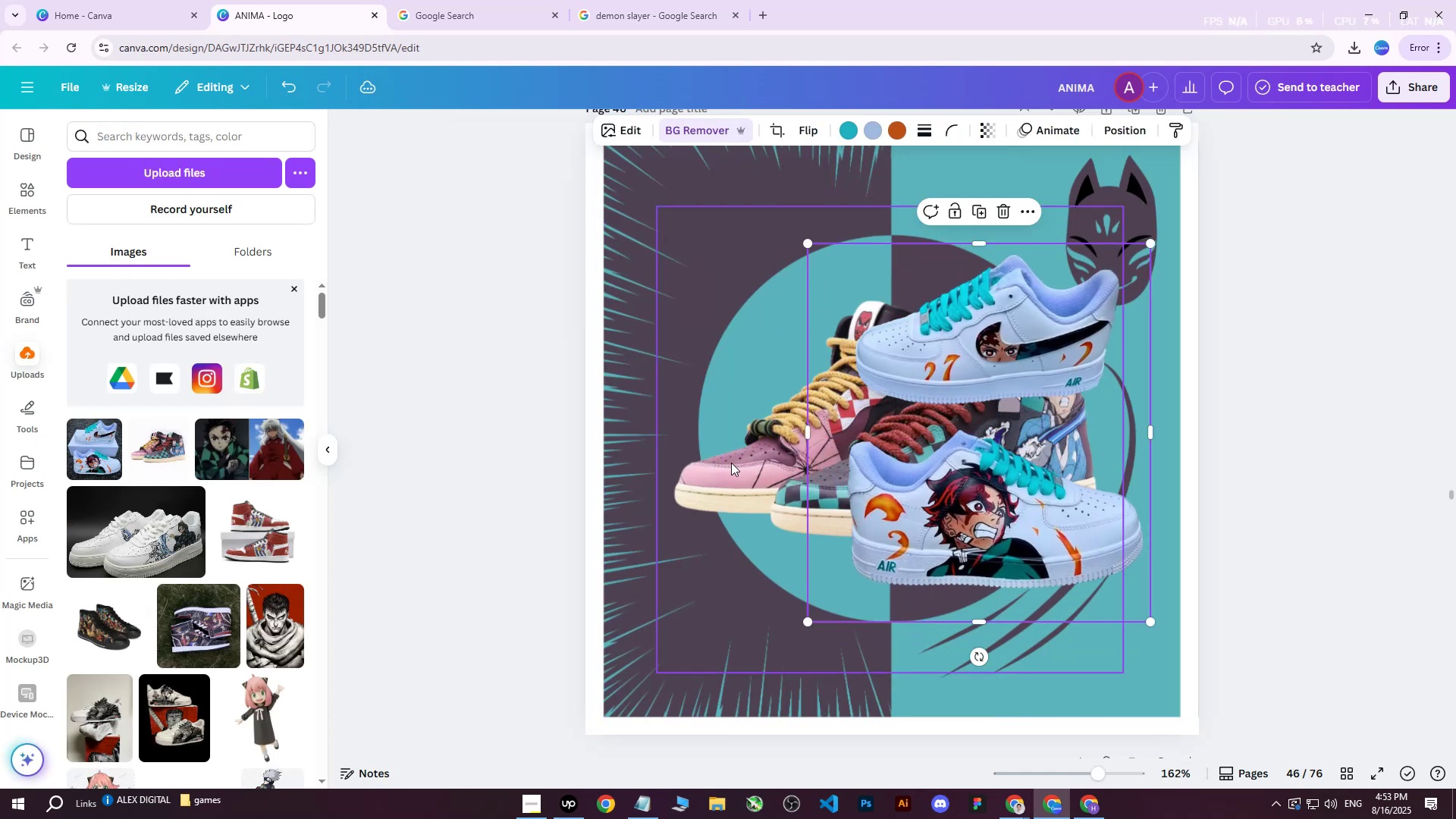 
left_click([718, 463])
 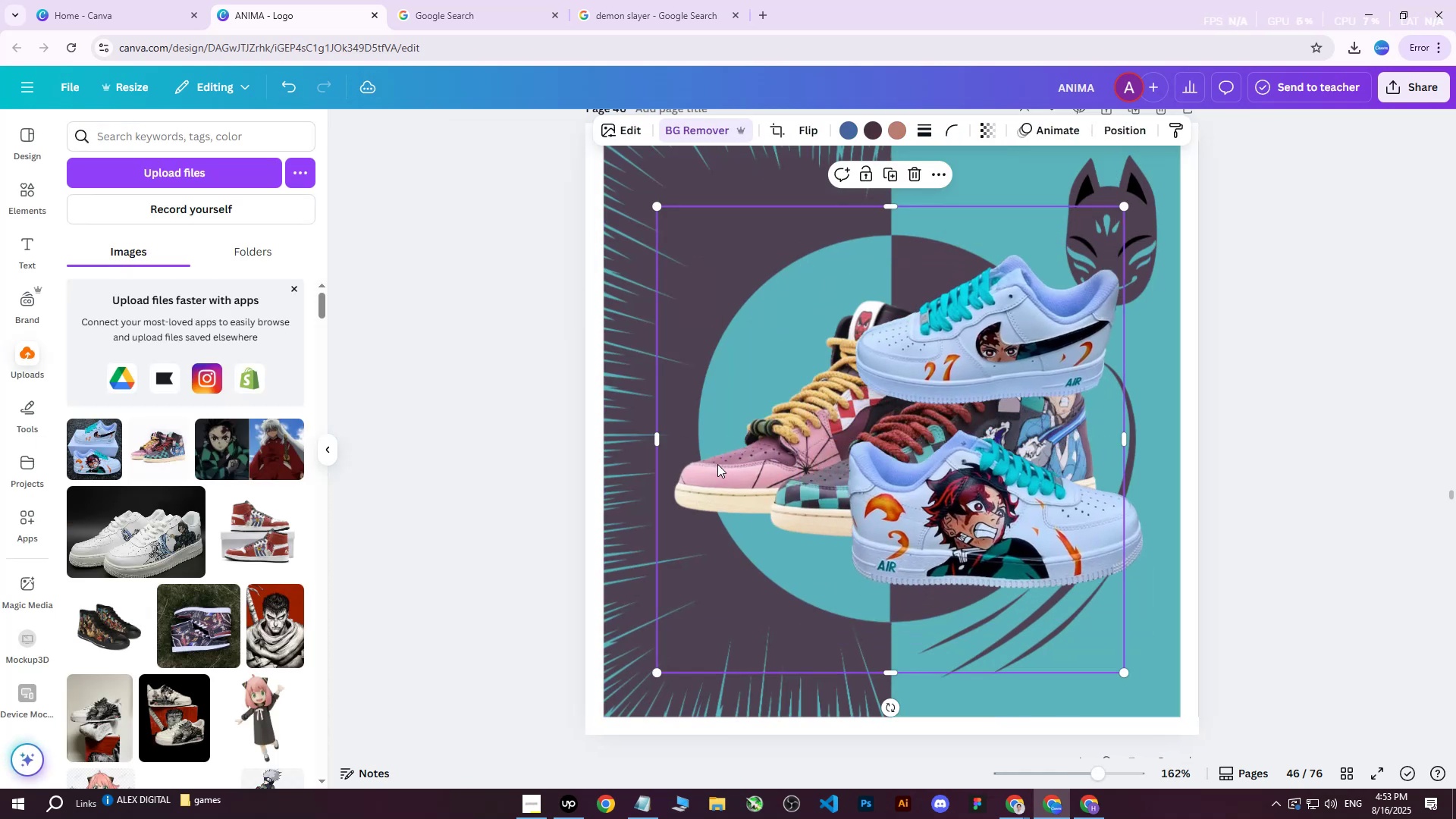 
key(Delete)
 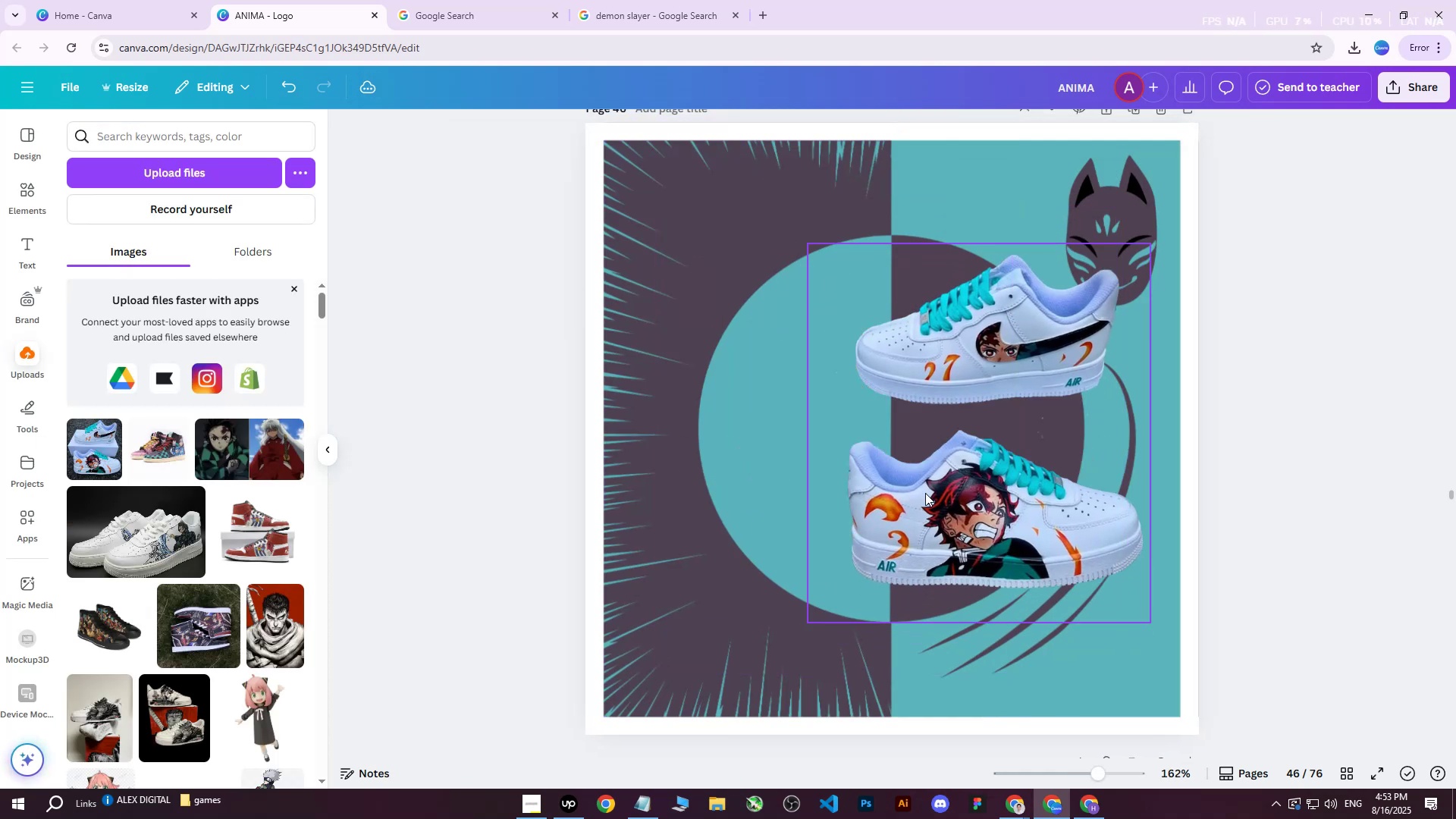 
left_click([924, 495])
 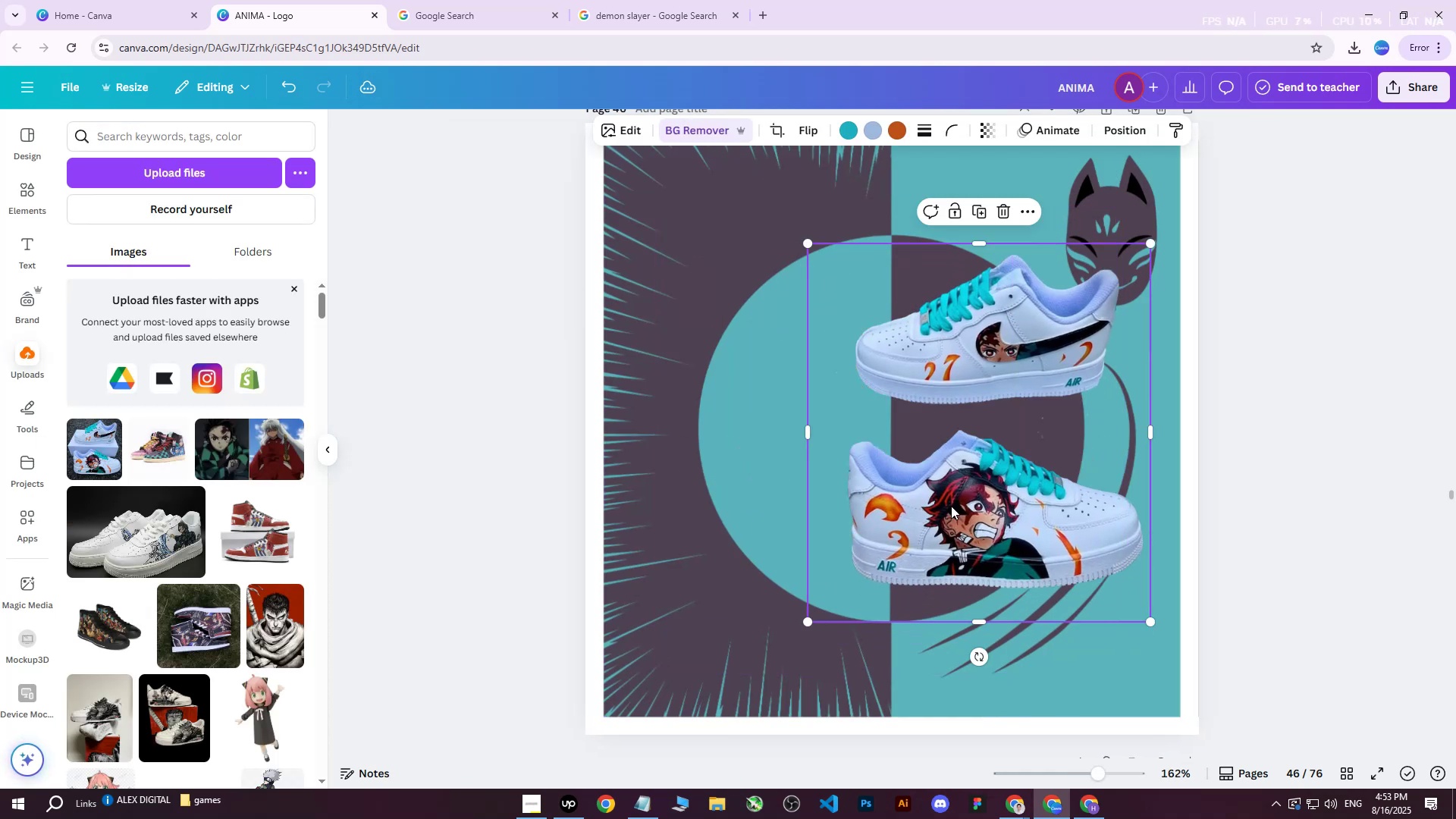 
left_click_drag(start_coordinate=[962, 494], to_coordinate=[858, 472])
 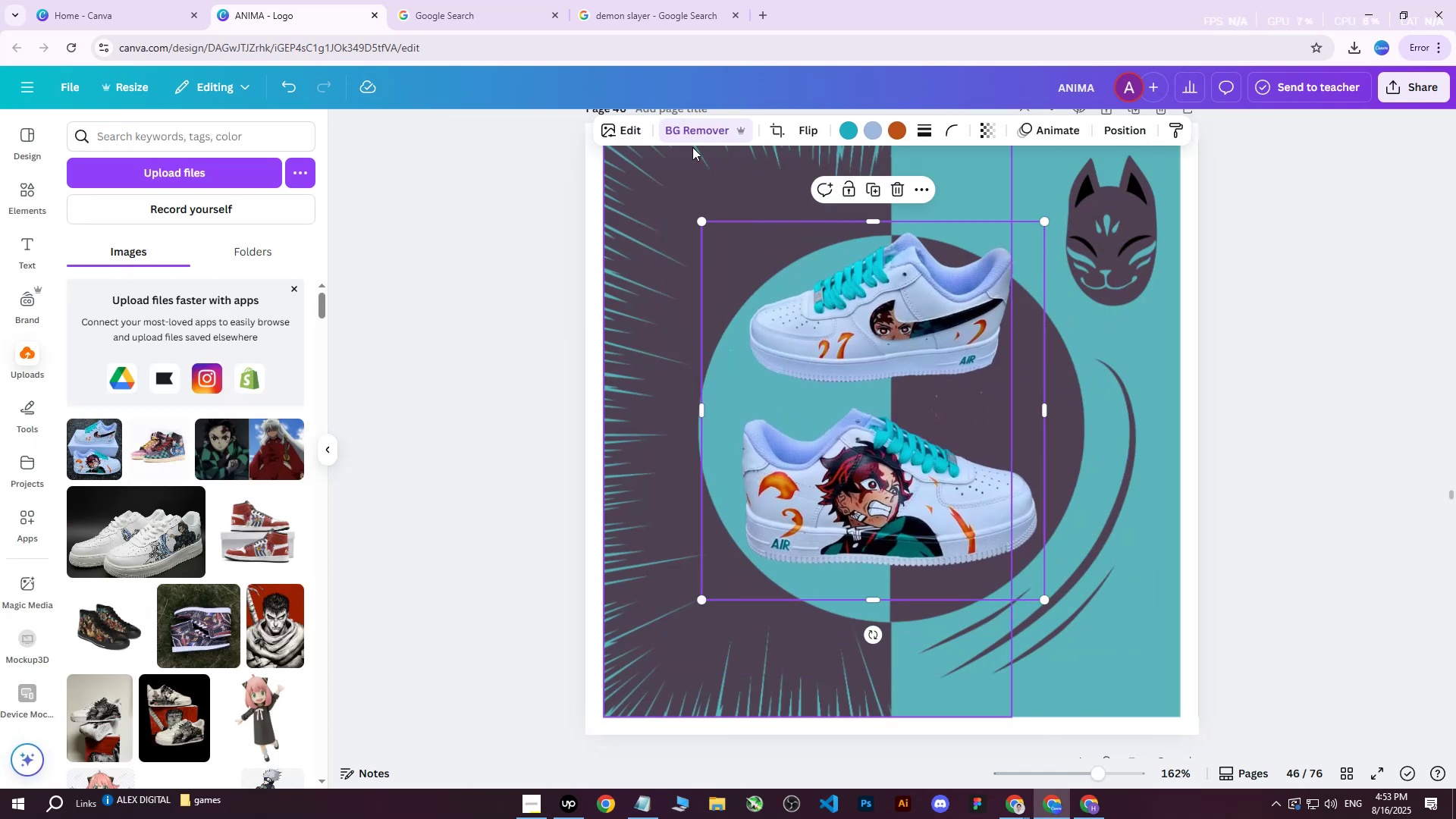 
left_click([686, 131])
 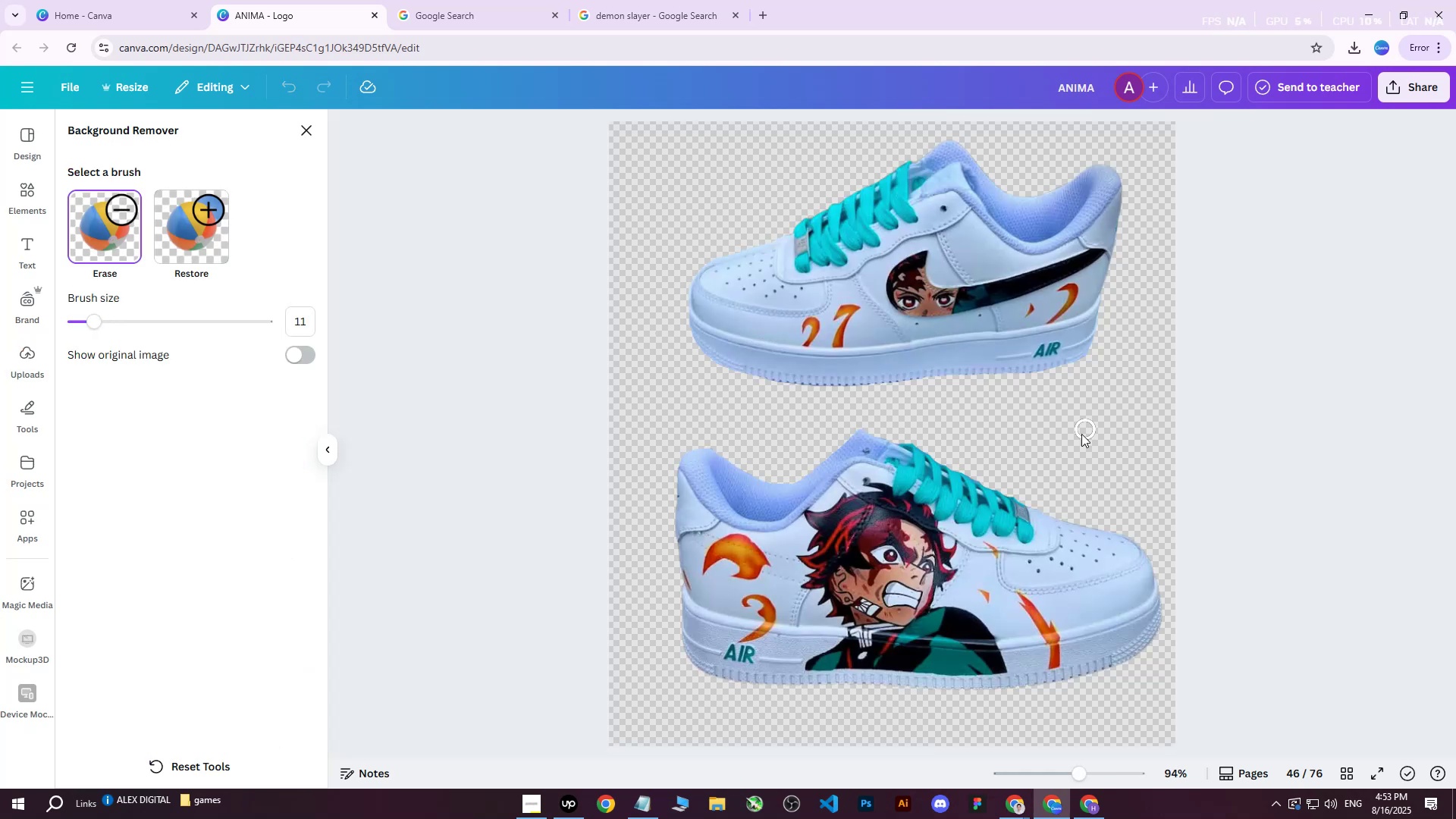 
left_click_drag(start_coordinate=[1009, 425], to_coordinate=[1083, 452])
 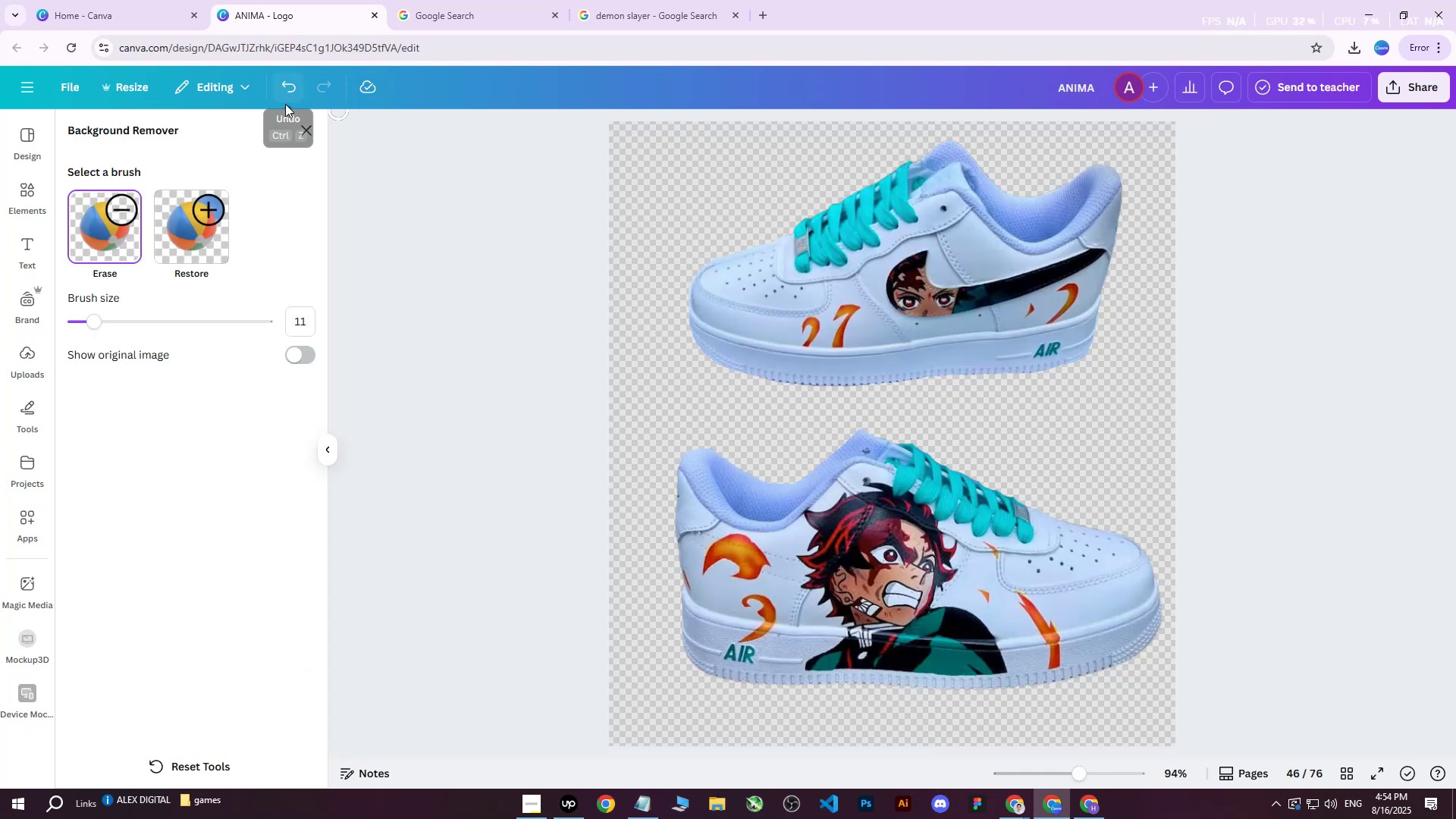 
left_click([306, 124])
 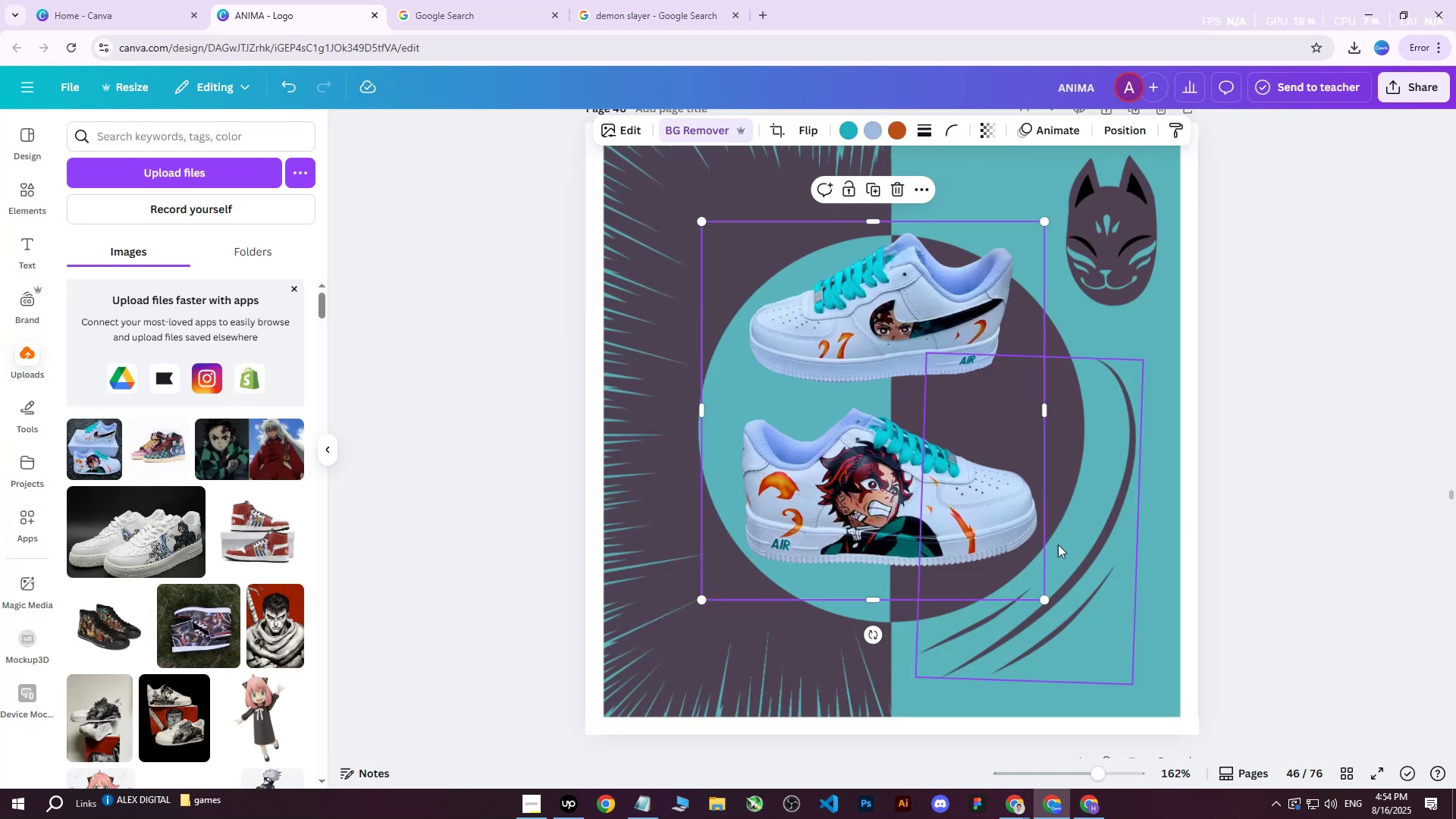 
left_click_drag(start_coordinate=[1046, 607], to_coordinate=[1090, 624])
 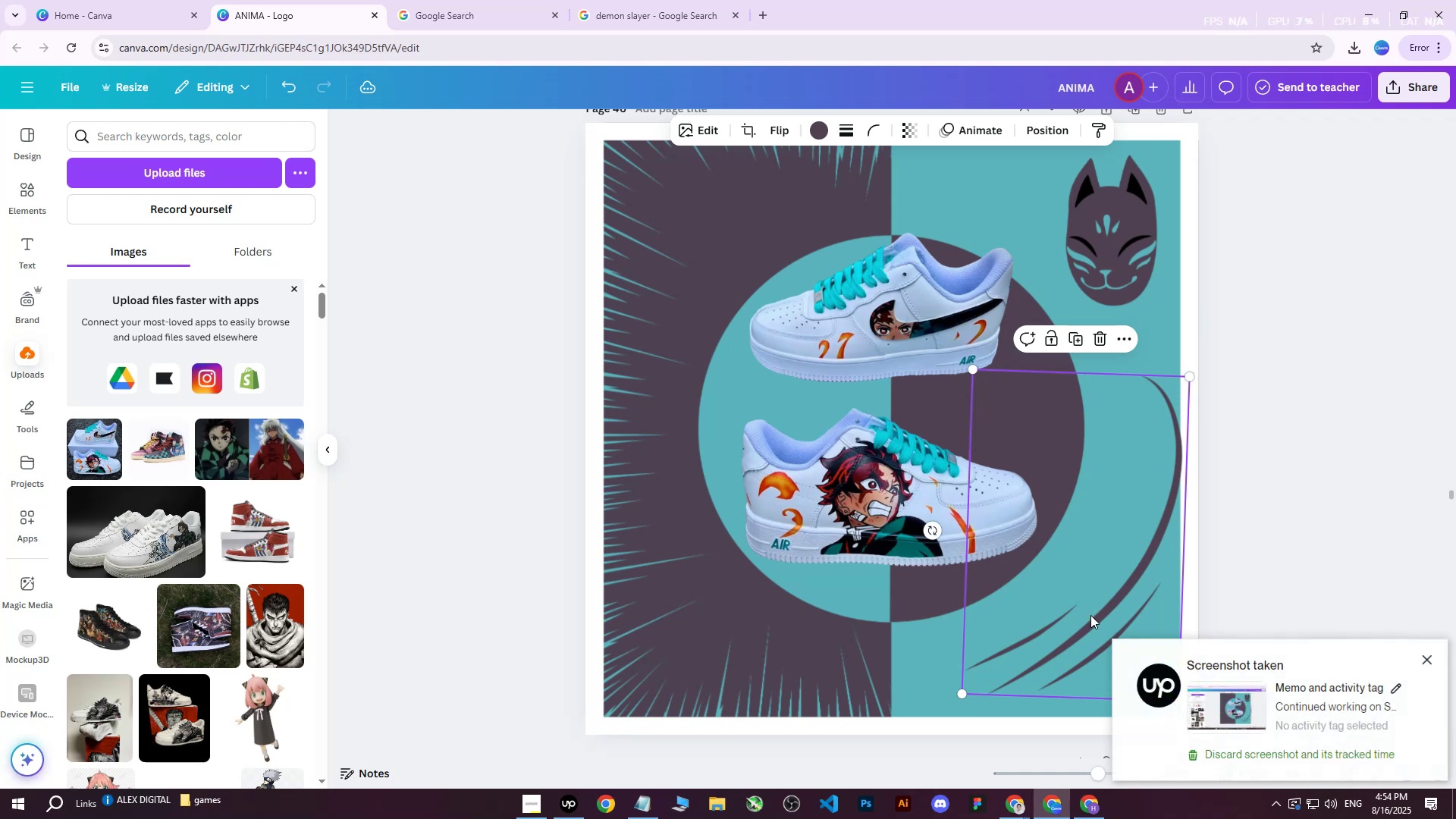 
key(Control+Z)
 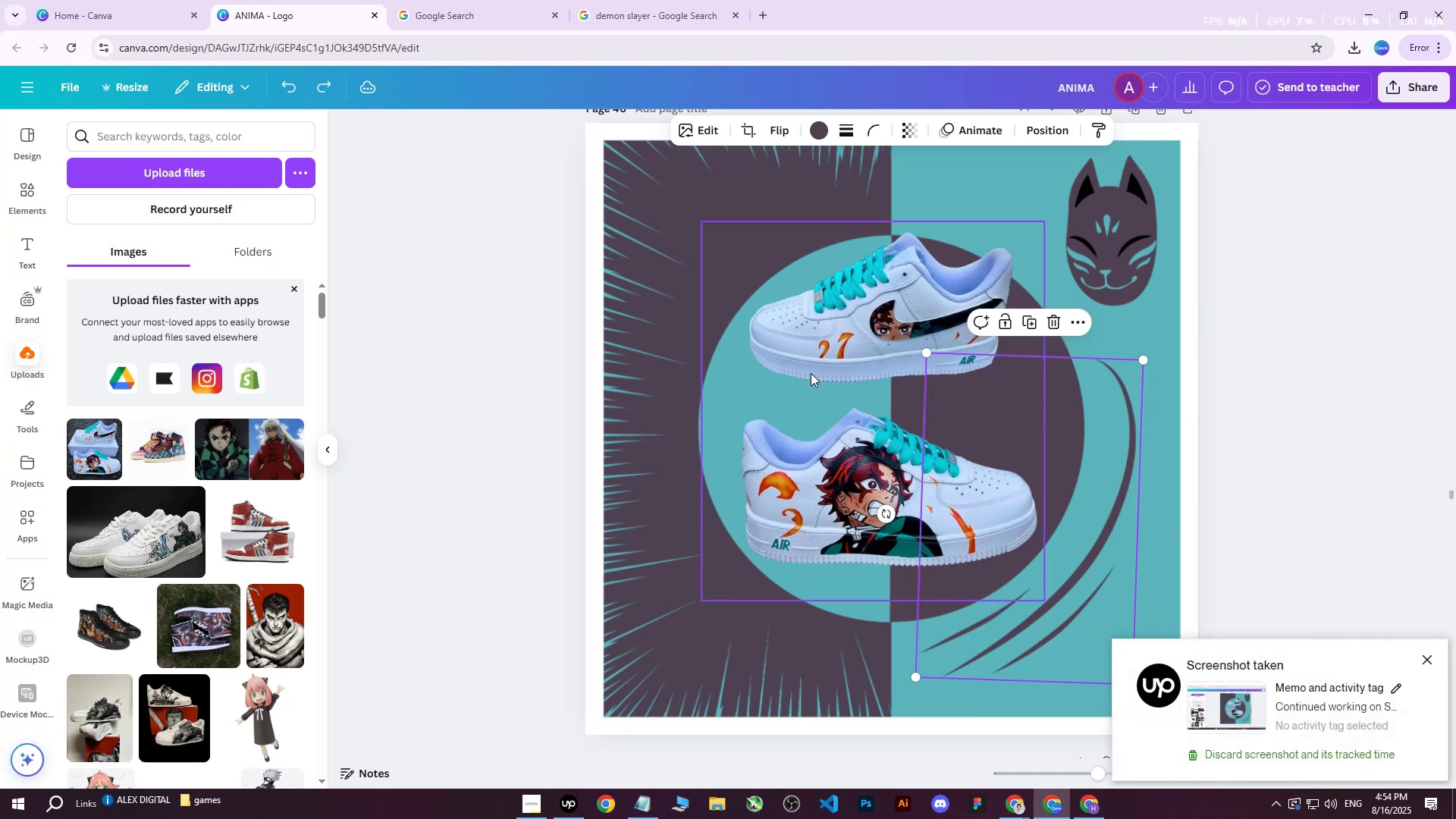 
left_click([811, 370])
 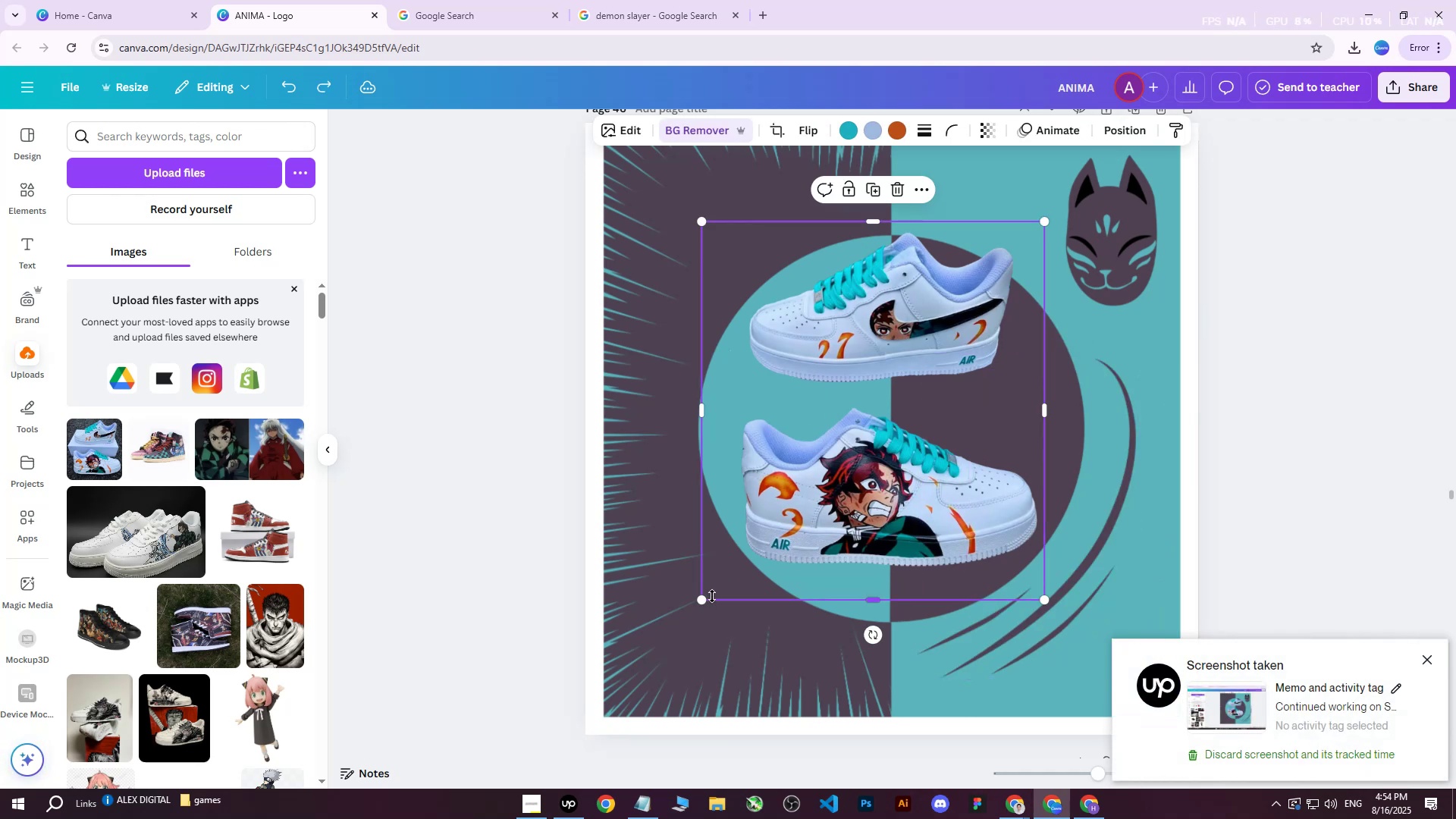 
left_click_drag(start_coordinate=[701, 604], to_coordinate=[662, 642])
 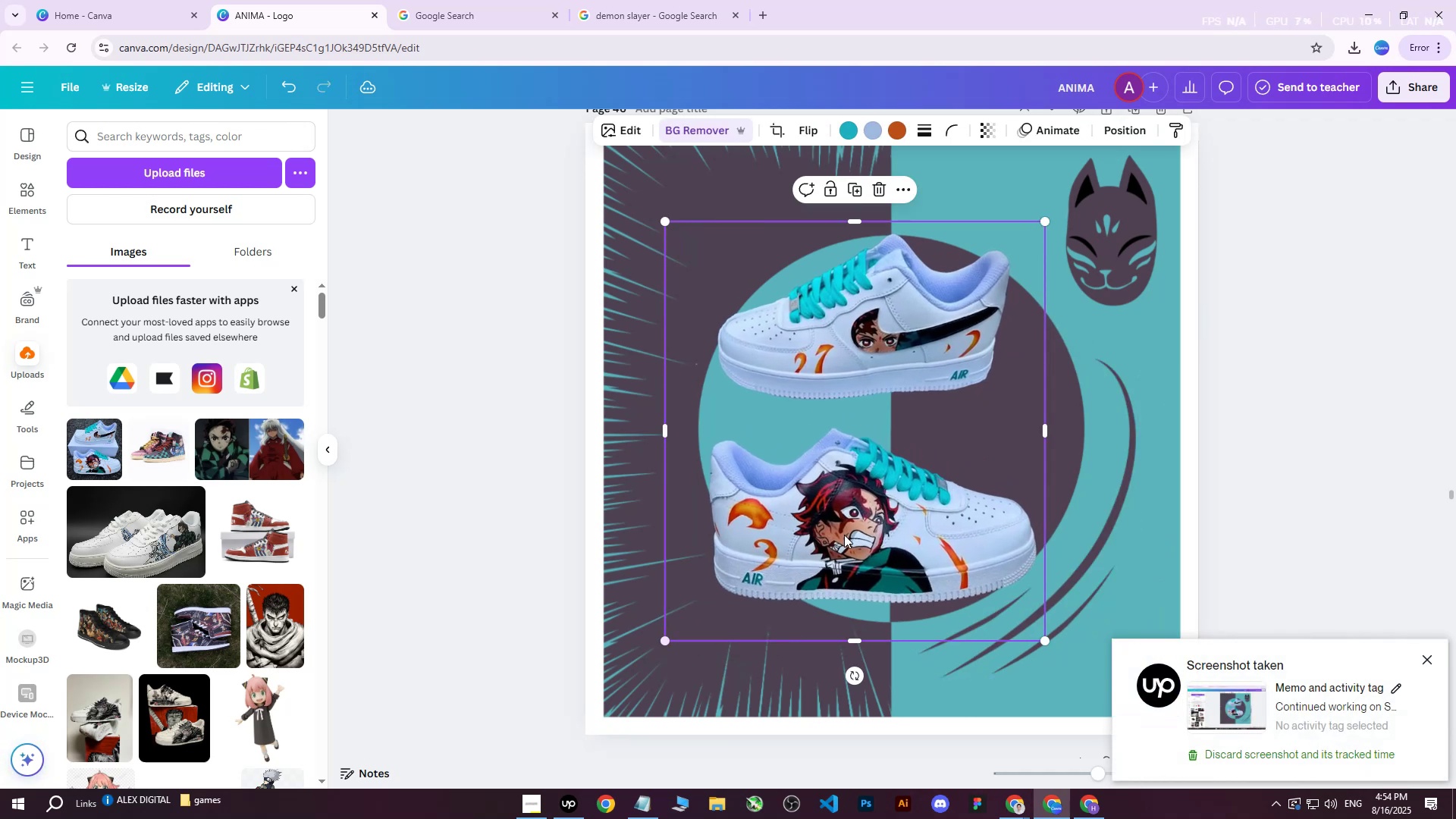 
left_click_drag(start_coordinate=[862, 513], to_coordinate=[873, 500])
 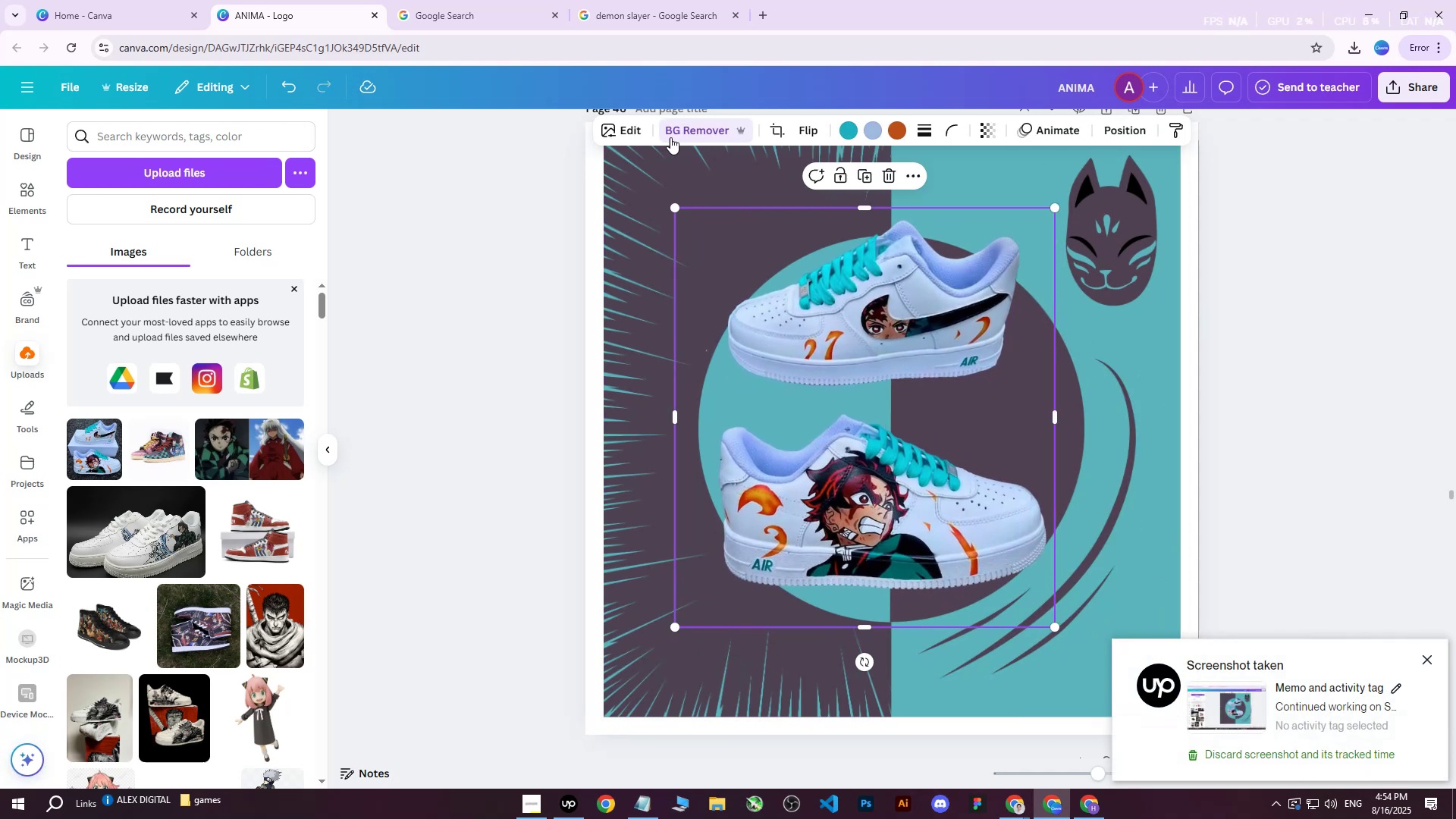 
left_click([681, 130])
 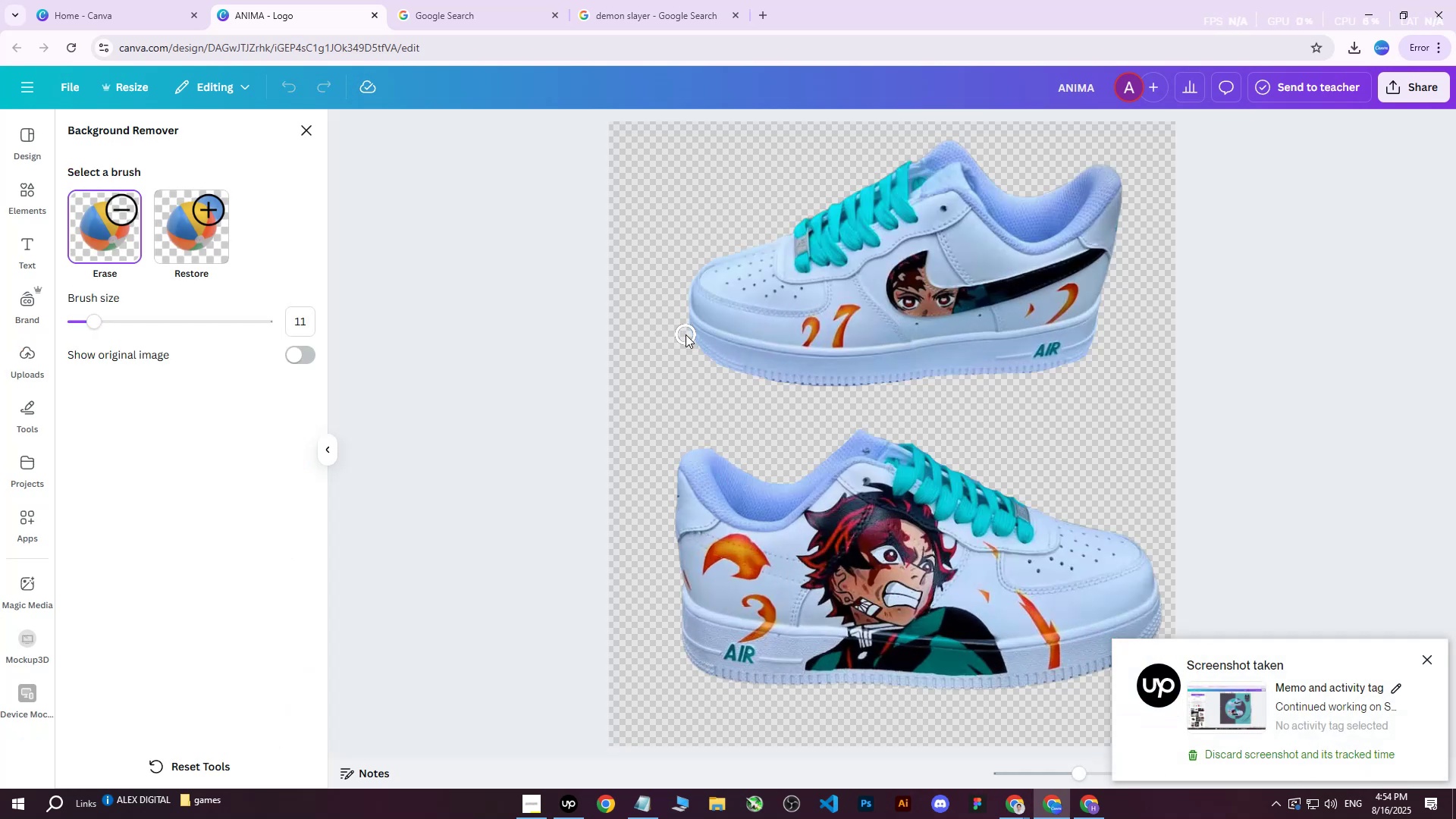 
left_click_drag(start_coordinate=[645, 322], to_coordinate=[657, 350])
 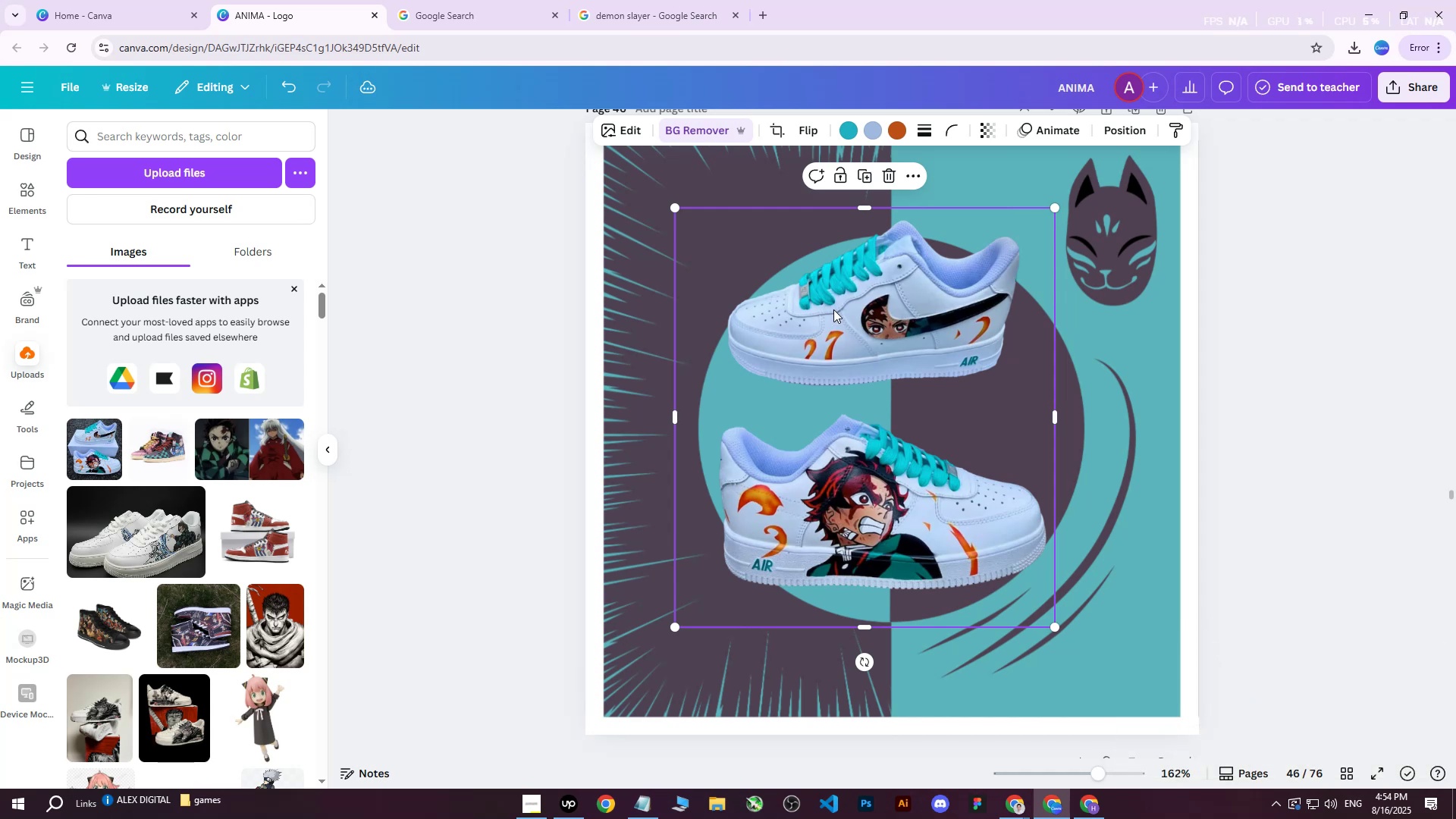 
double_click([846, 316])
 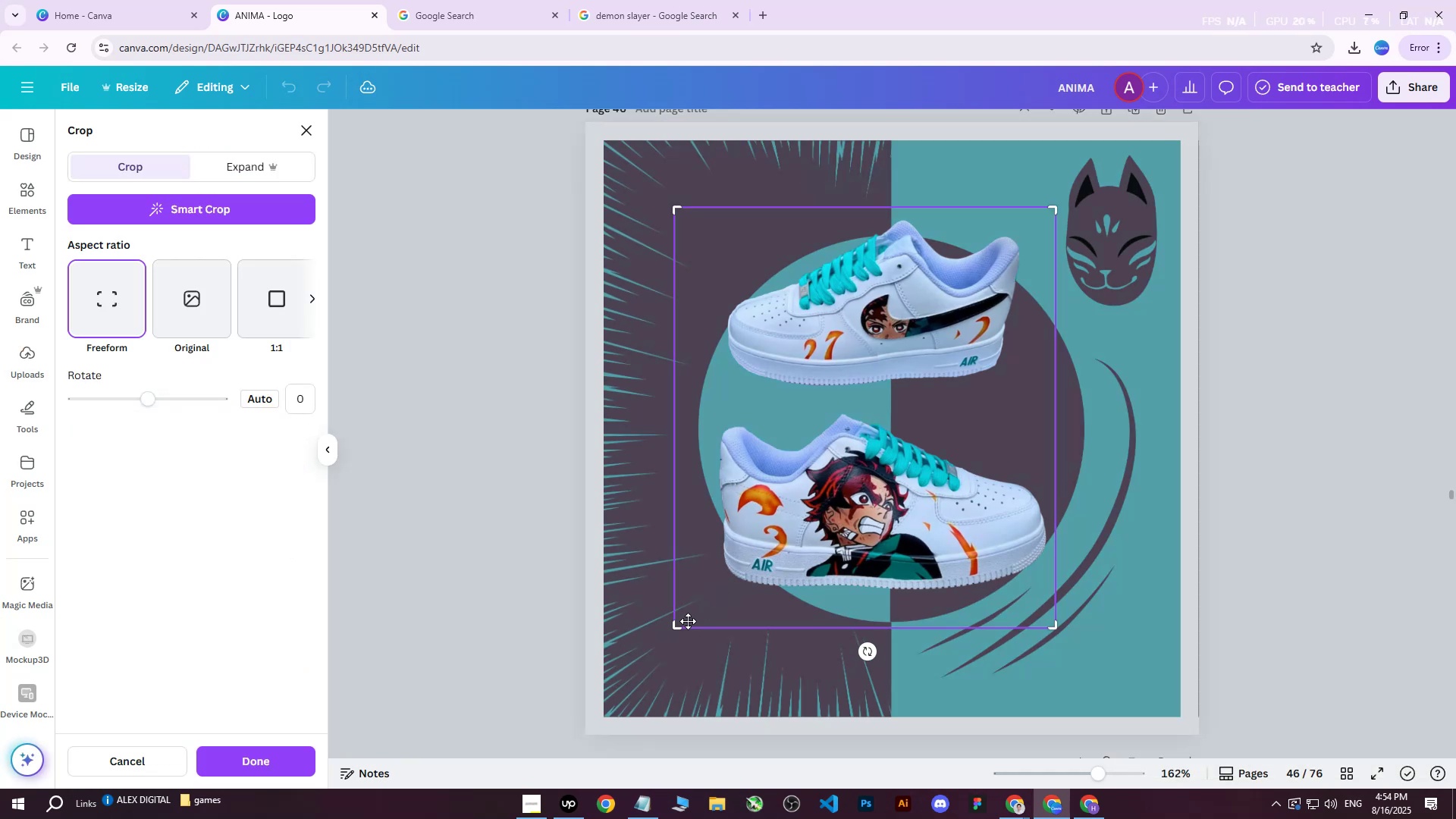 
left_click_drag(start_coordinate=[679, 626], to_coordinate=[689, 393])
 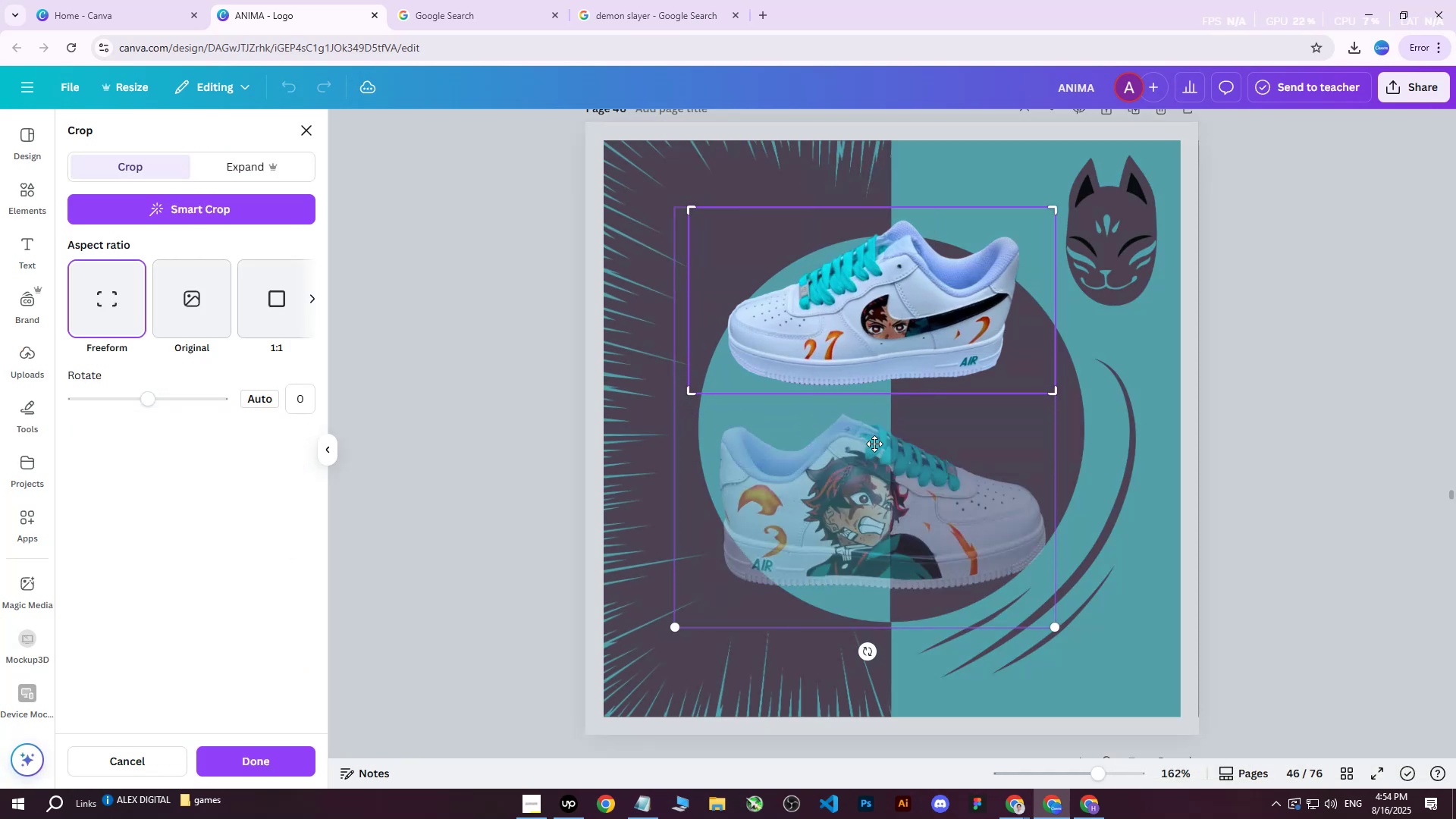 
double_click([1301, 337])
 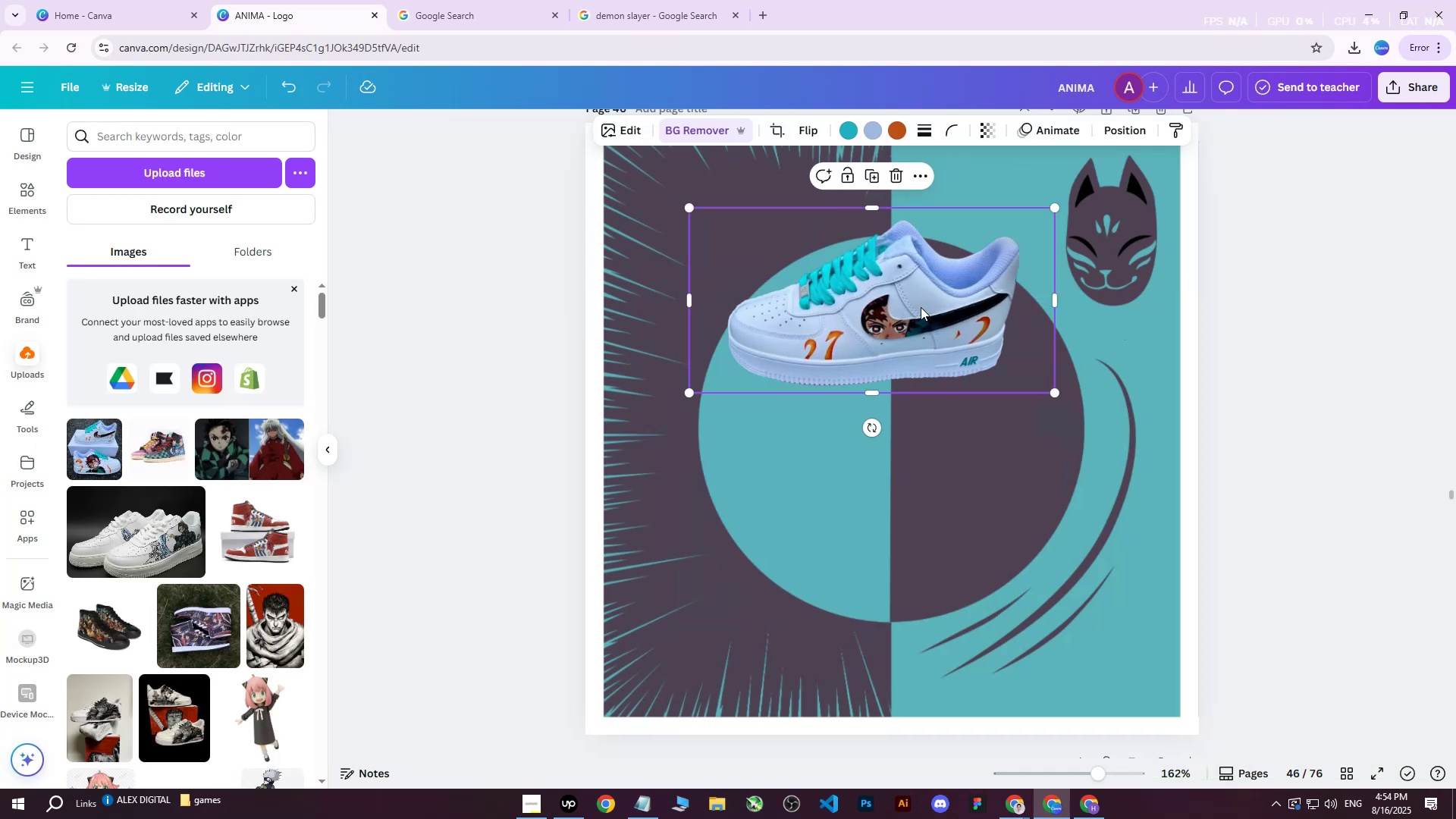 
triple_click([902, 300])
 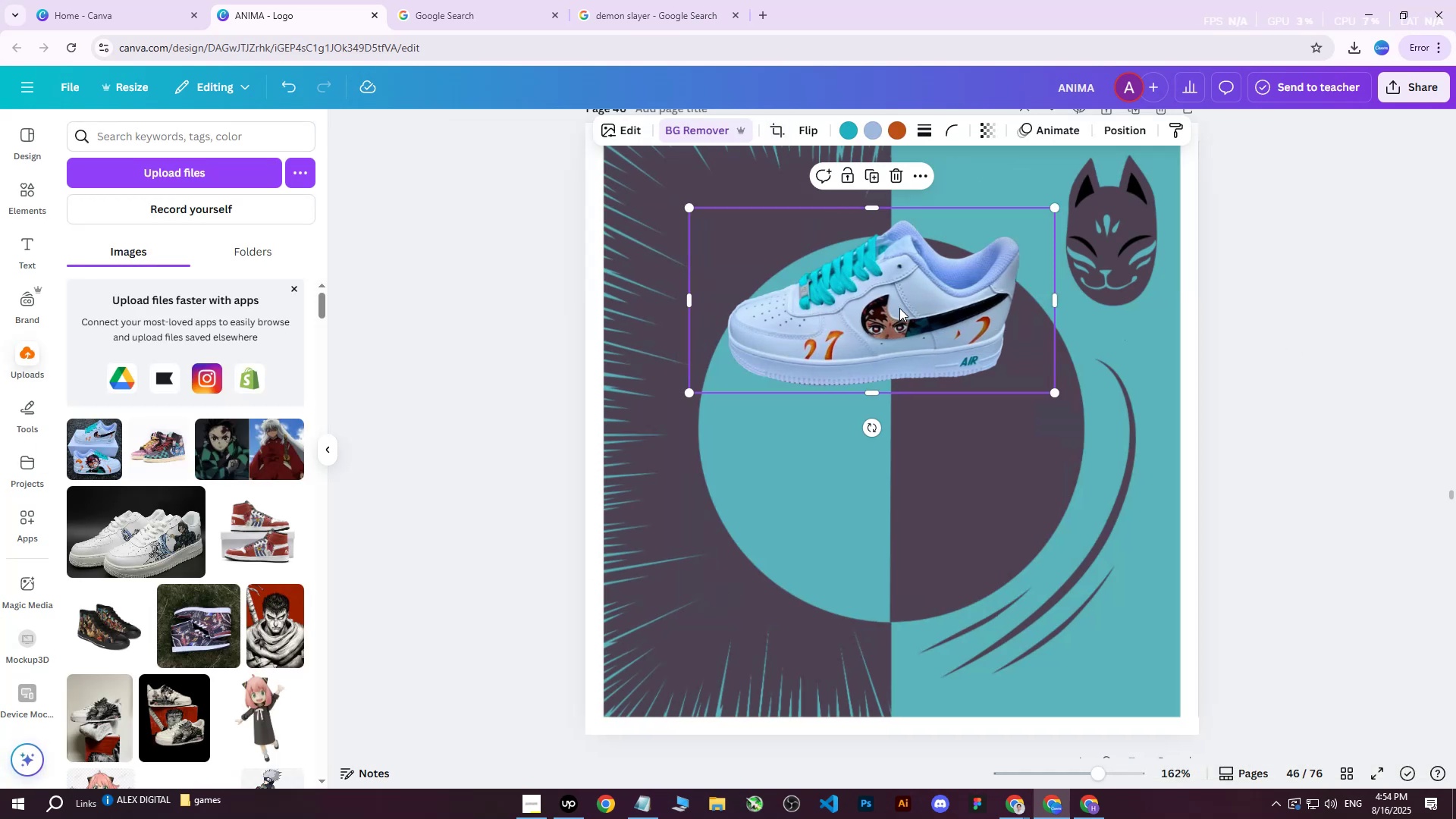 
key(Control+ControlLeft)
 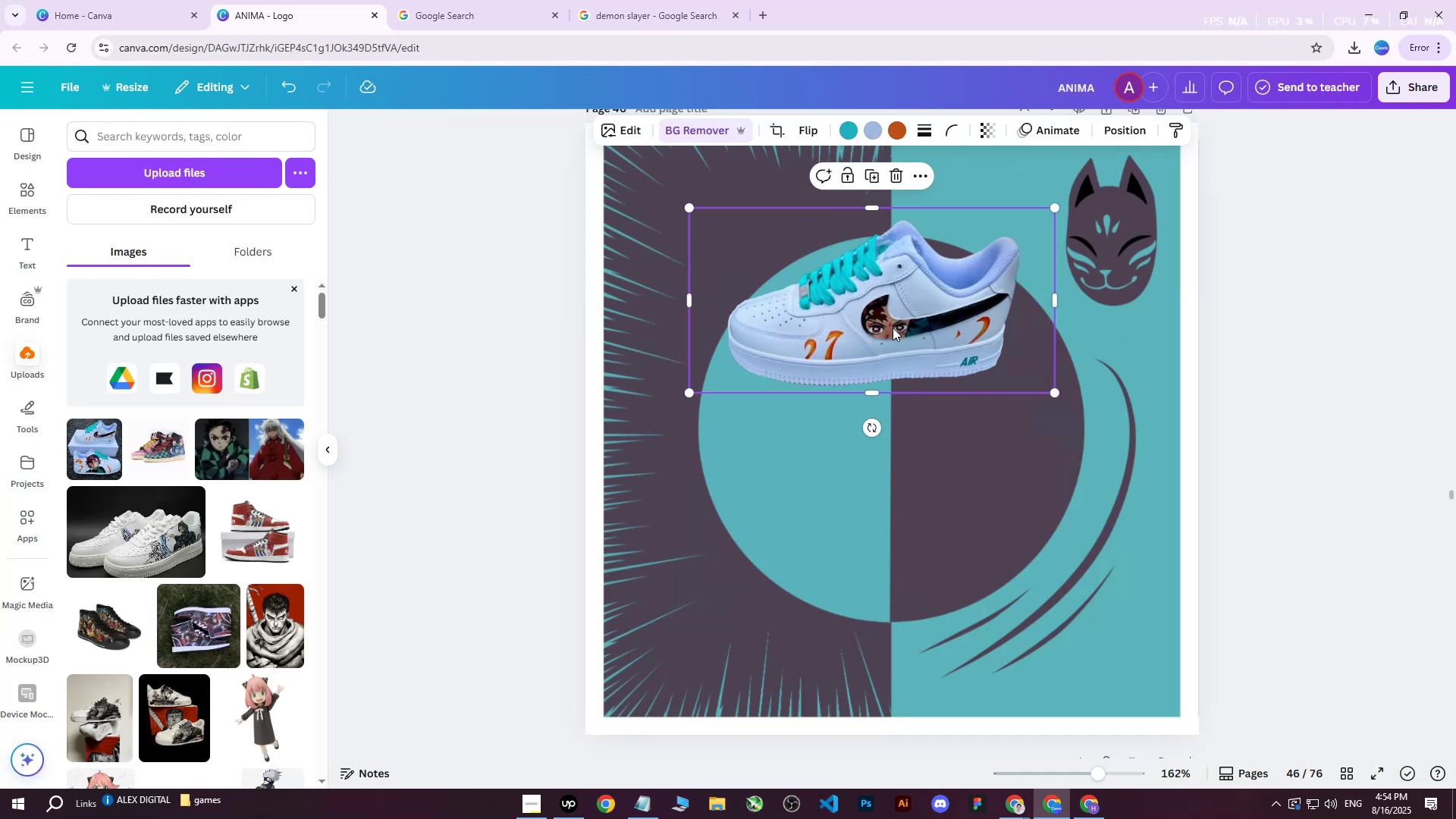 
key(Control+D)
 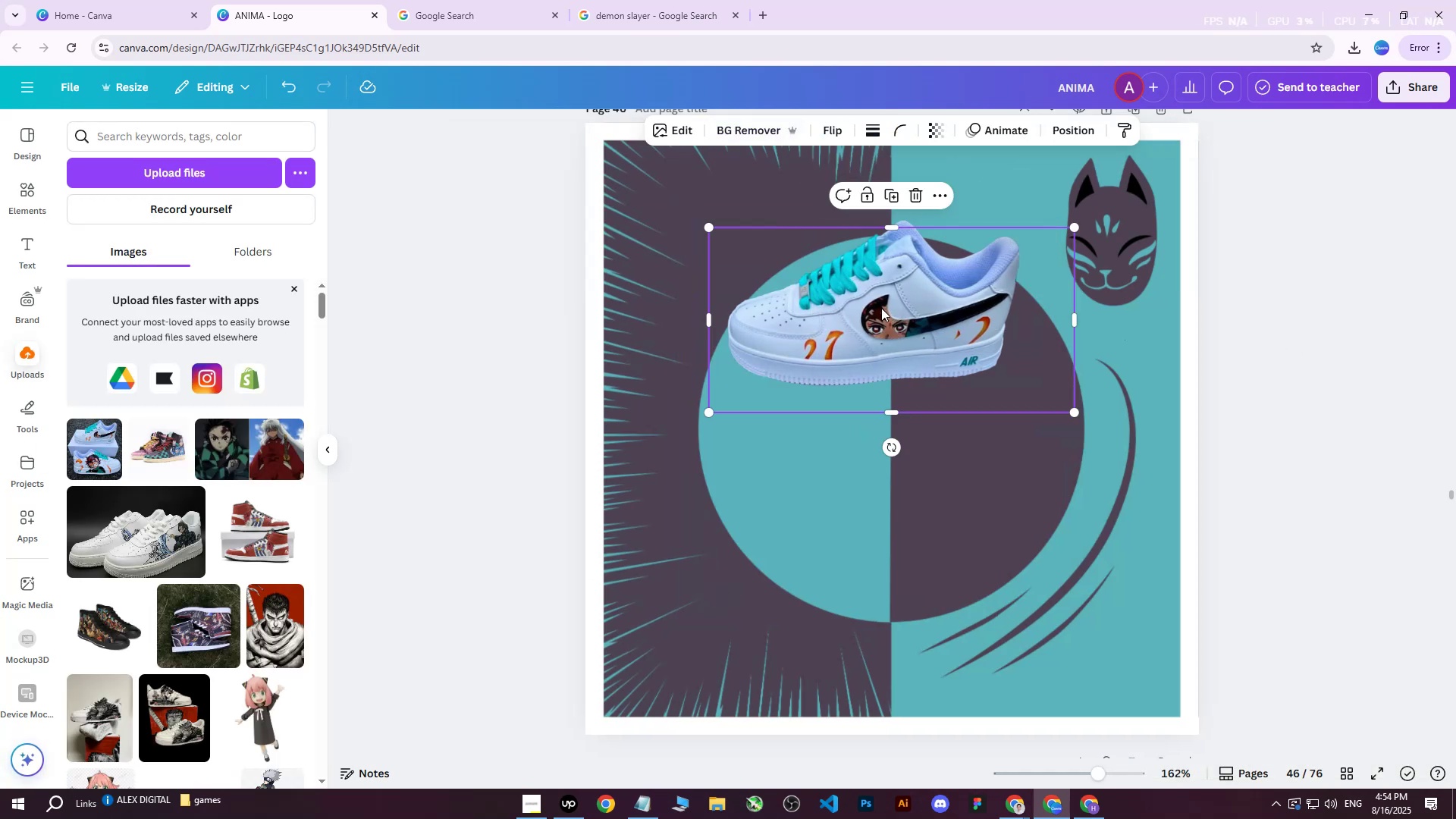 
left_click_drag(start_coordinate=[881, 313], to_coordinate=[876, 477])
 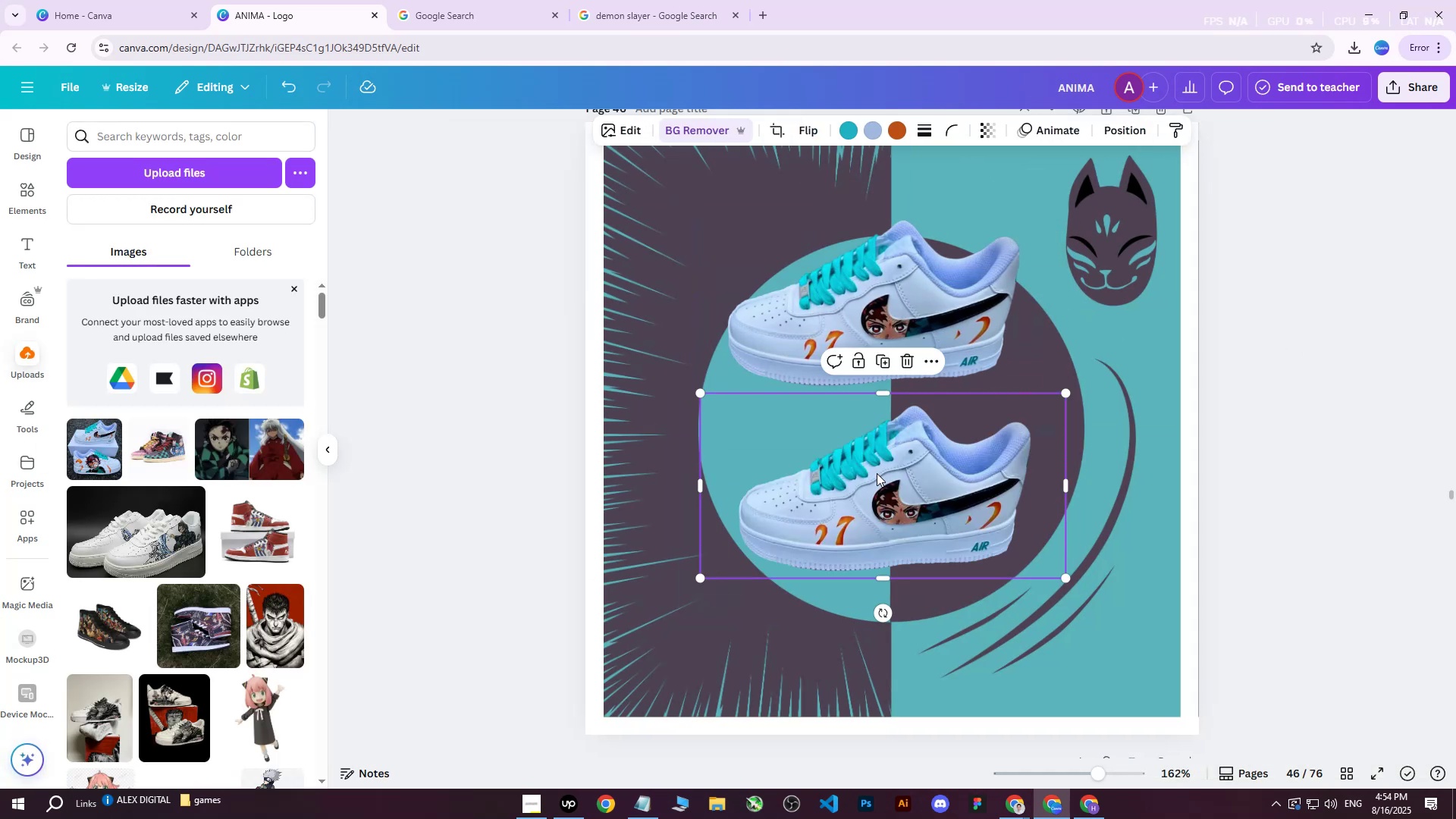 
double_click([877, 473])
 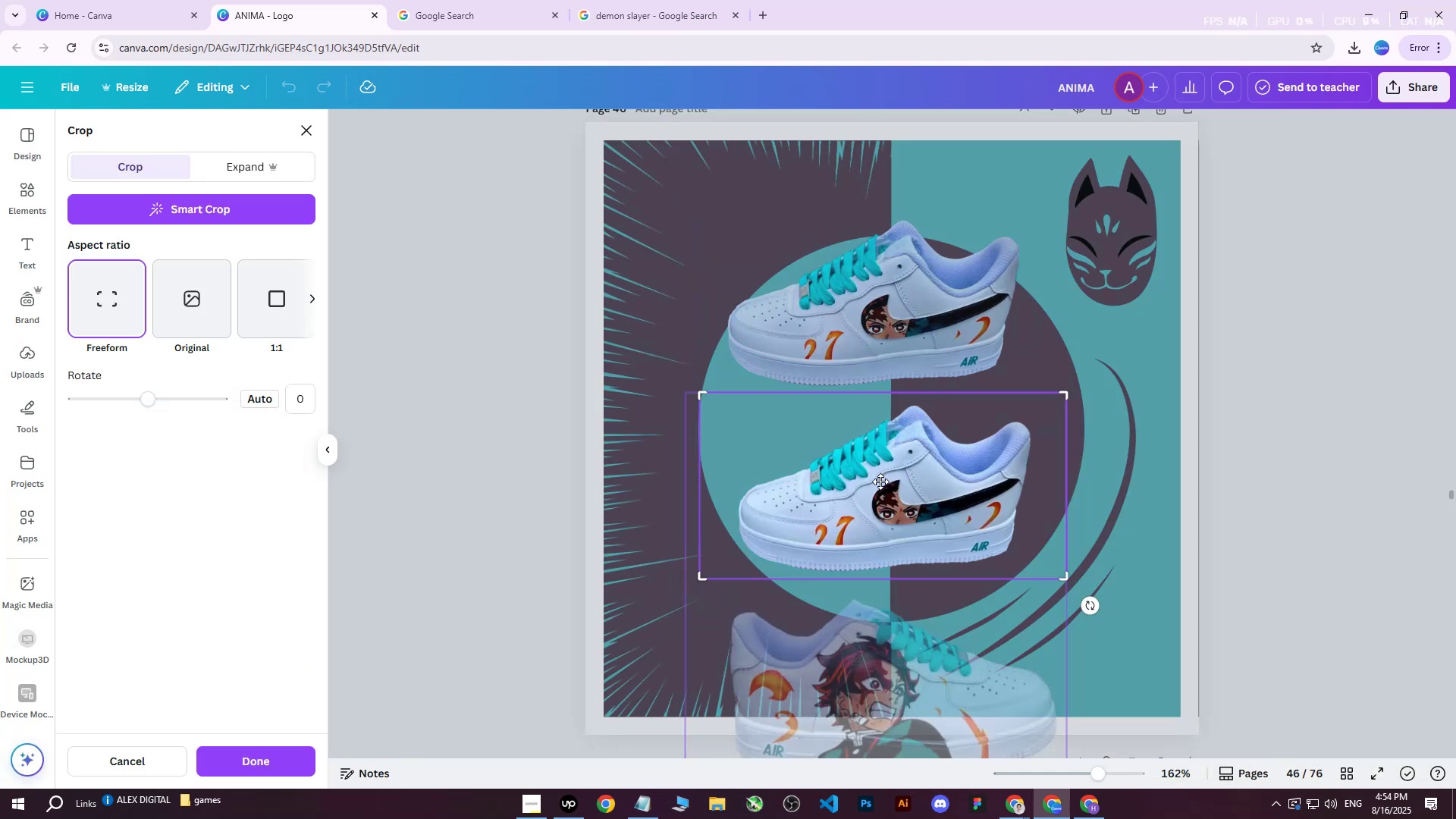 
left_click_drag(start_coordinate=[886, 492], to_coordinate=[884, 280])
 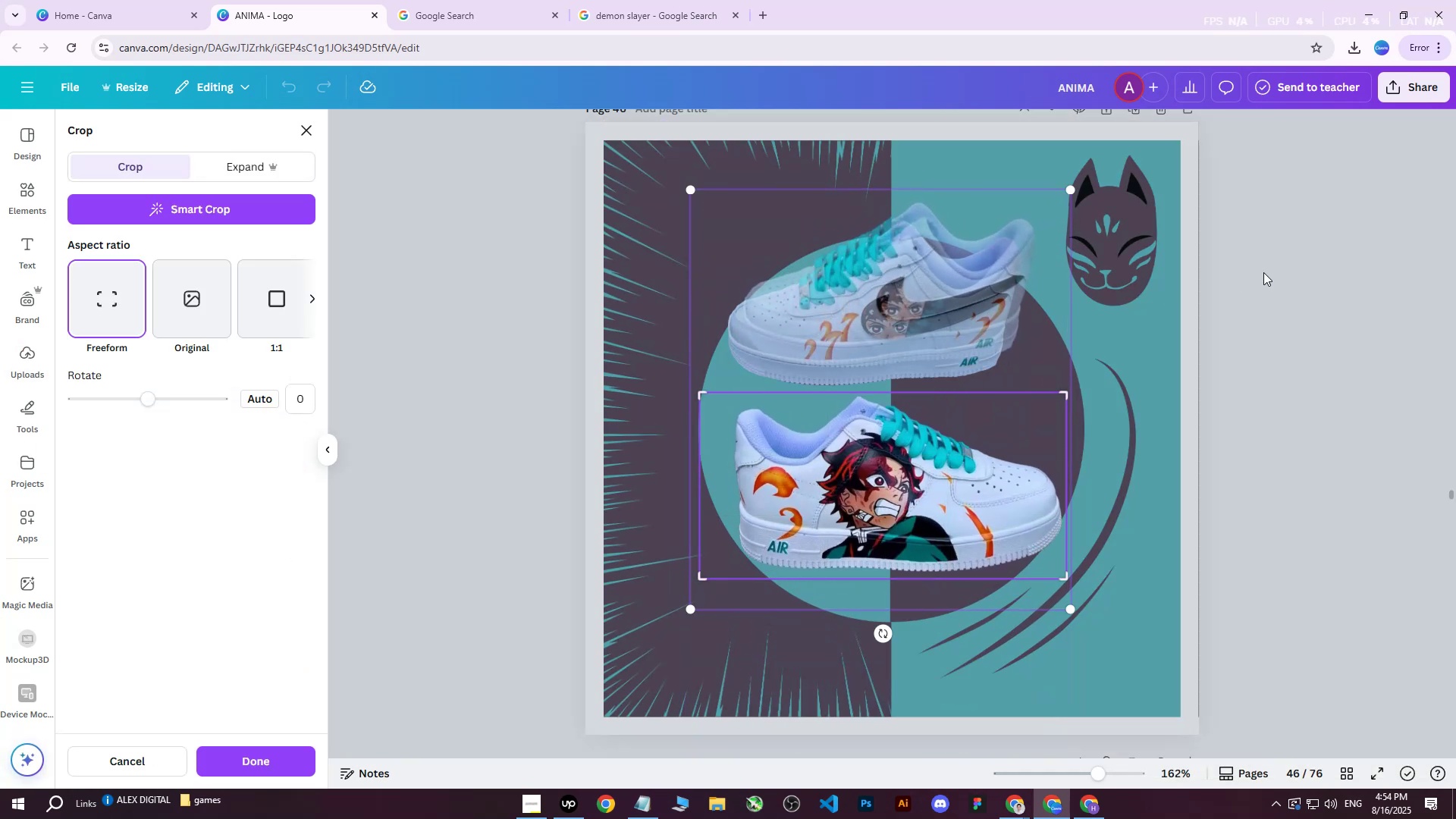 
left_click([1263, 272])
 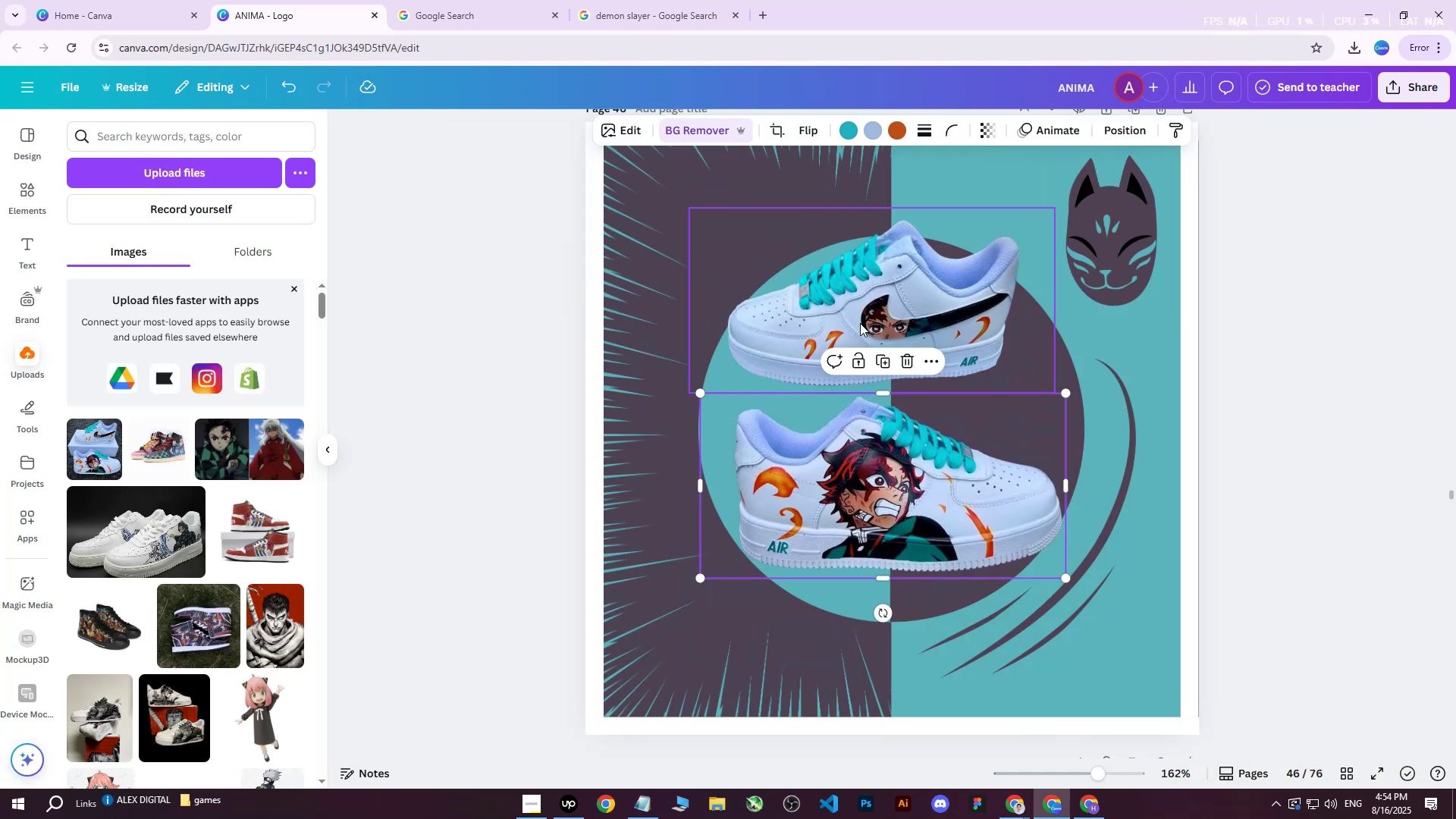 
left_click([860, 322])
 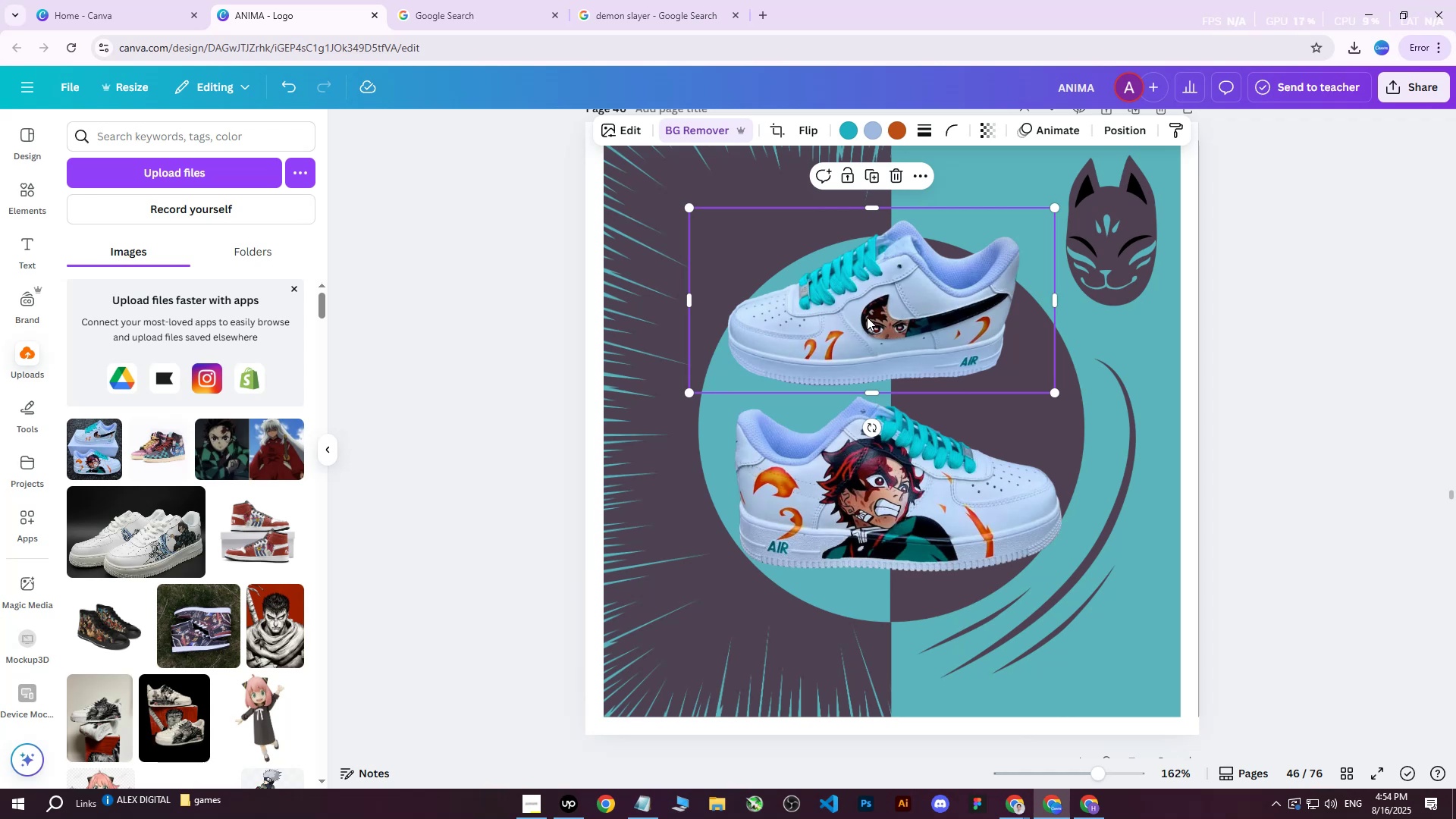 
left_click_drag(start_coordinate=[880, 310], to_coordinate=[820, 379])
 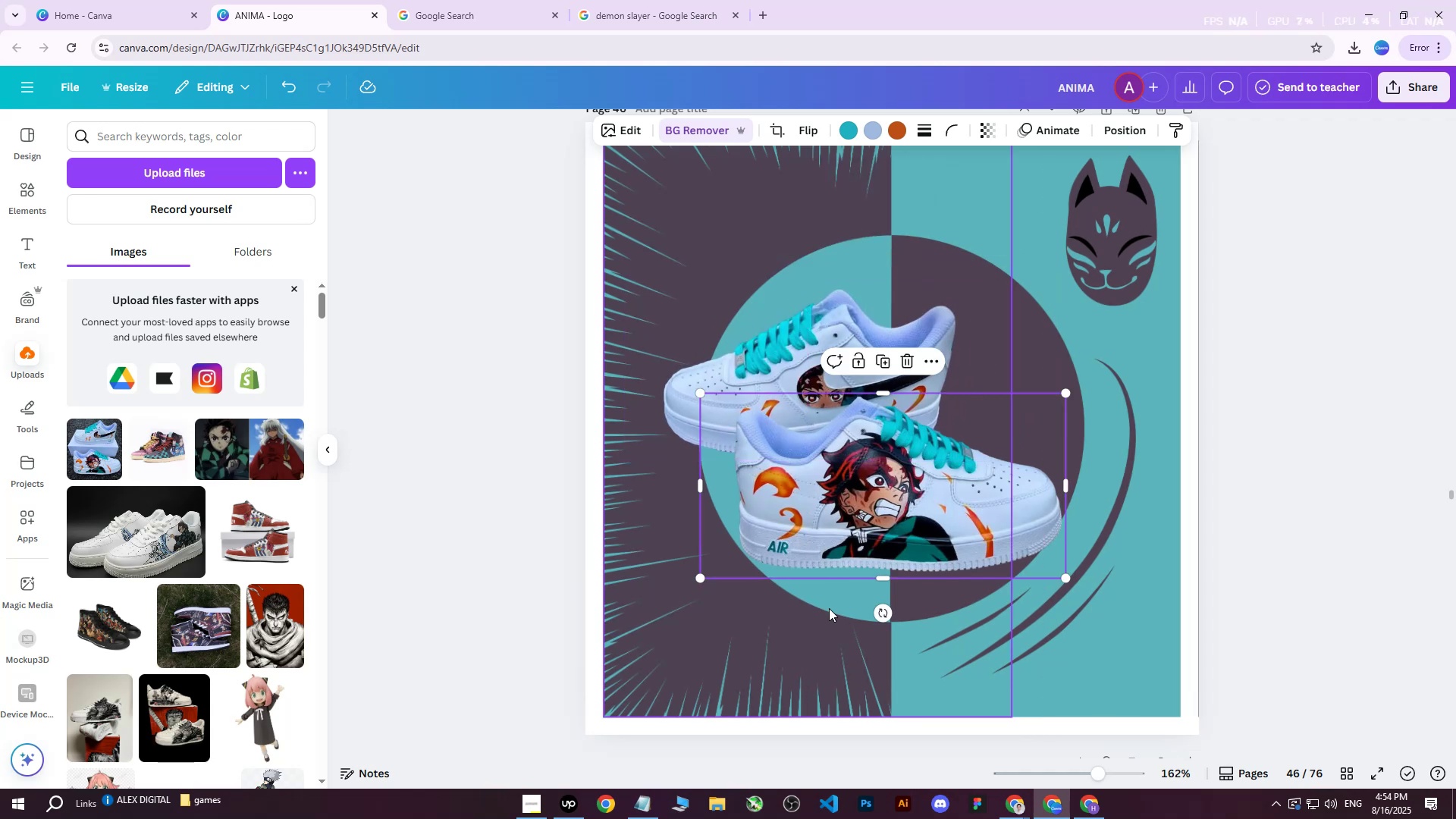 
left_click_drag(start_coordinate=[883, 613], to_coordinate=[943, 610])
 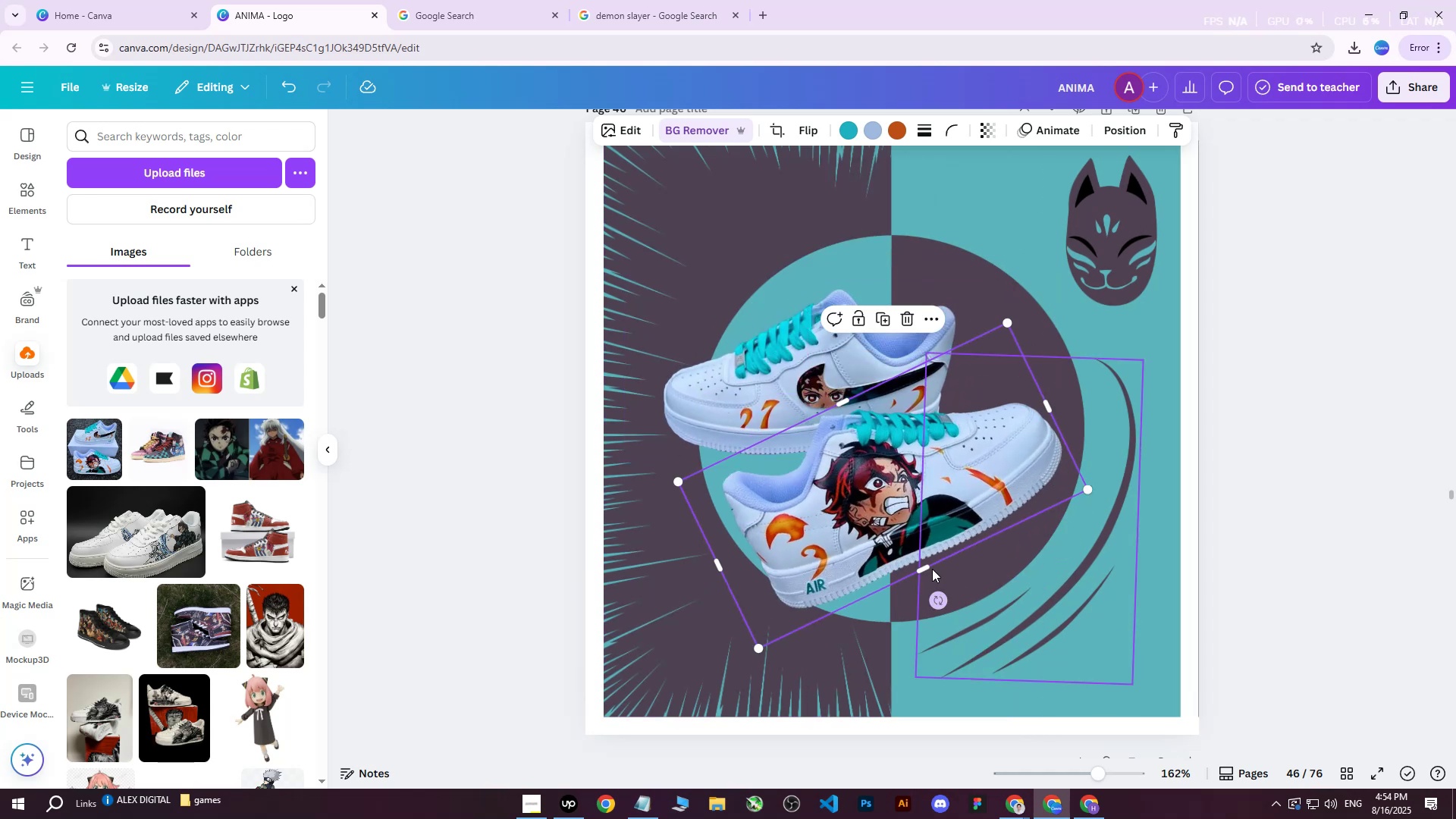 
left_click_drag(start_coordinate=[944, 534], to_coordinate=[995, 482])
 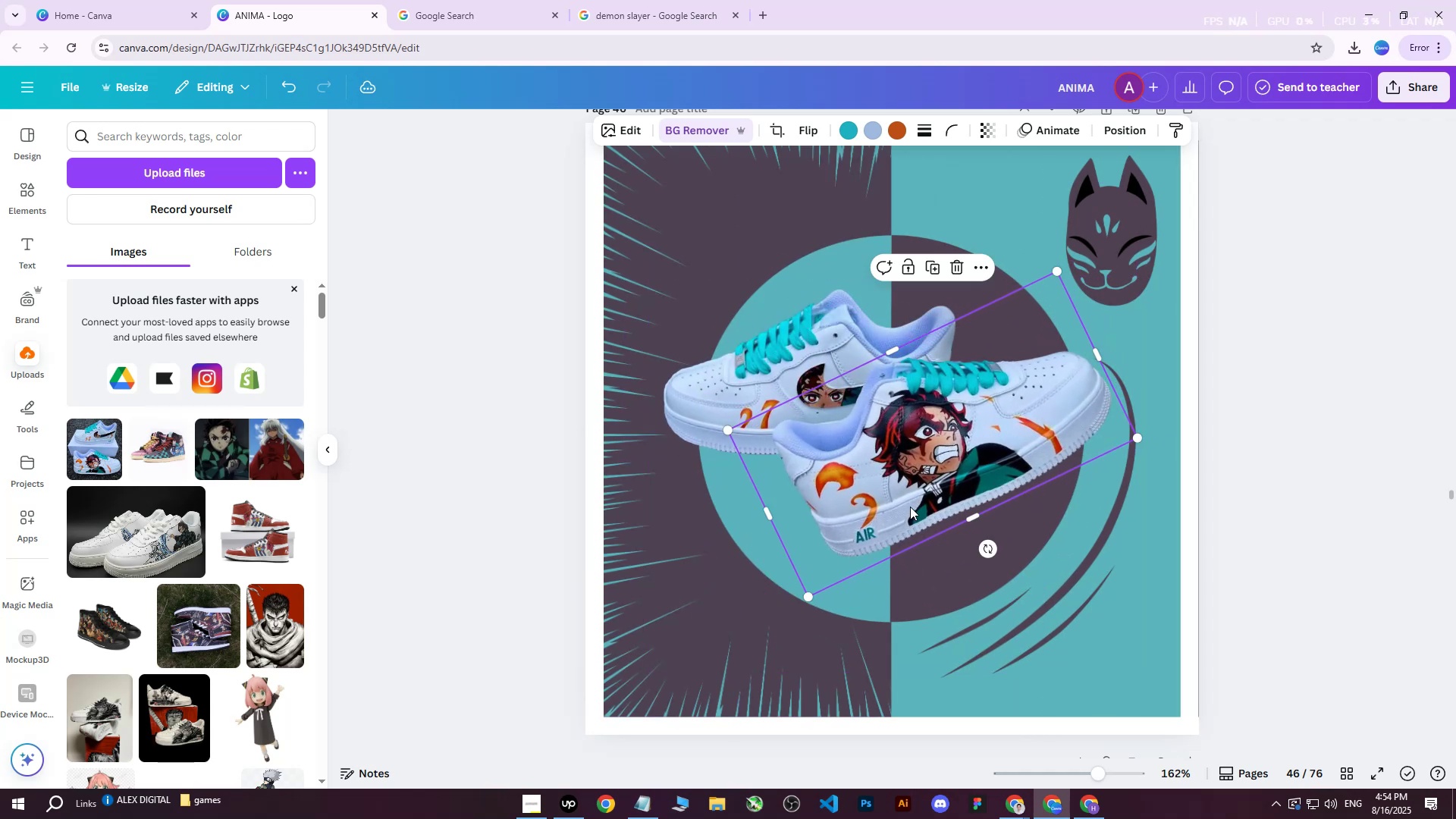 
left_click_drag(start_coordinate=[956, 464], to_coordinate=[949, 473])
 